 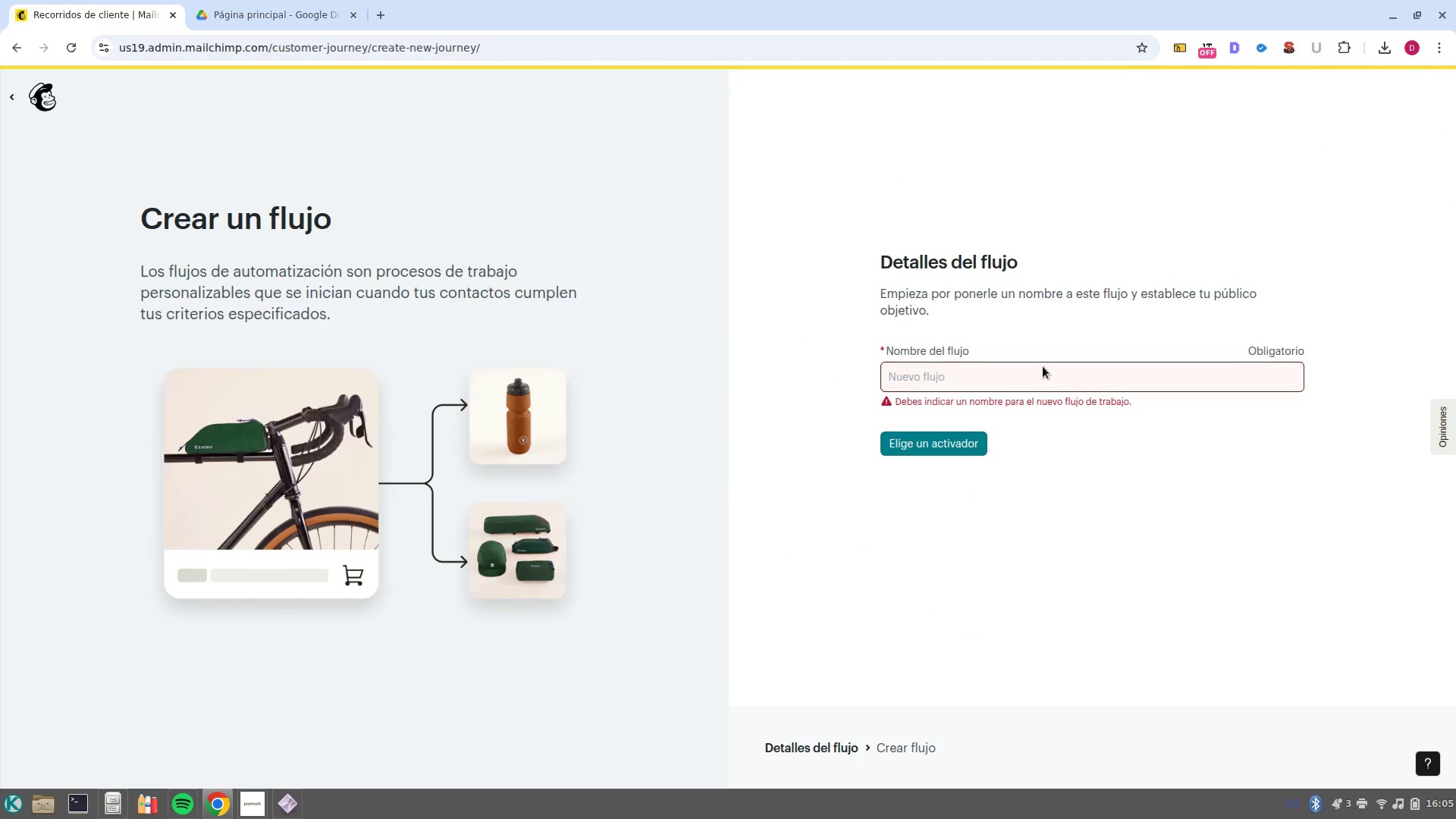 
key(Control+V)
 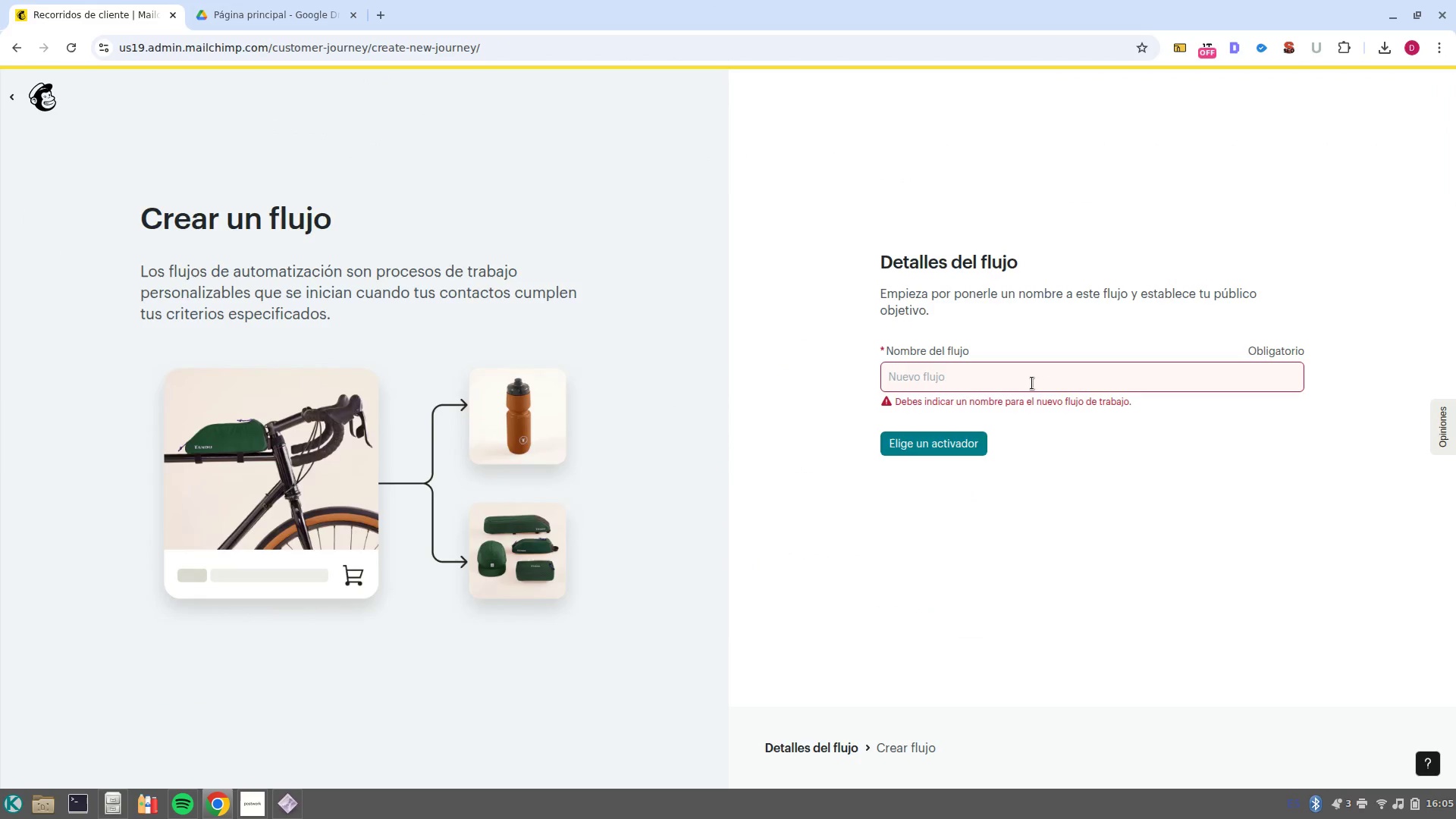 
left_click([1032, 383])
 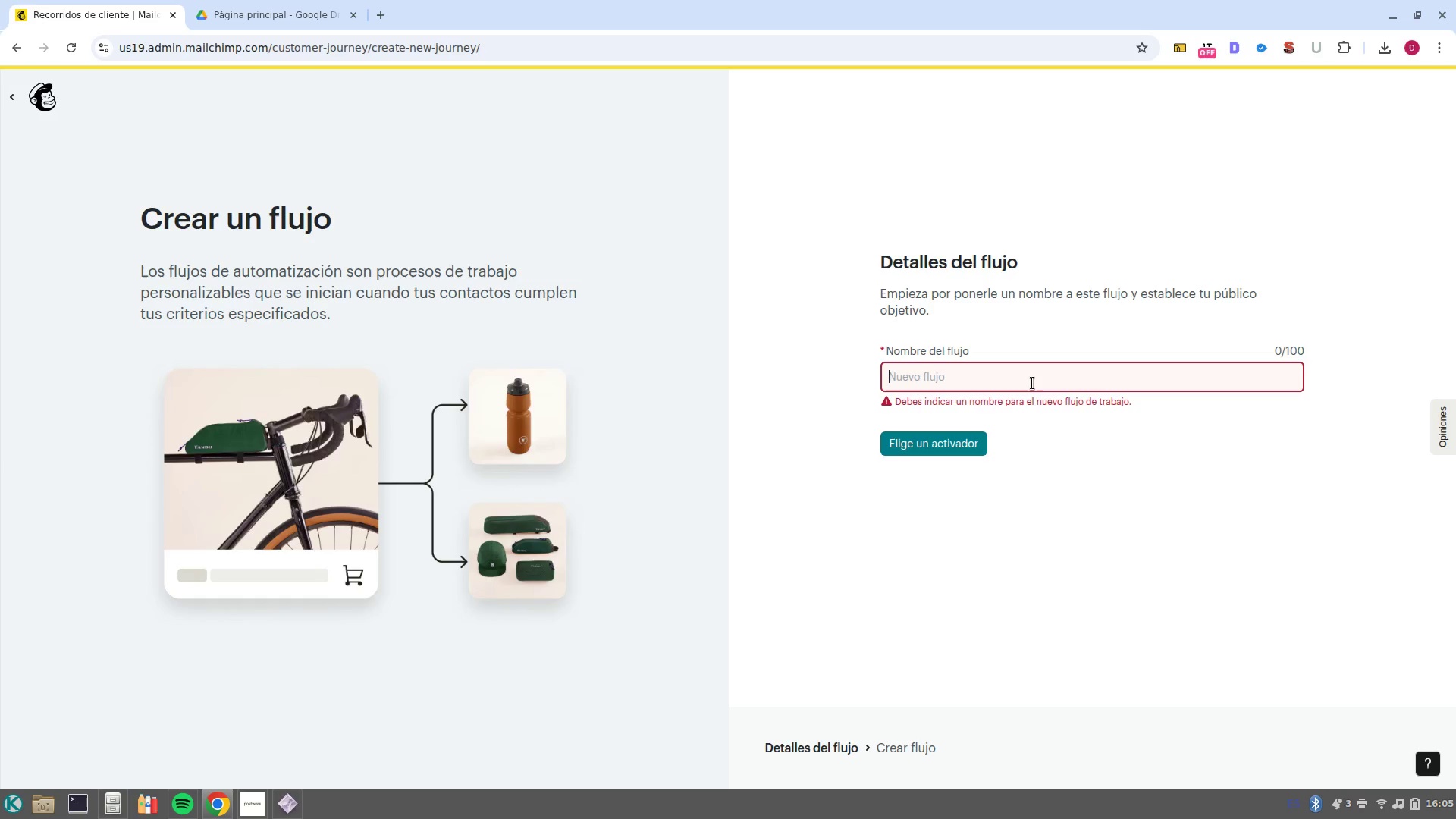 
key(Control+V)
 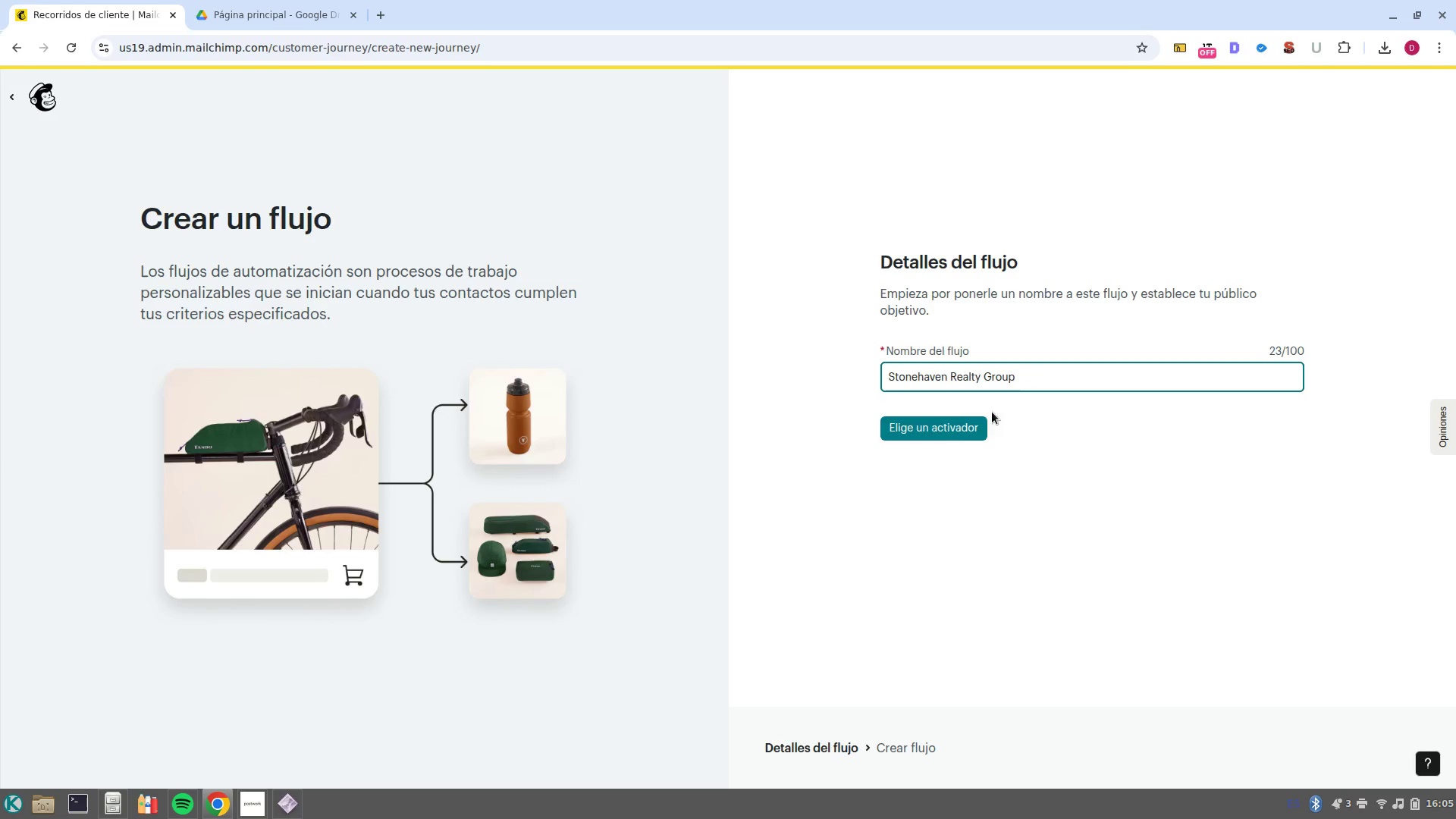 
left_click([952, 435])
 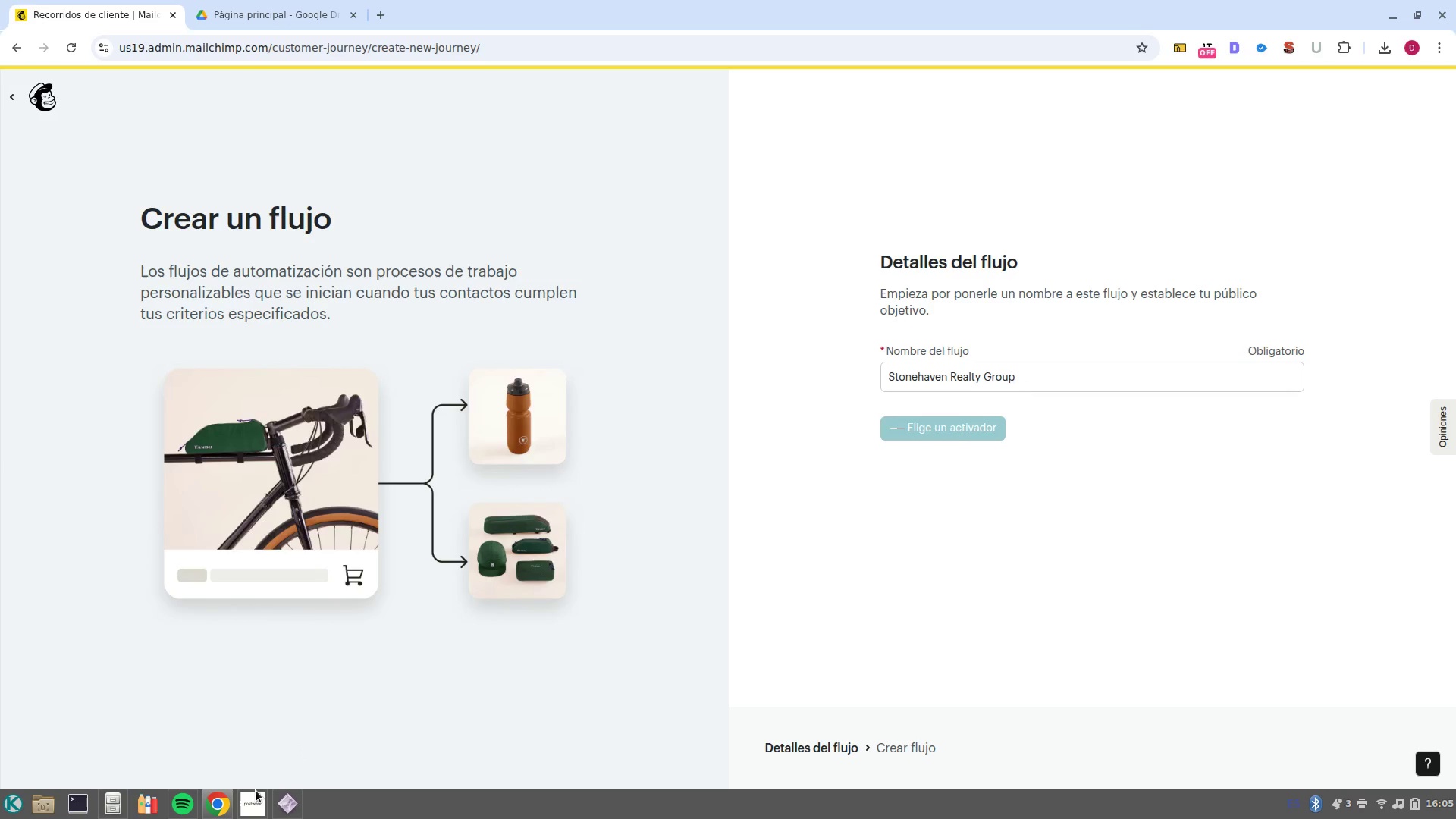 
mouse_move([281, 758])
 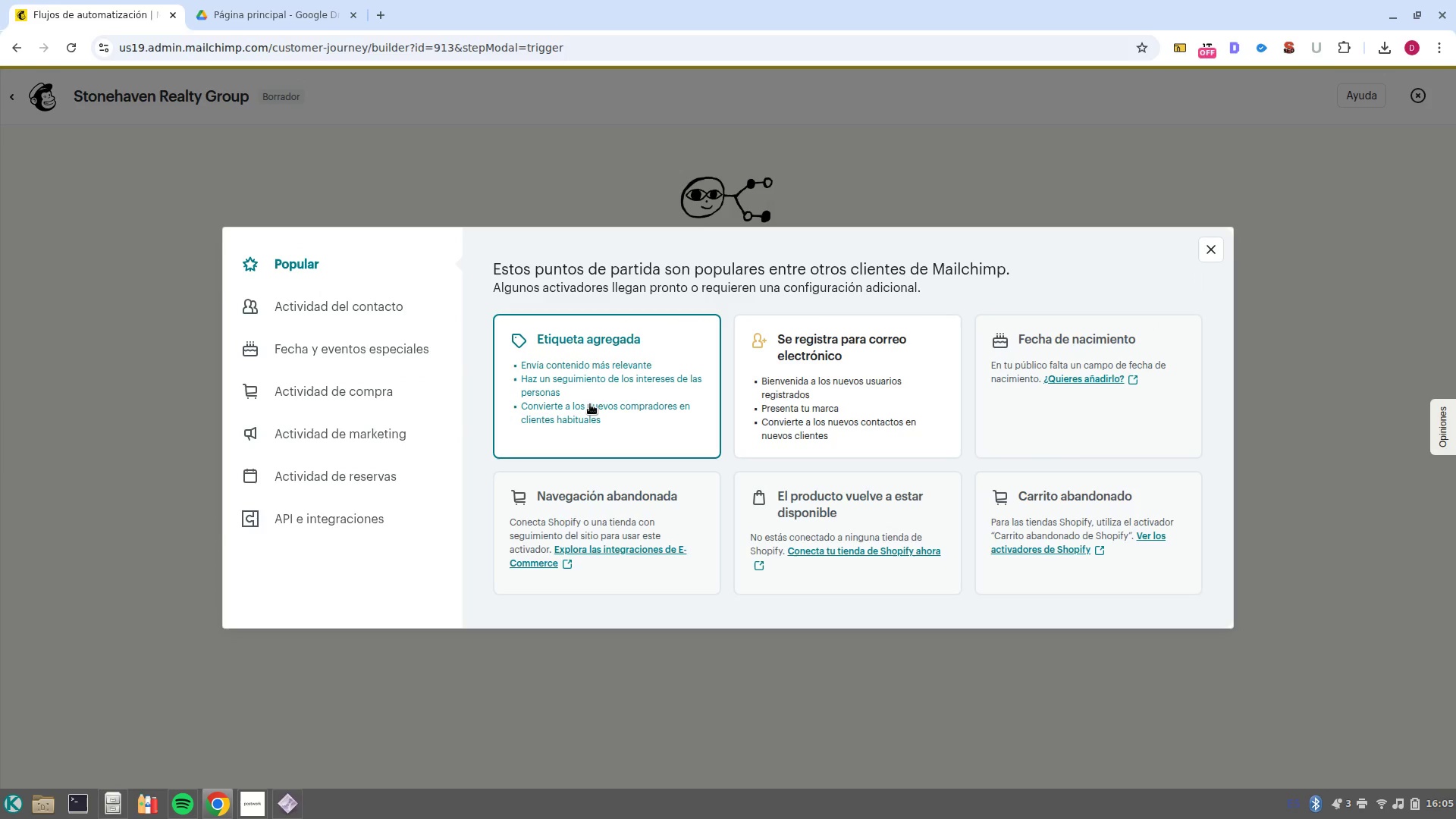 
left_click([590, 404])
 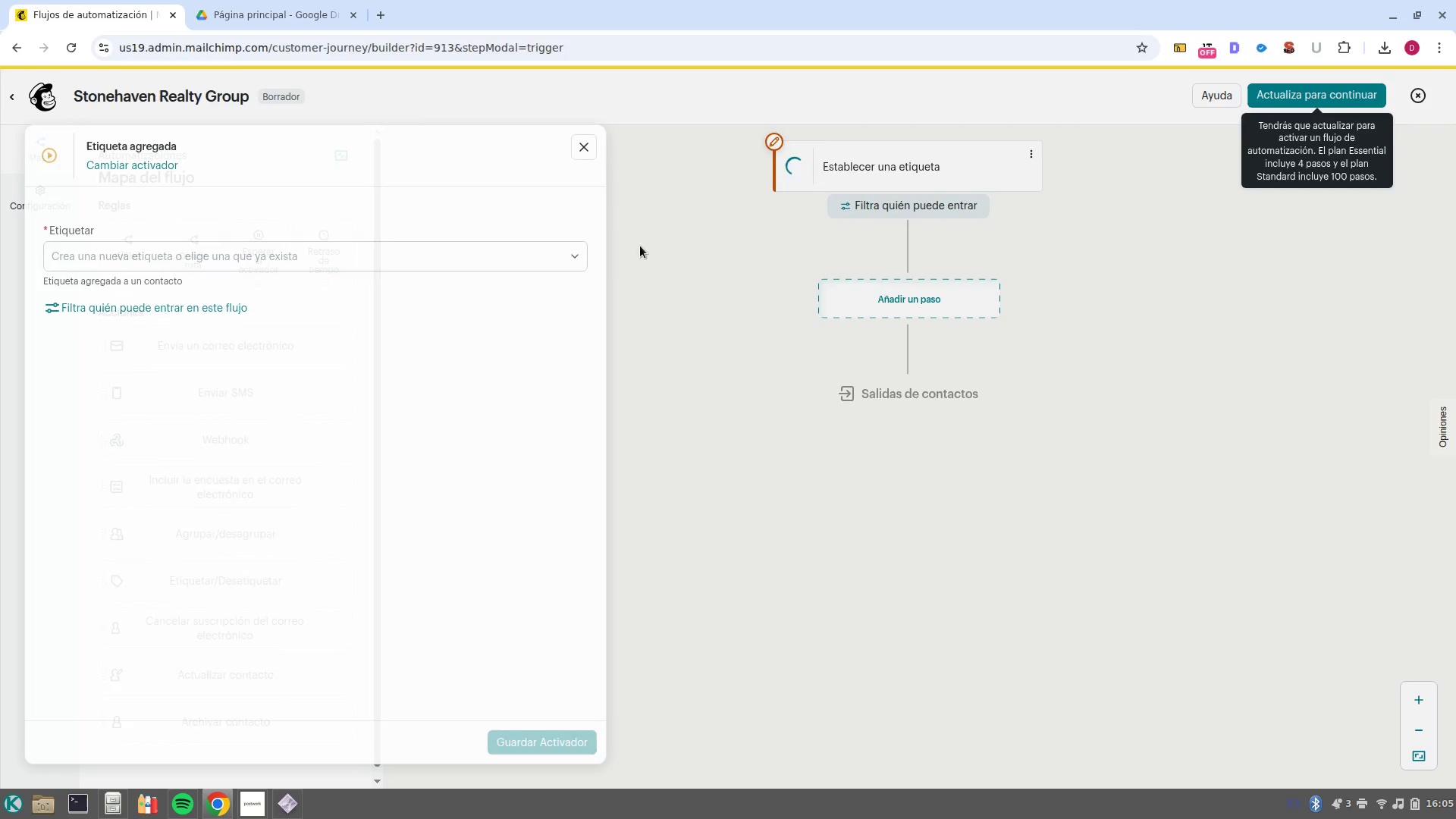 
left_click([278, 261])
 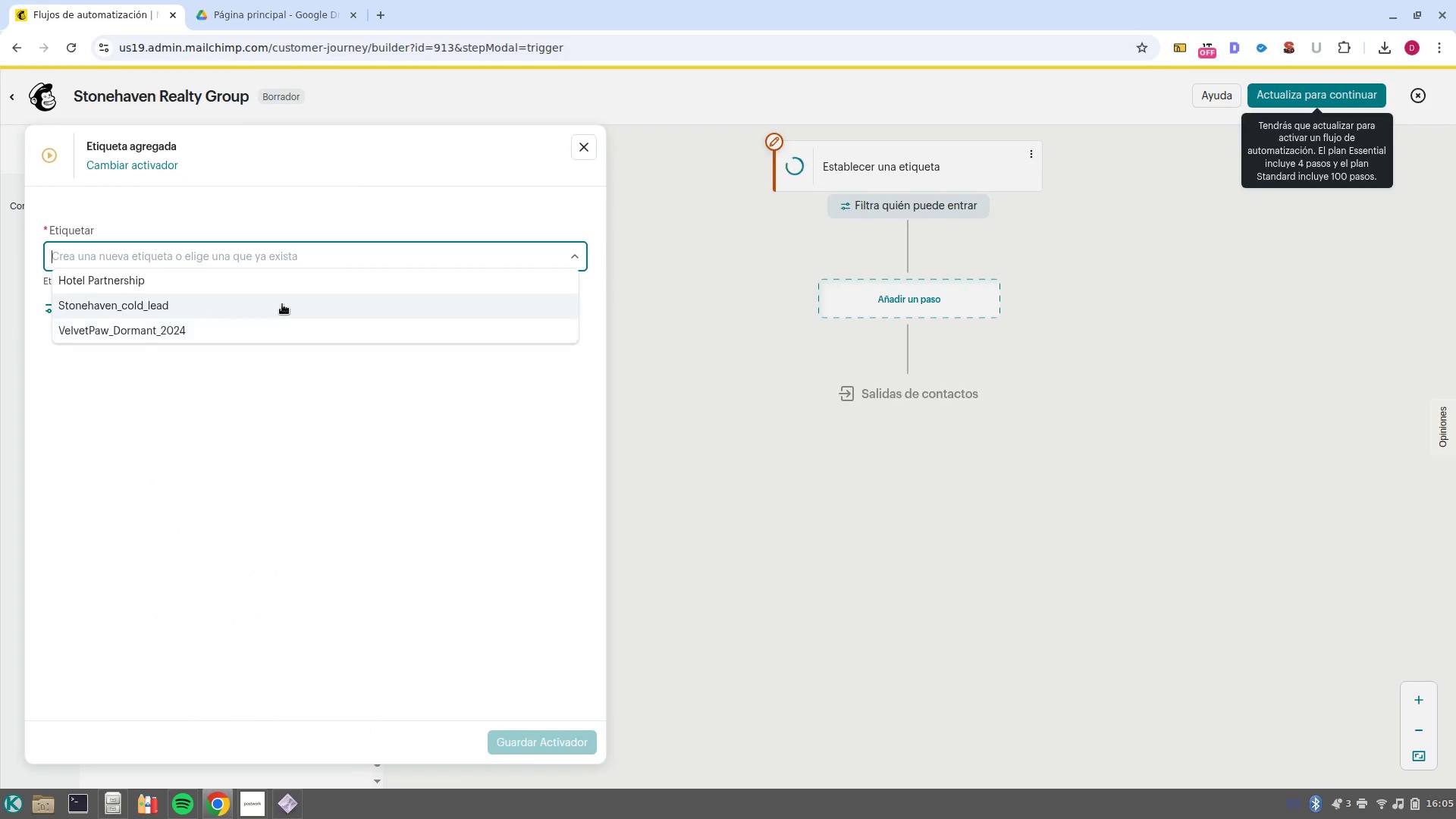 
left_click([282, 304])
 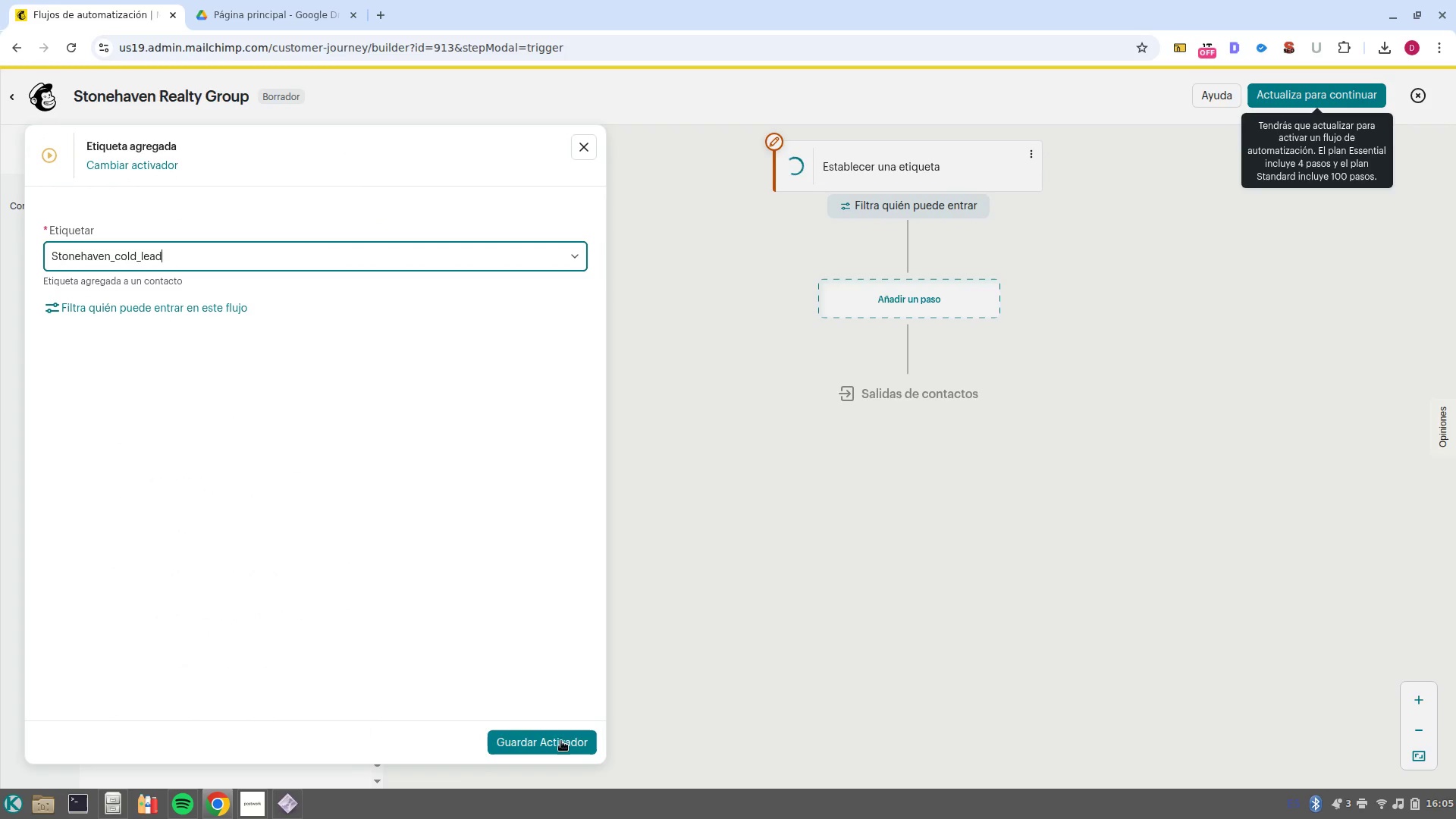 
left_click([551, 739])
 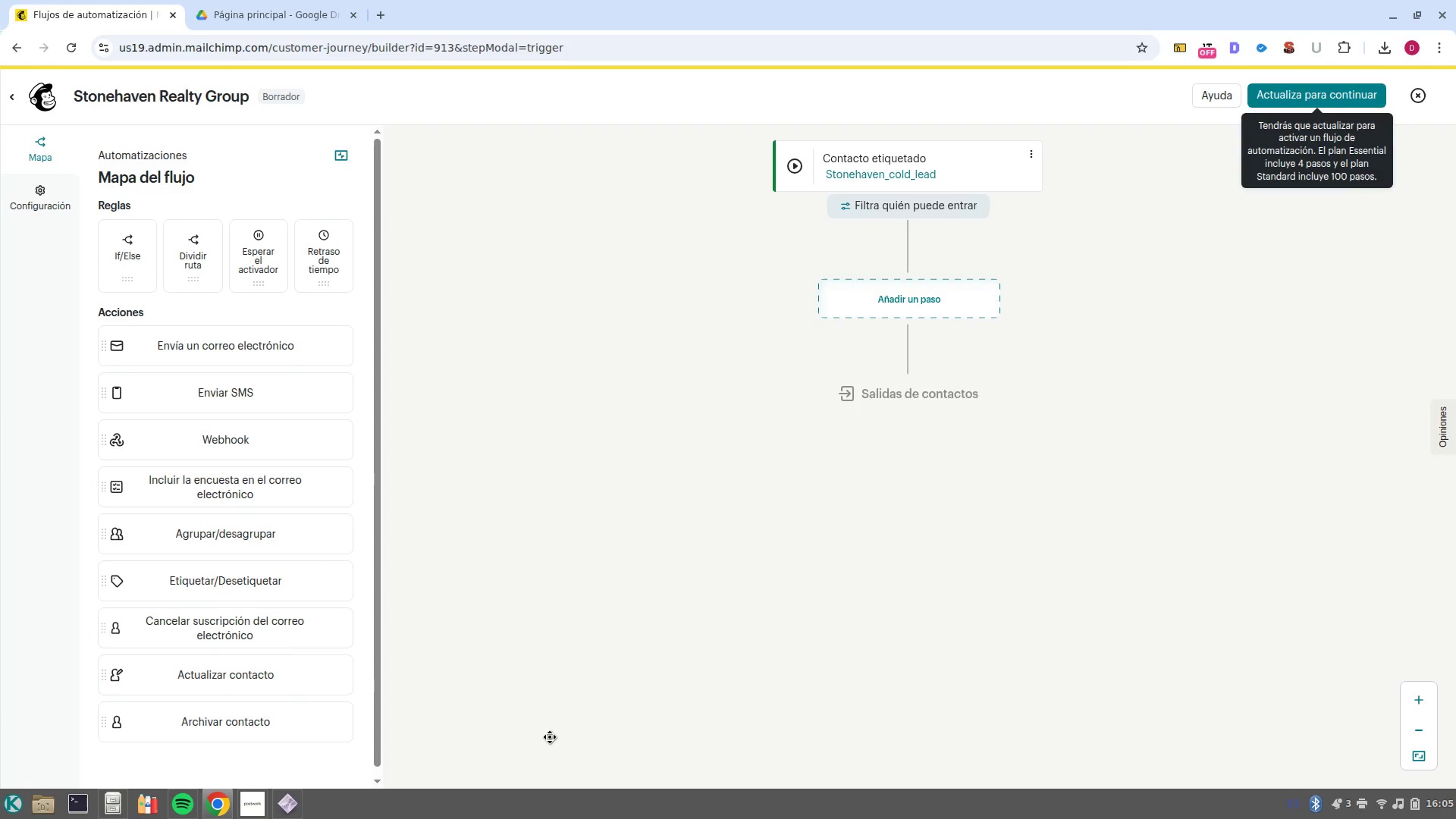 
wait(10.17)
 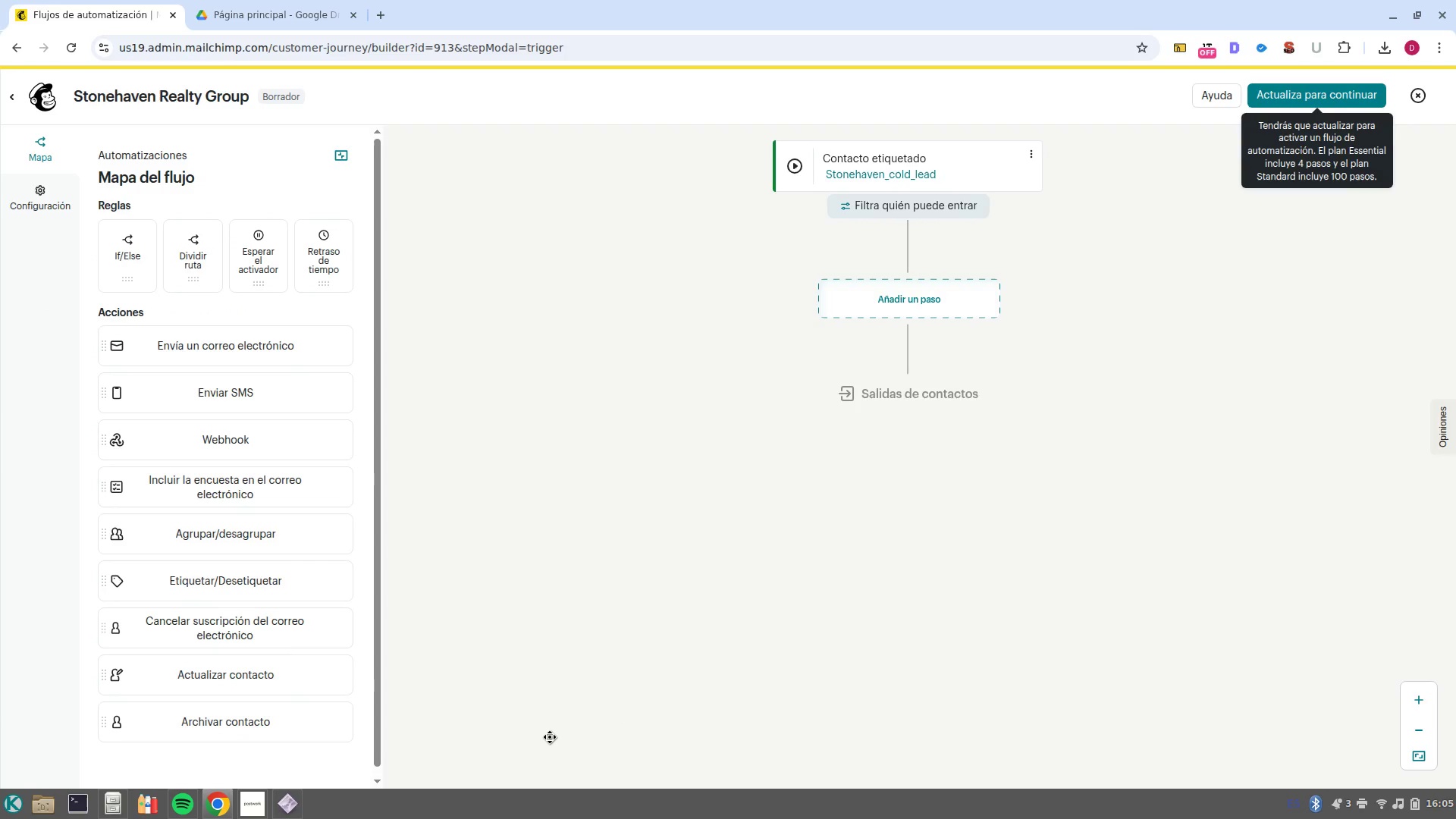 
left_click([935, 270])
 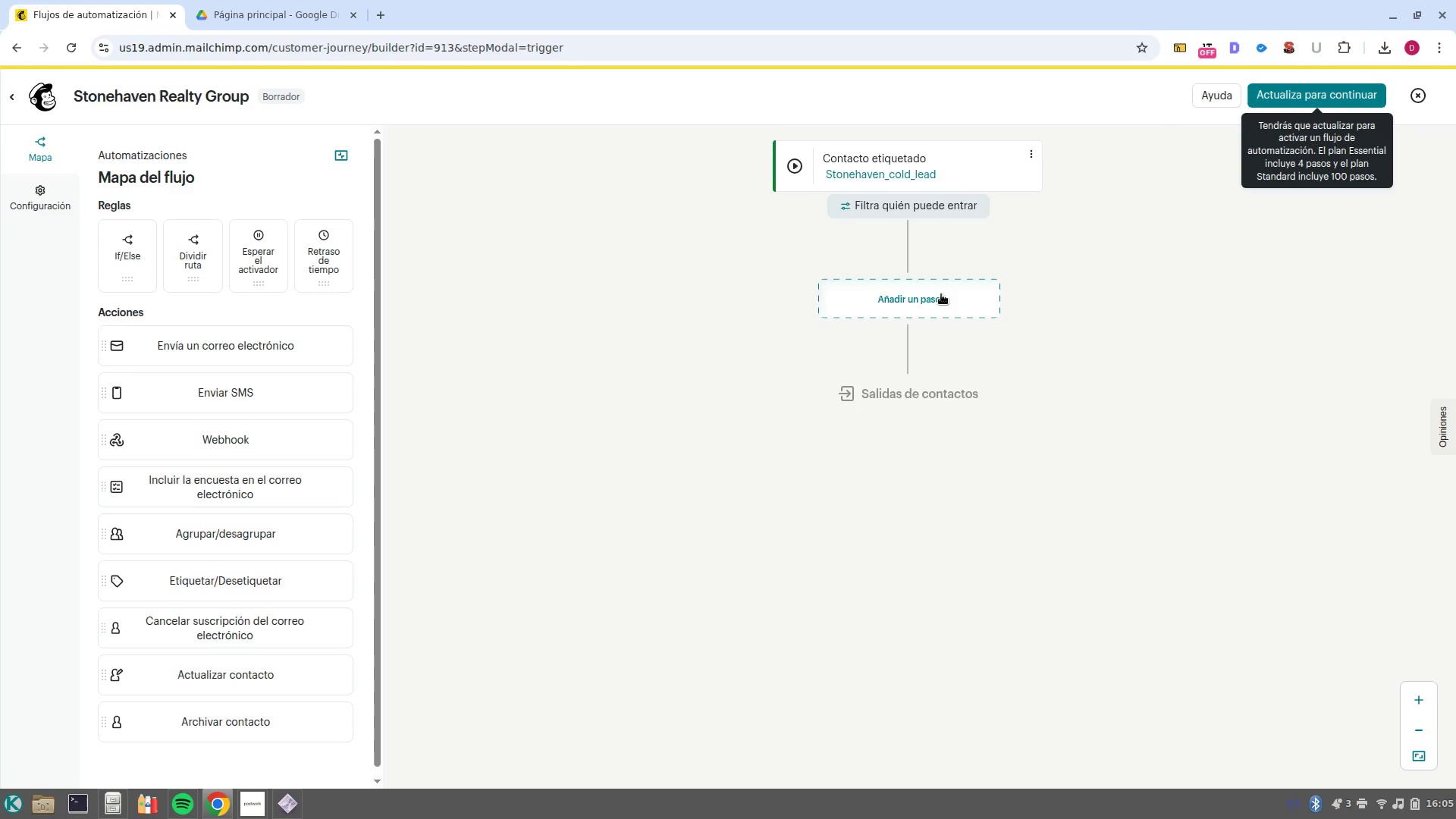 
left_click([941, 294])
 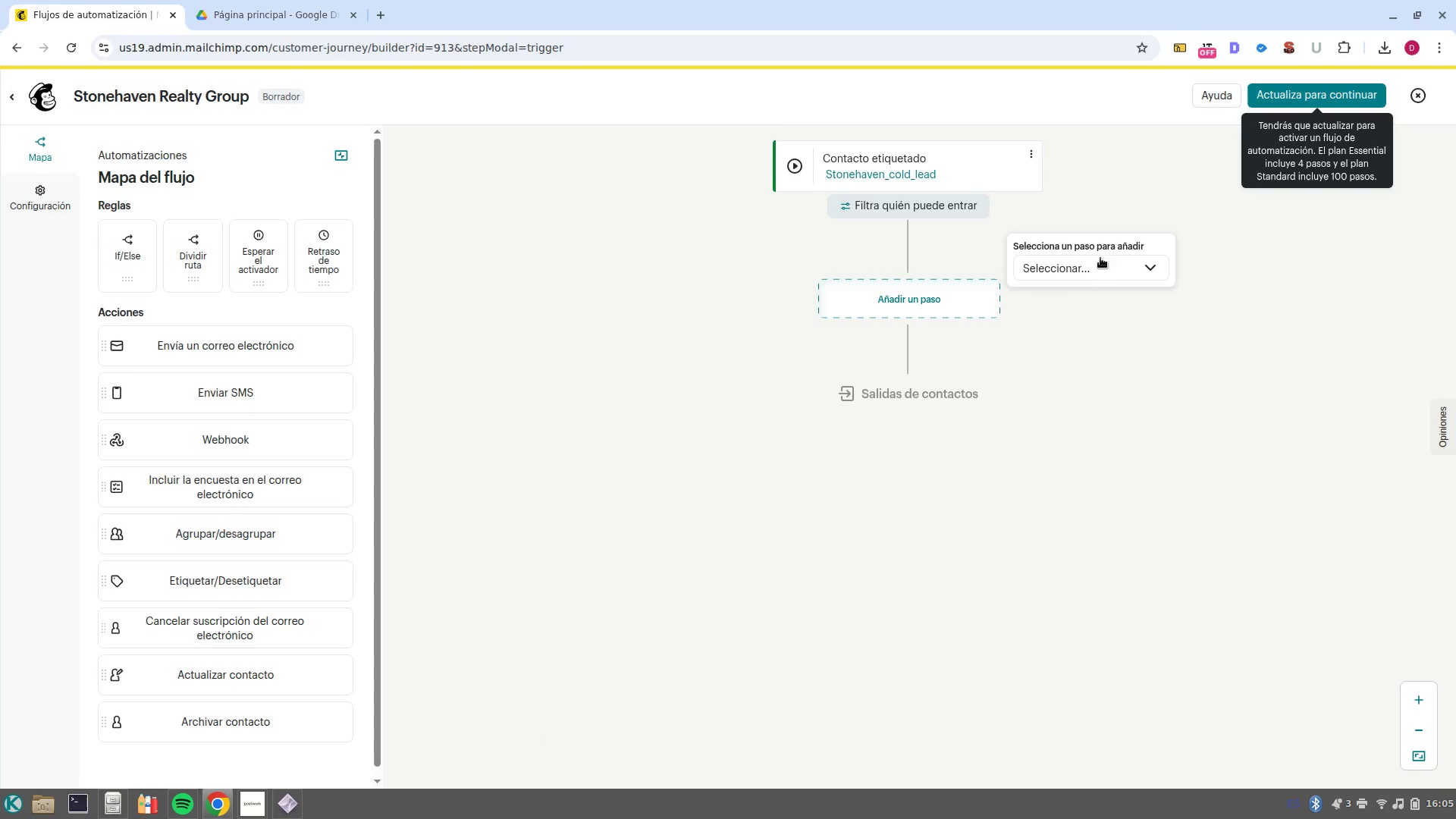 
left_click([1114, 274])
 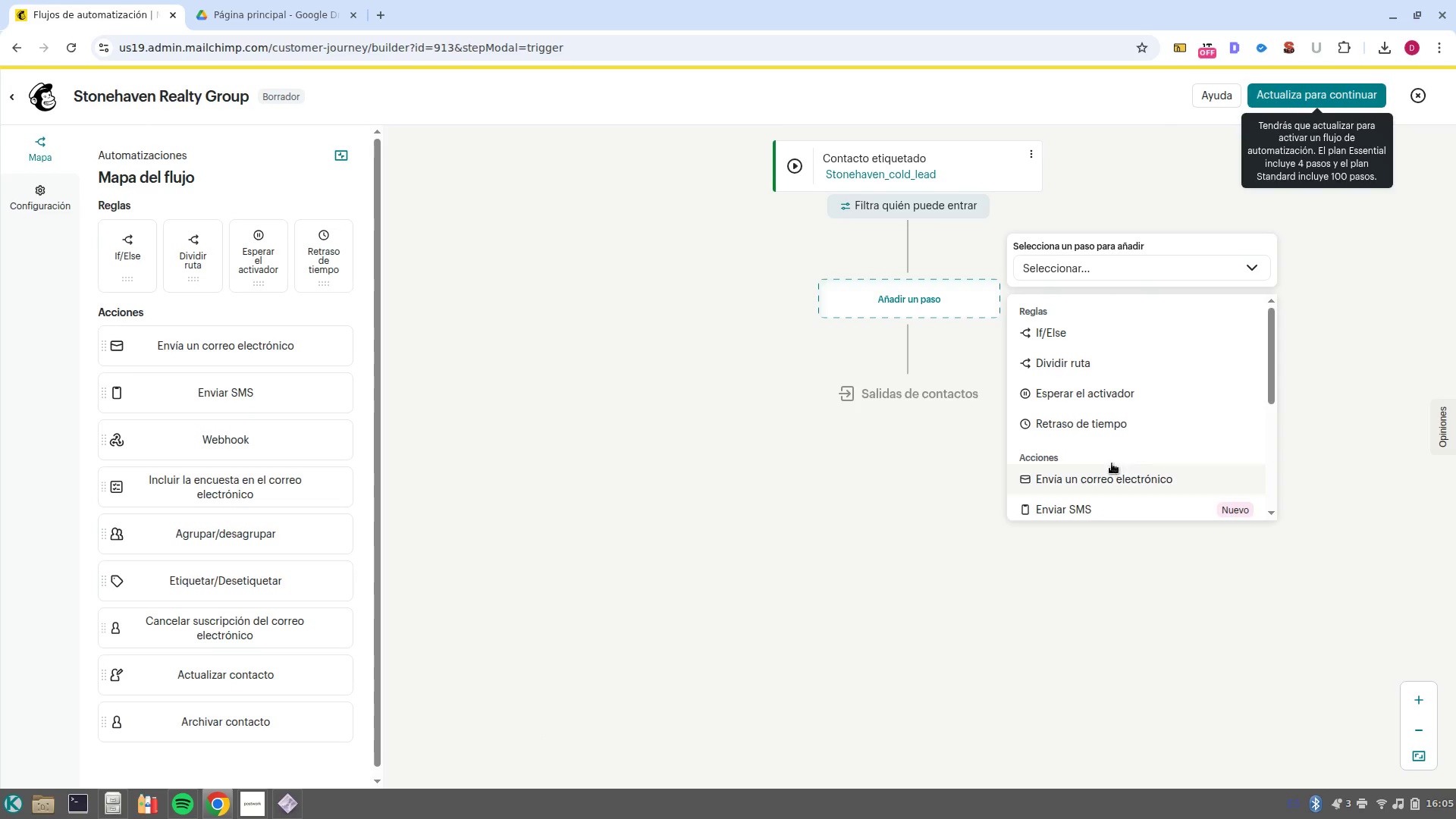 
left_click([1116, 480])
 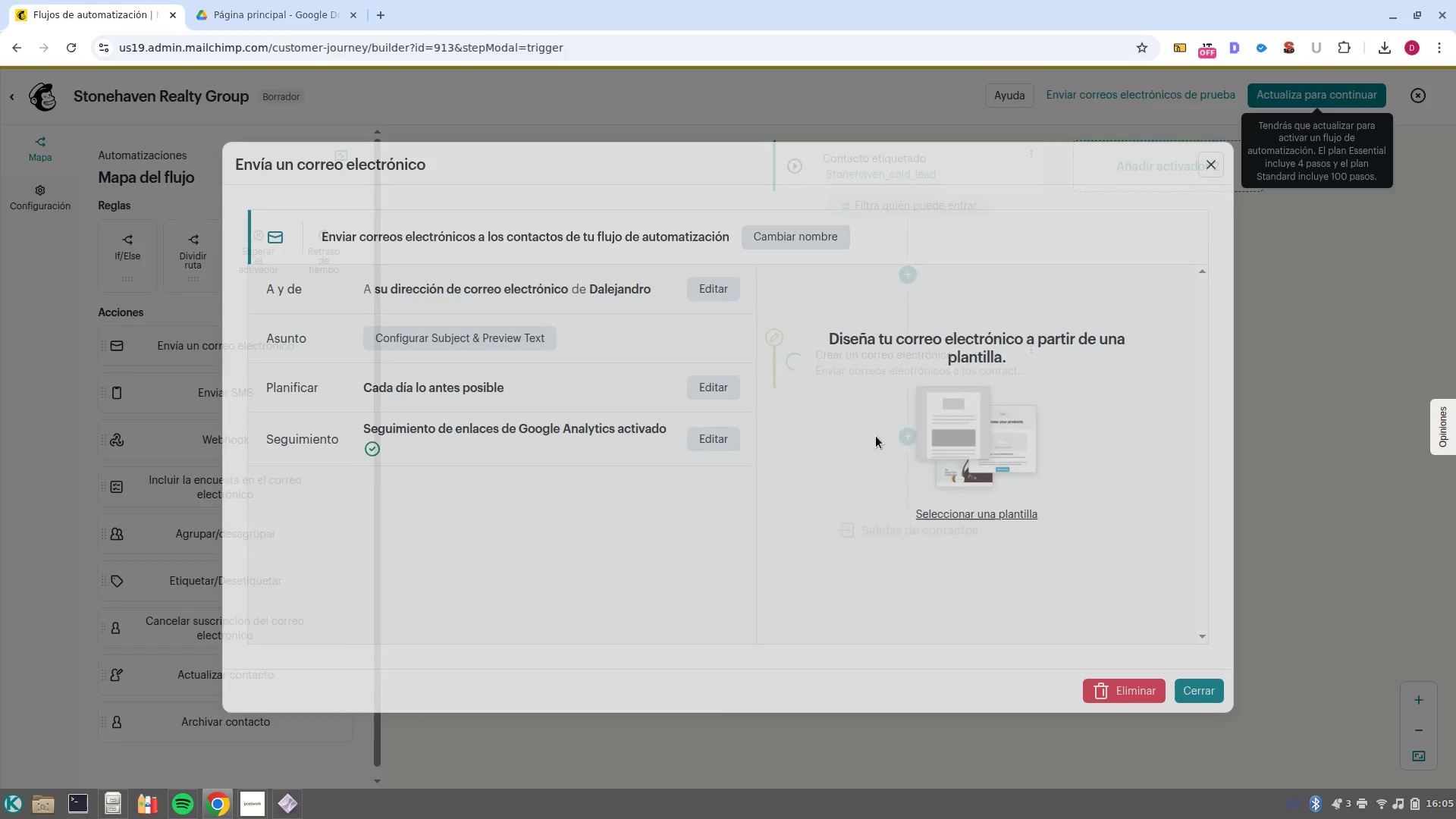 
left_click([1197, 691])
 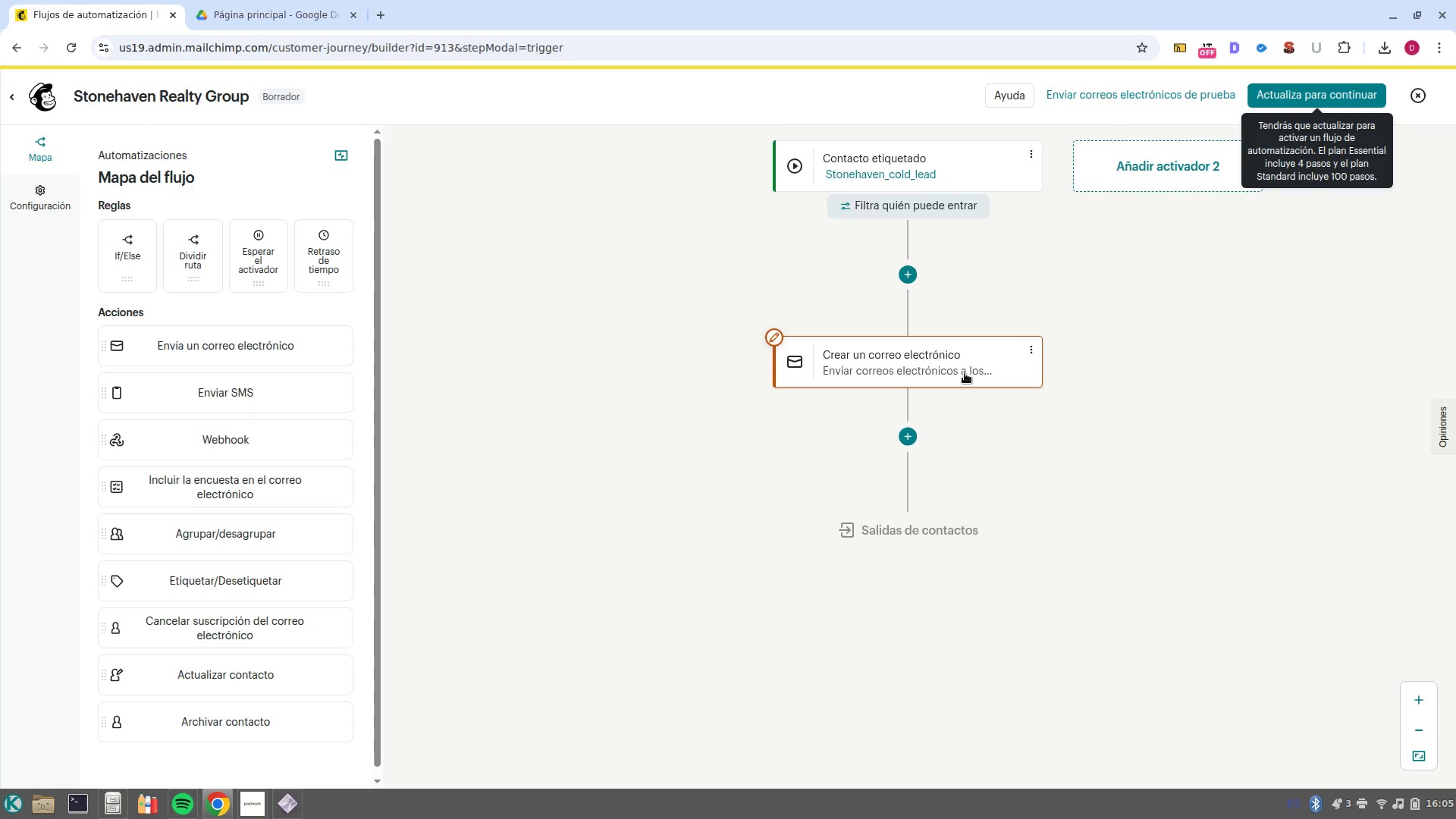 
left_click([965, 373])
 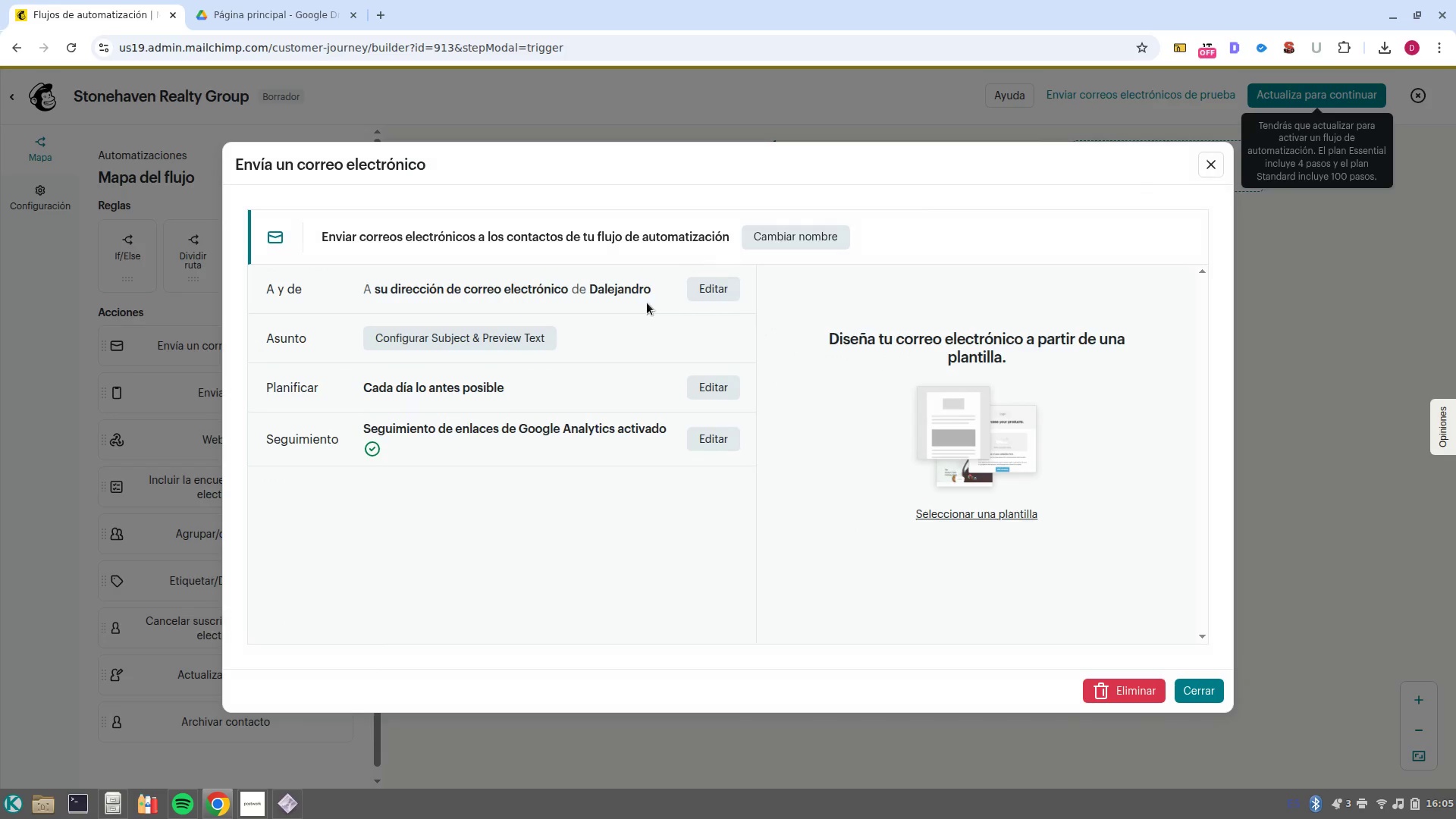 
left_click([825, 231])
 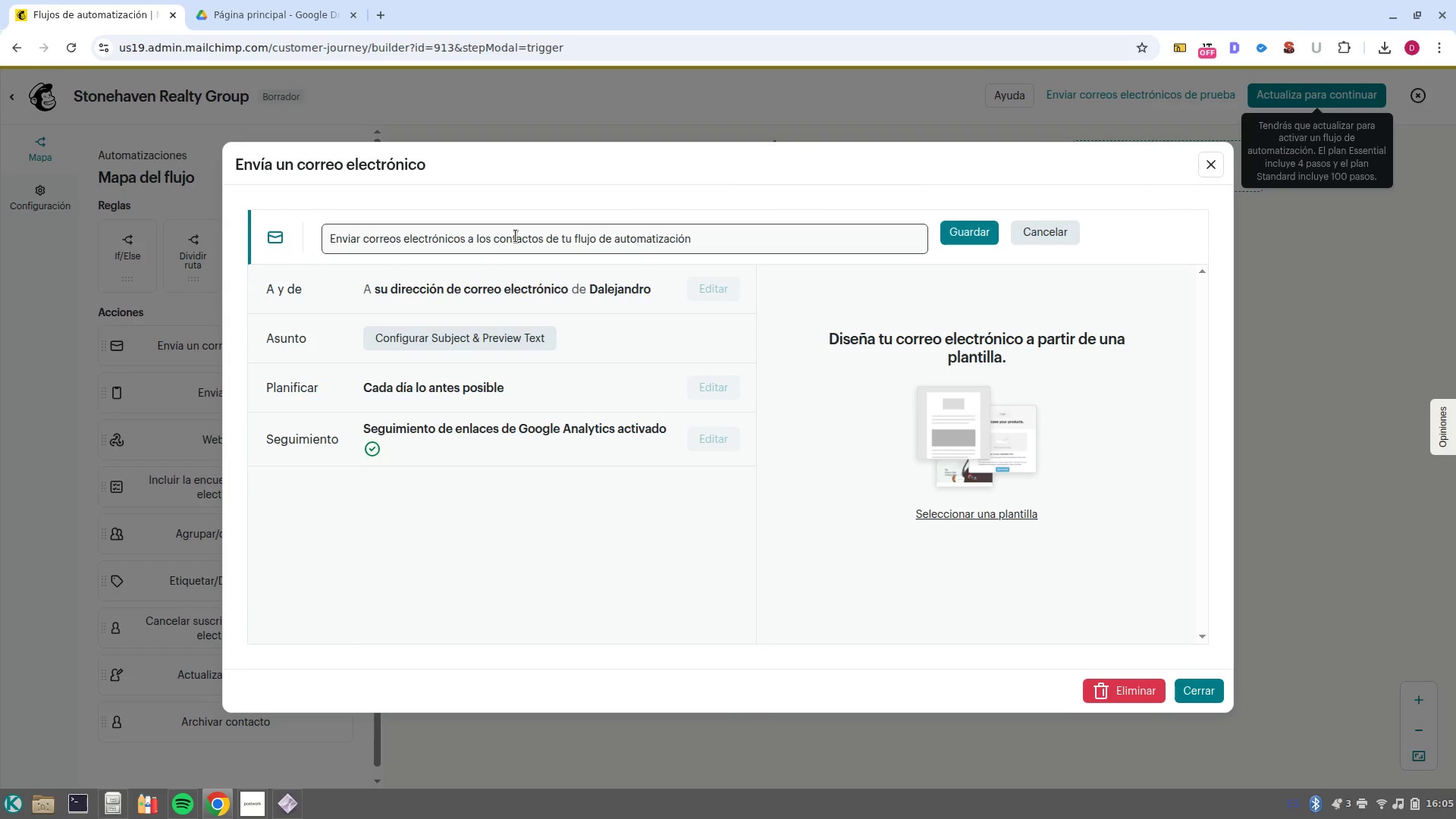 
double_click([516, 236])
 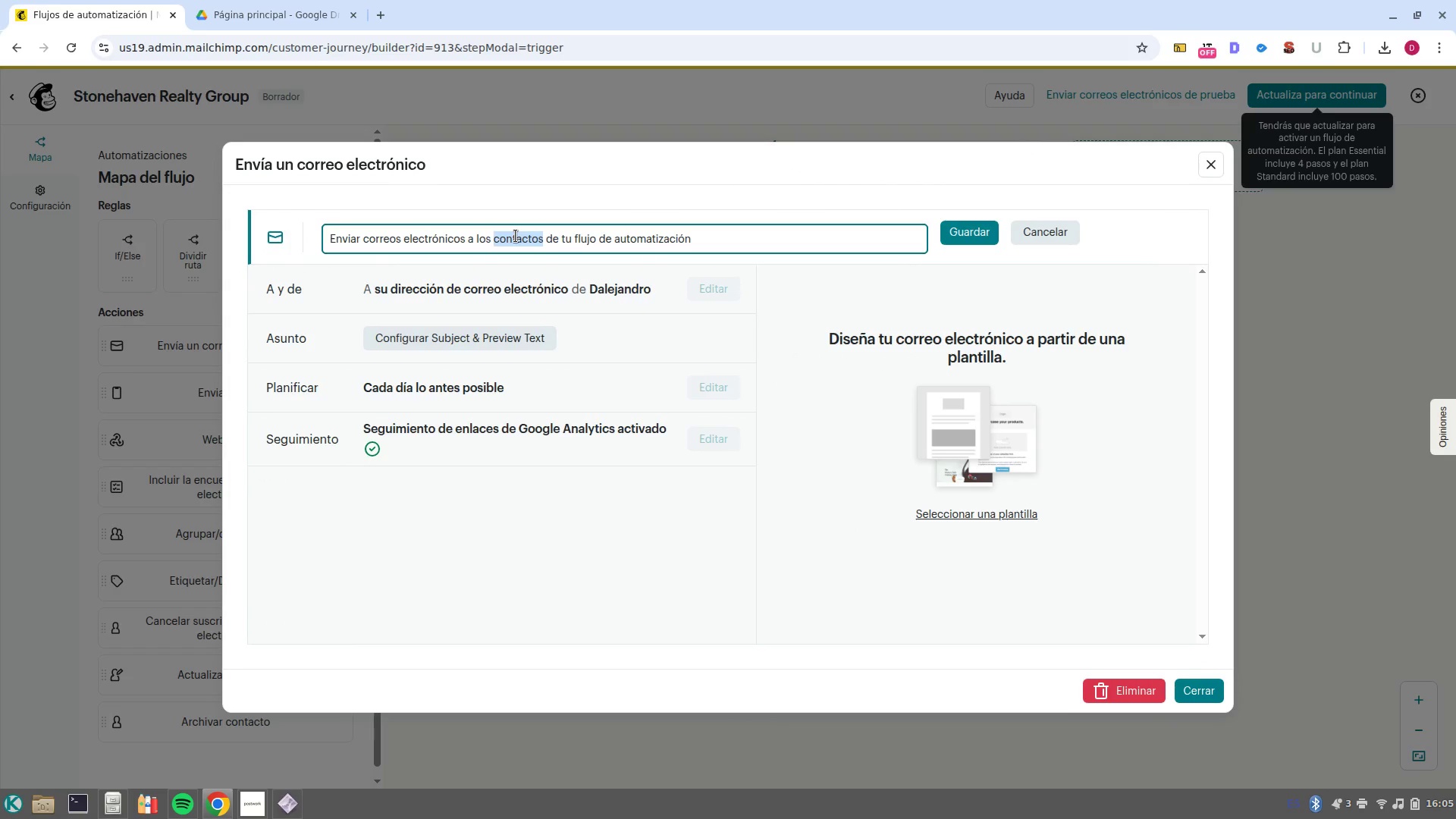 
left_click([516, 236])
 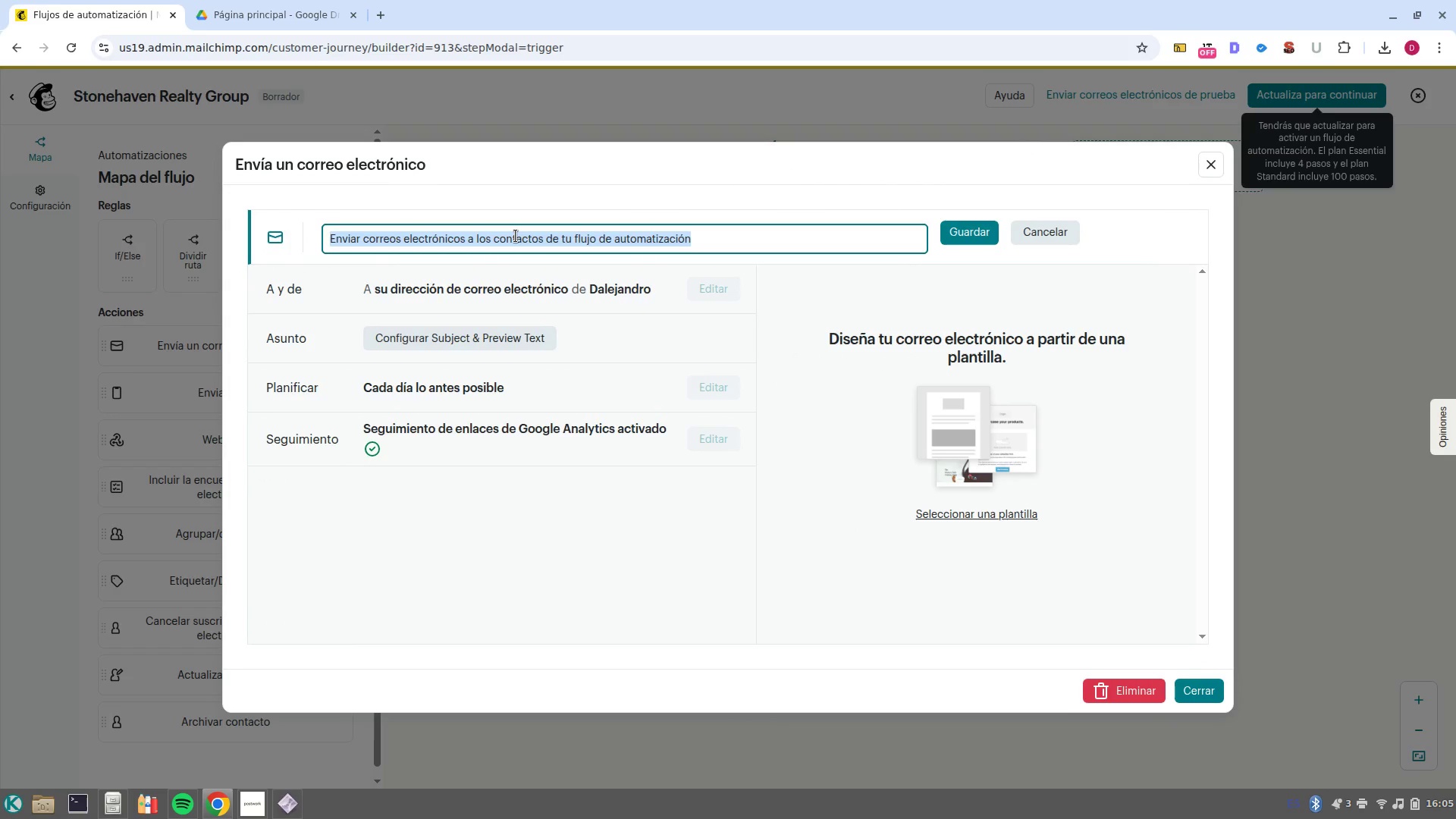 
type(Instroduction )
key(Backspace)
type(/ the private collection)
 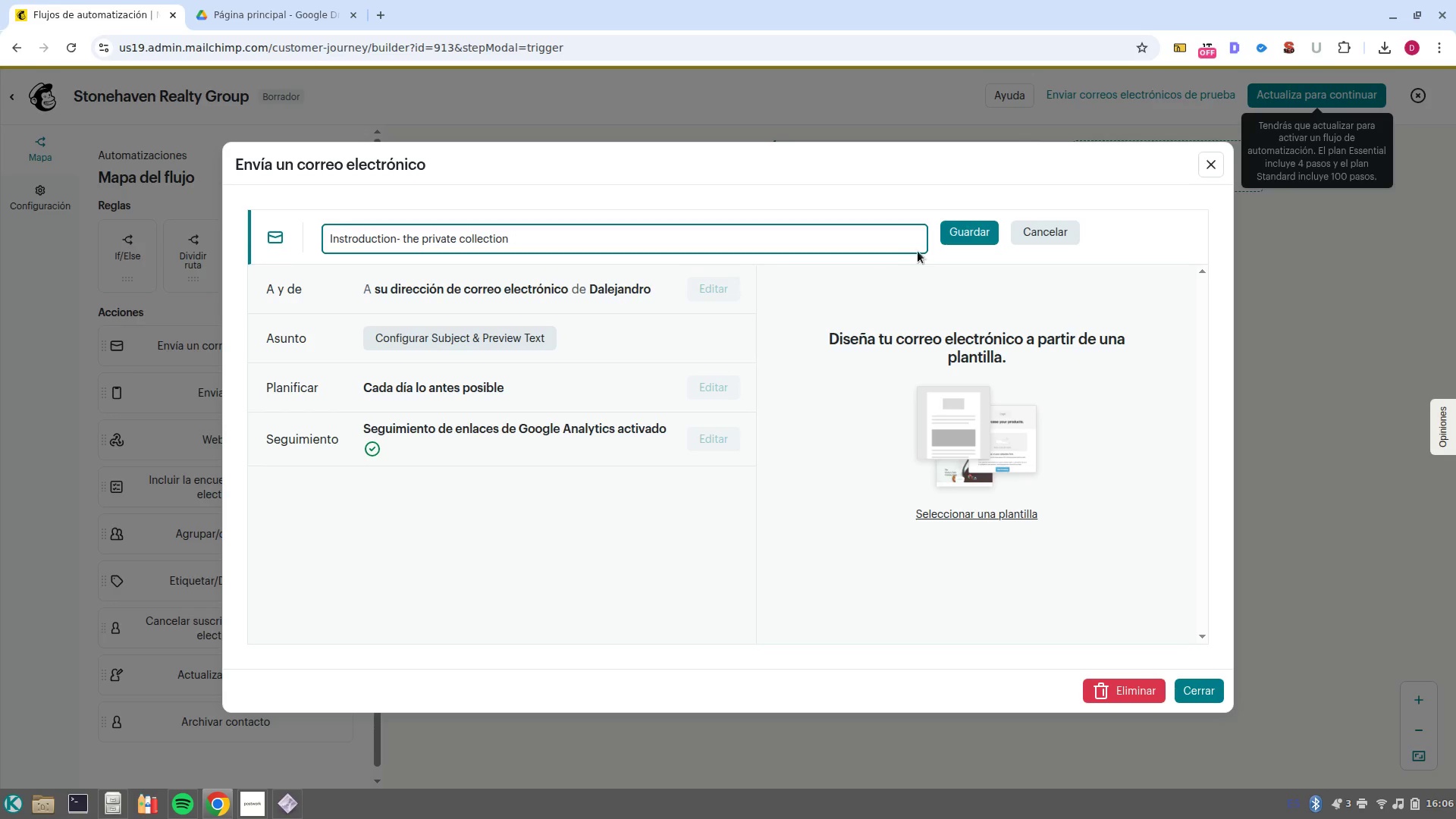 
left_click([977, 239])
 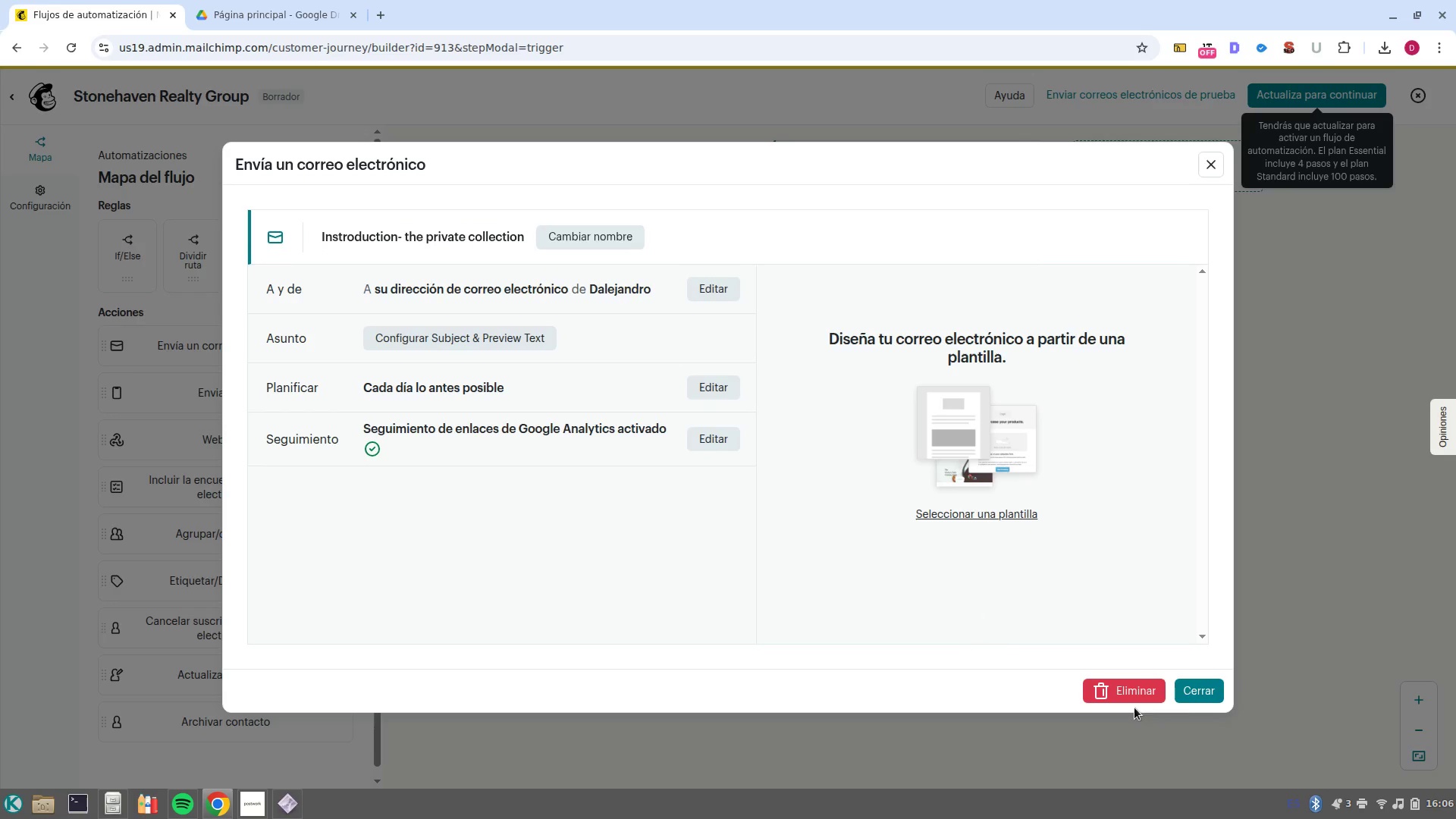 
left_click([1216, 686])
 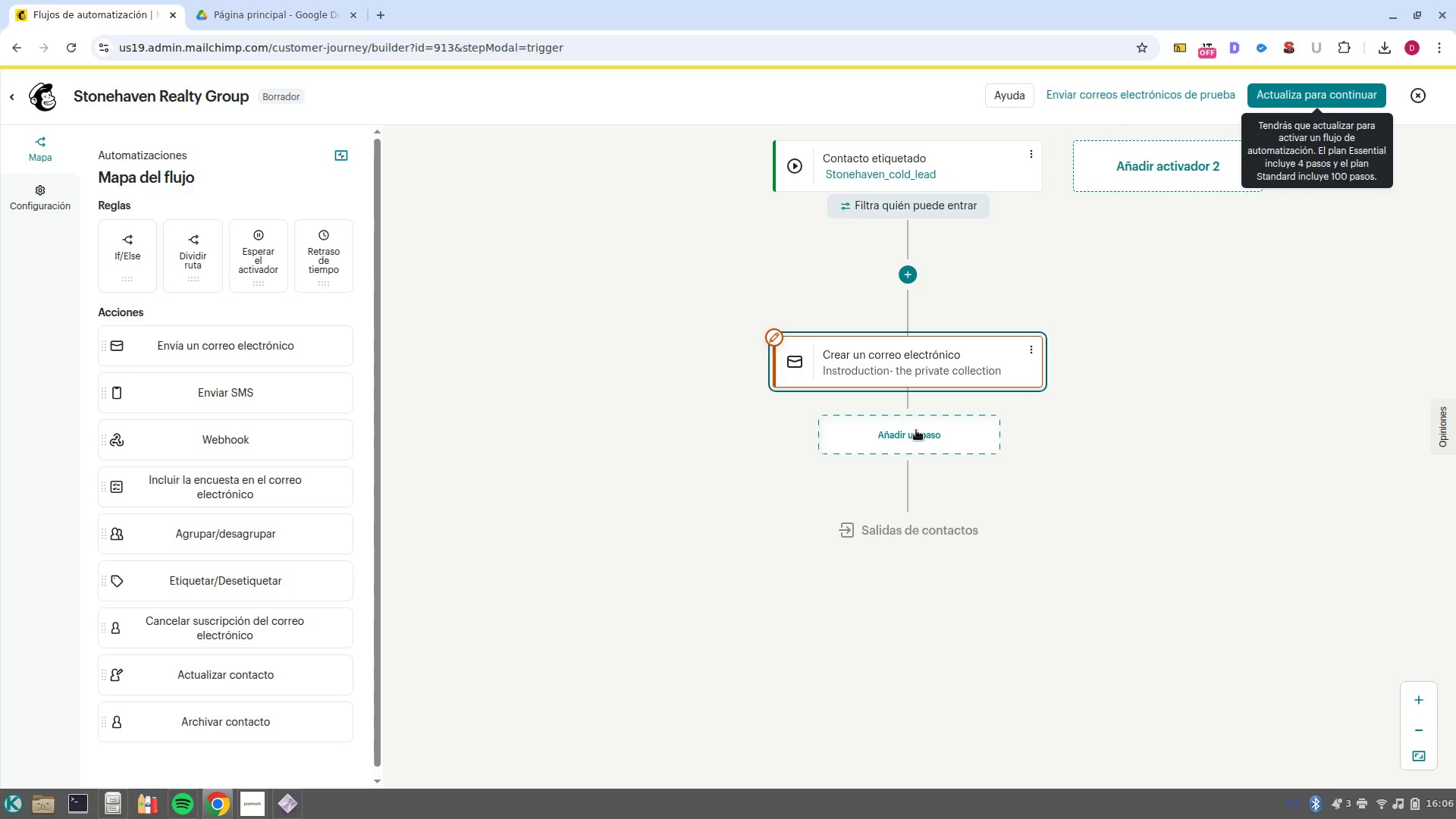 
left_click([916, 430])
 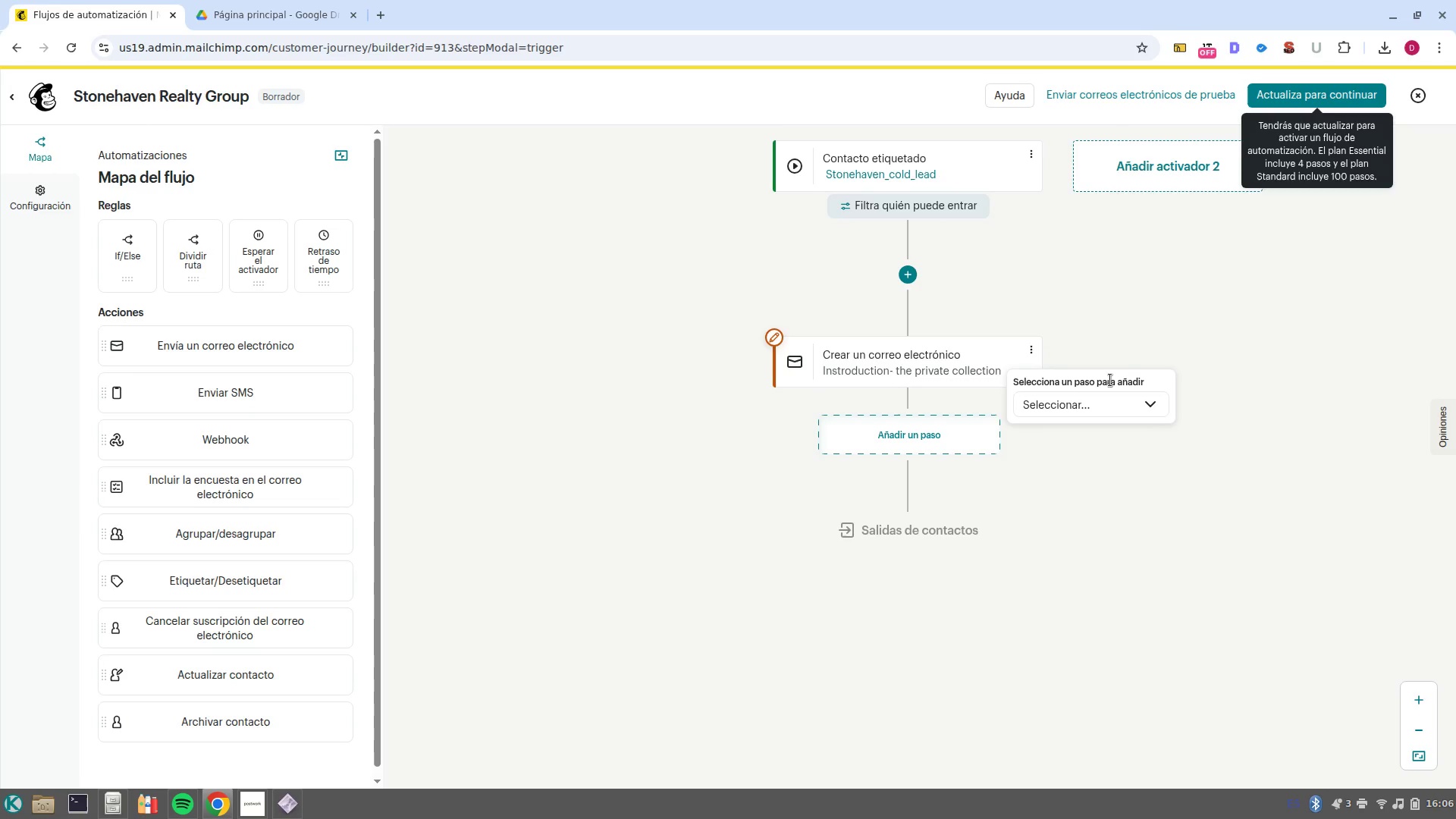 
left_click([1116, 410])
 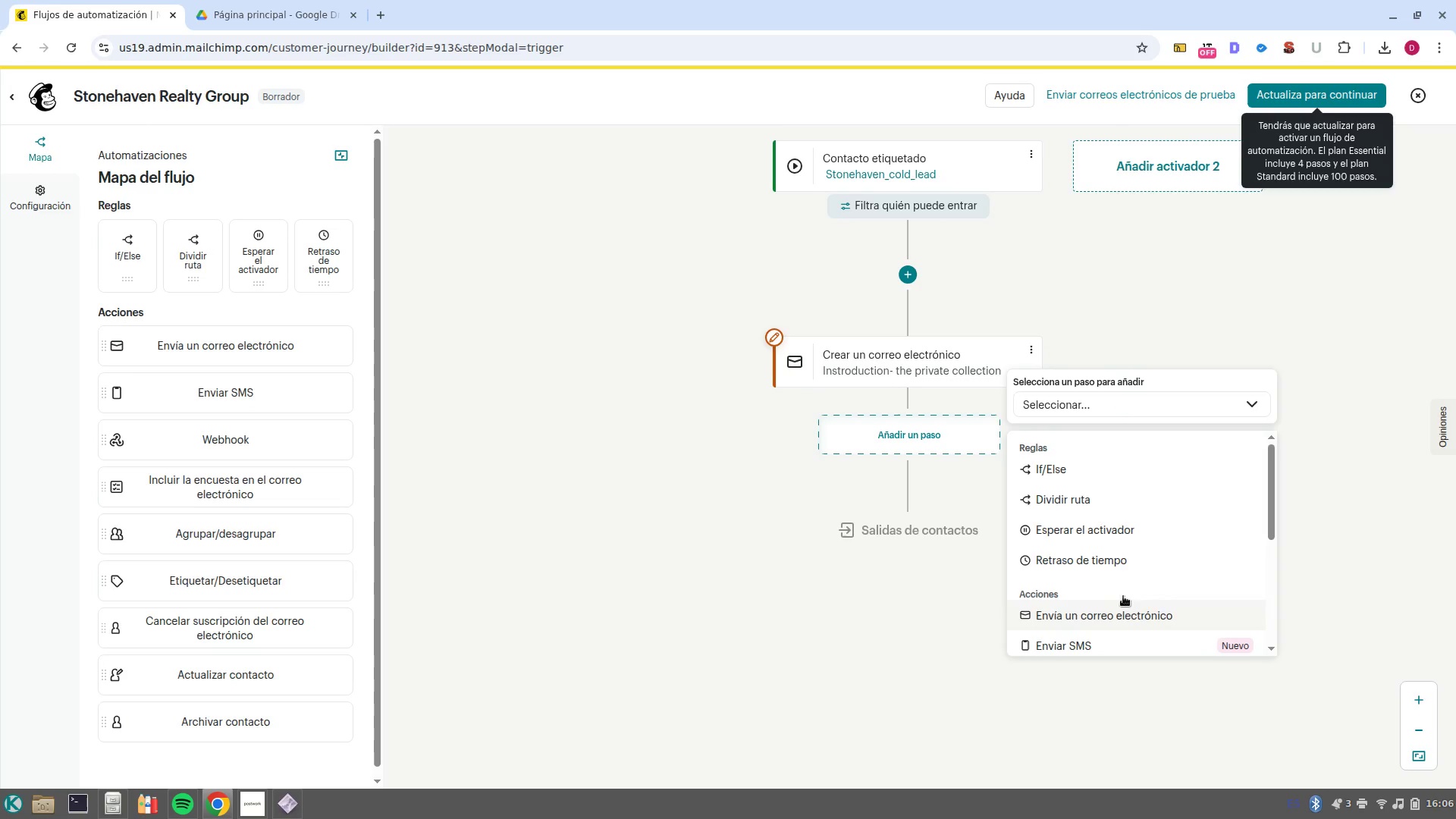 
left_click([1122, 559])
 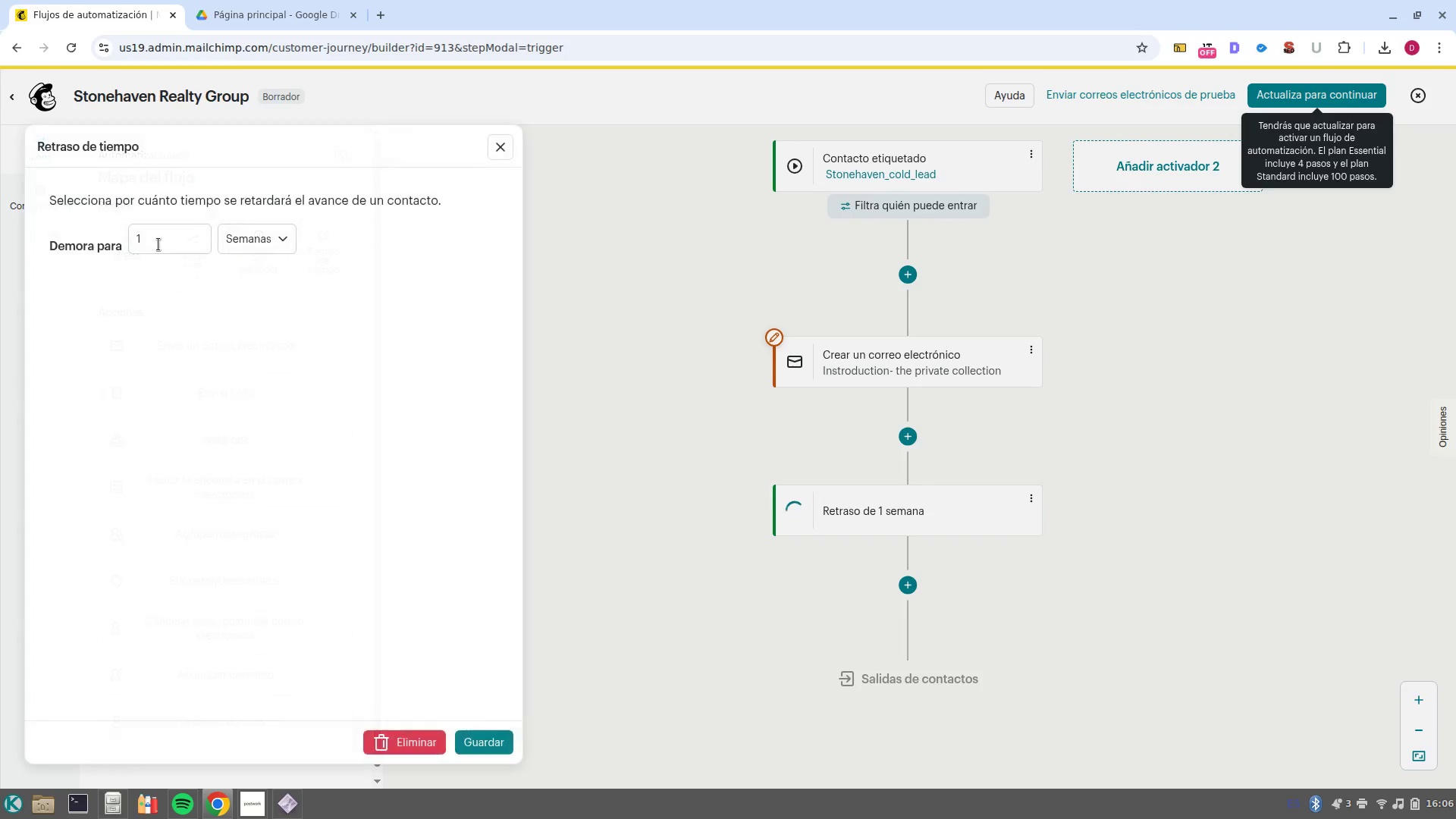 
left_click([265, 254])
 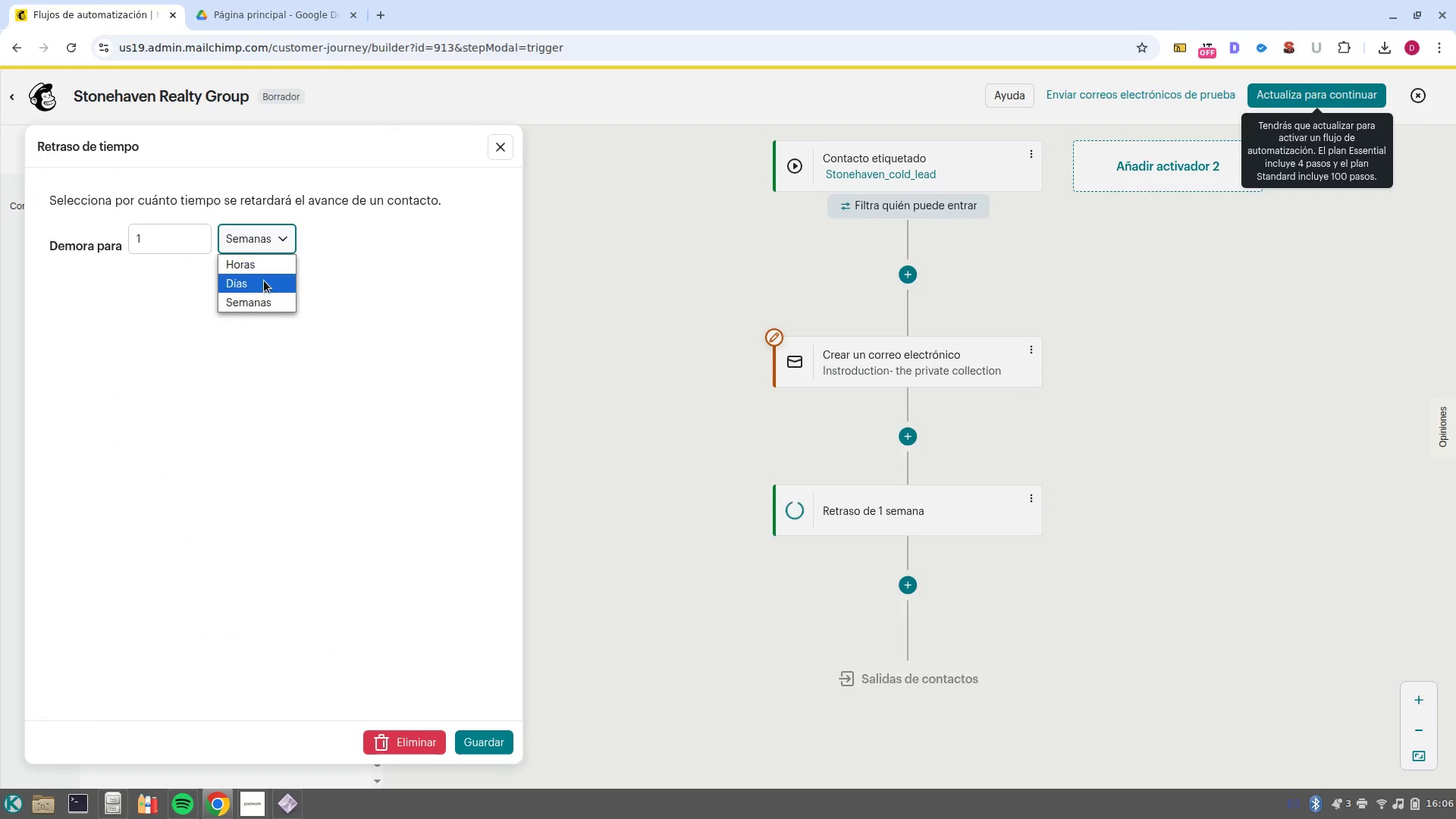 
left_click([264, 281])
 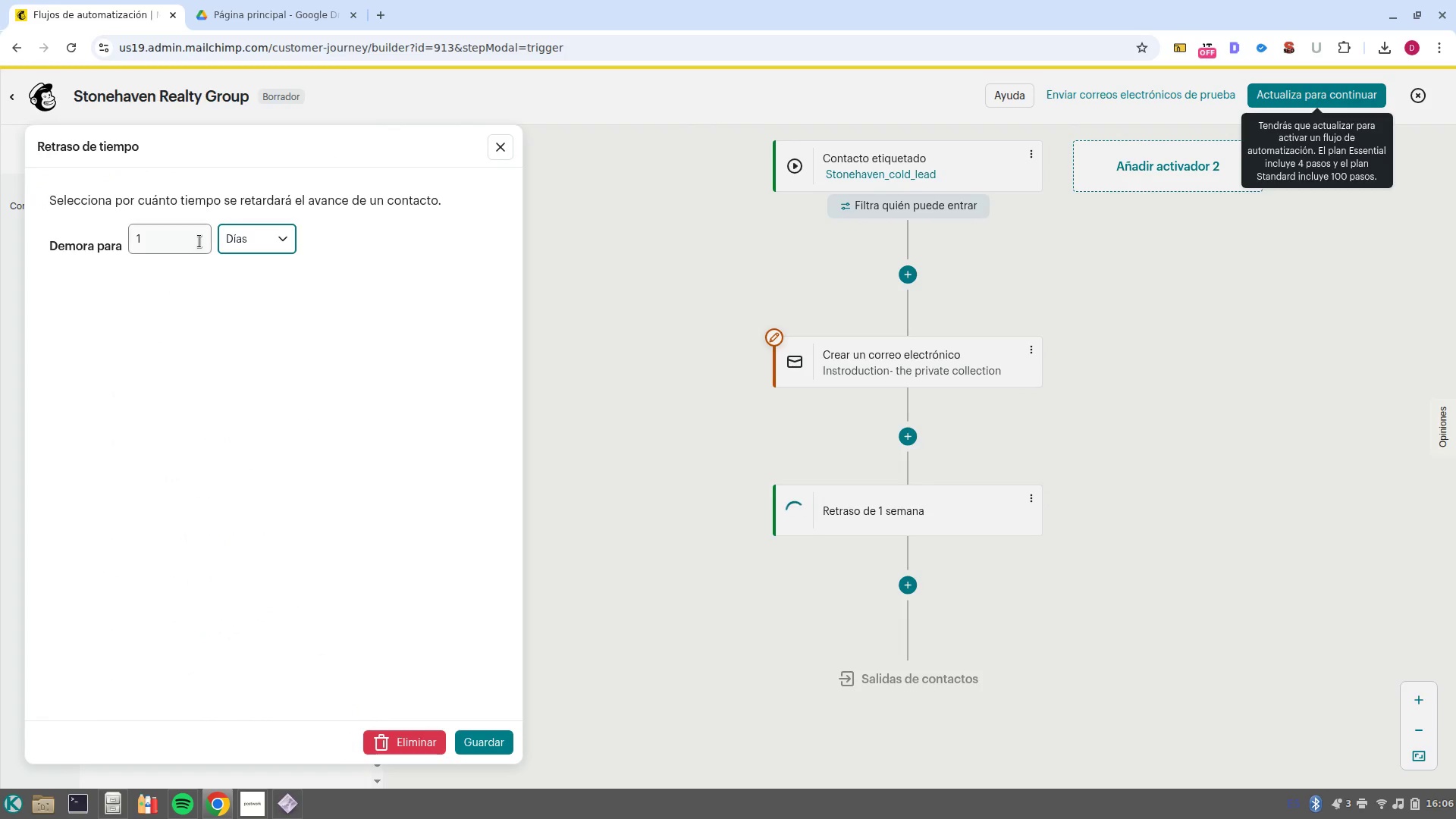 
left_click([199, 241])
 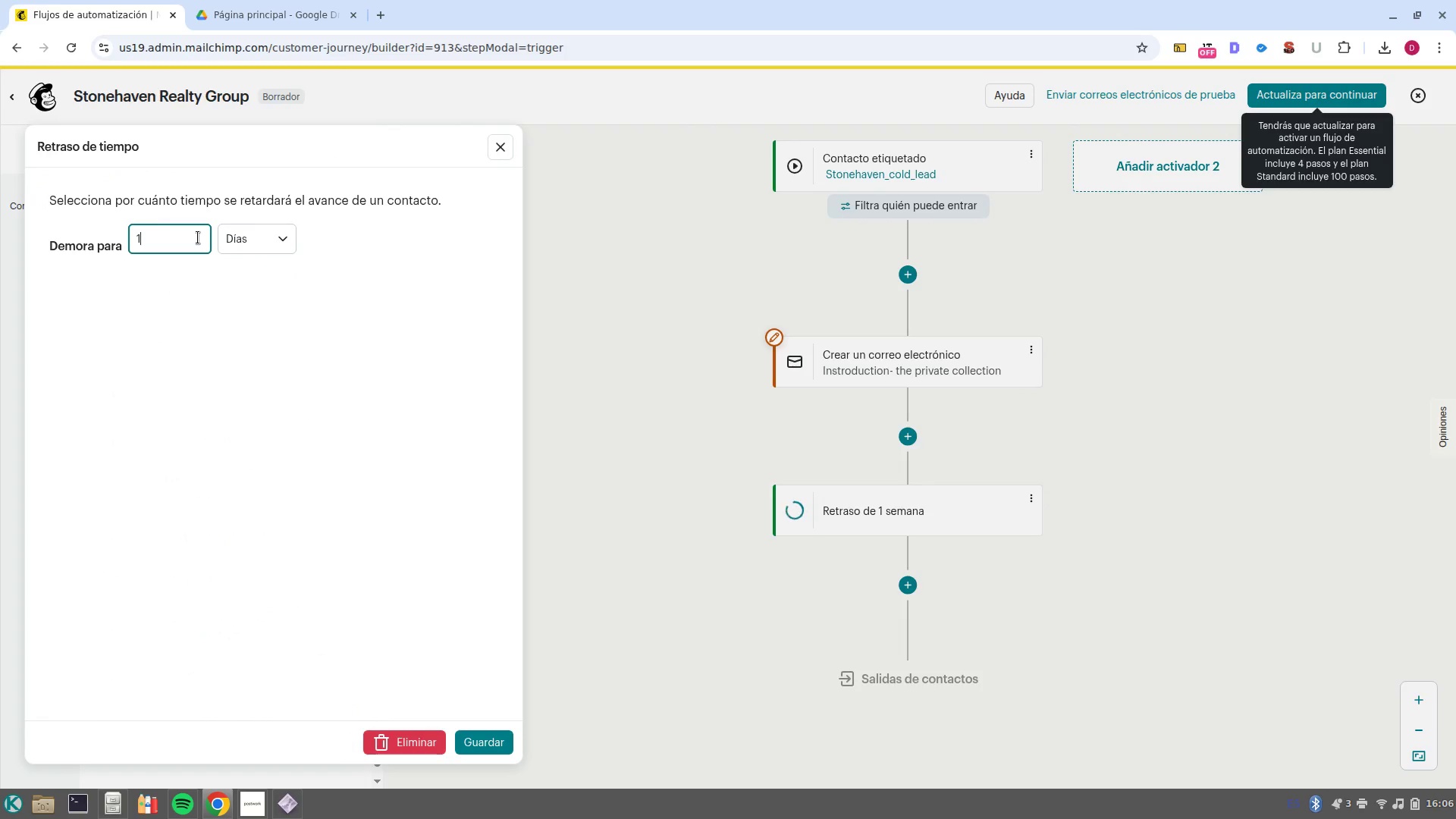 
key(Backspace)
 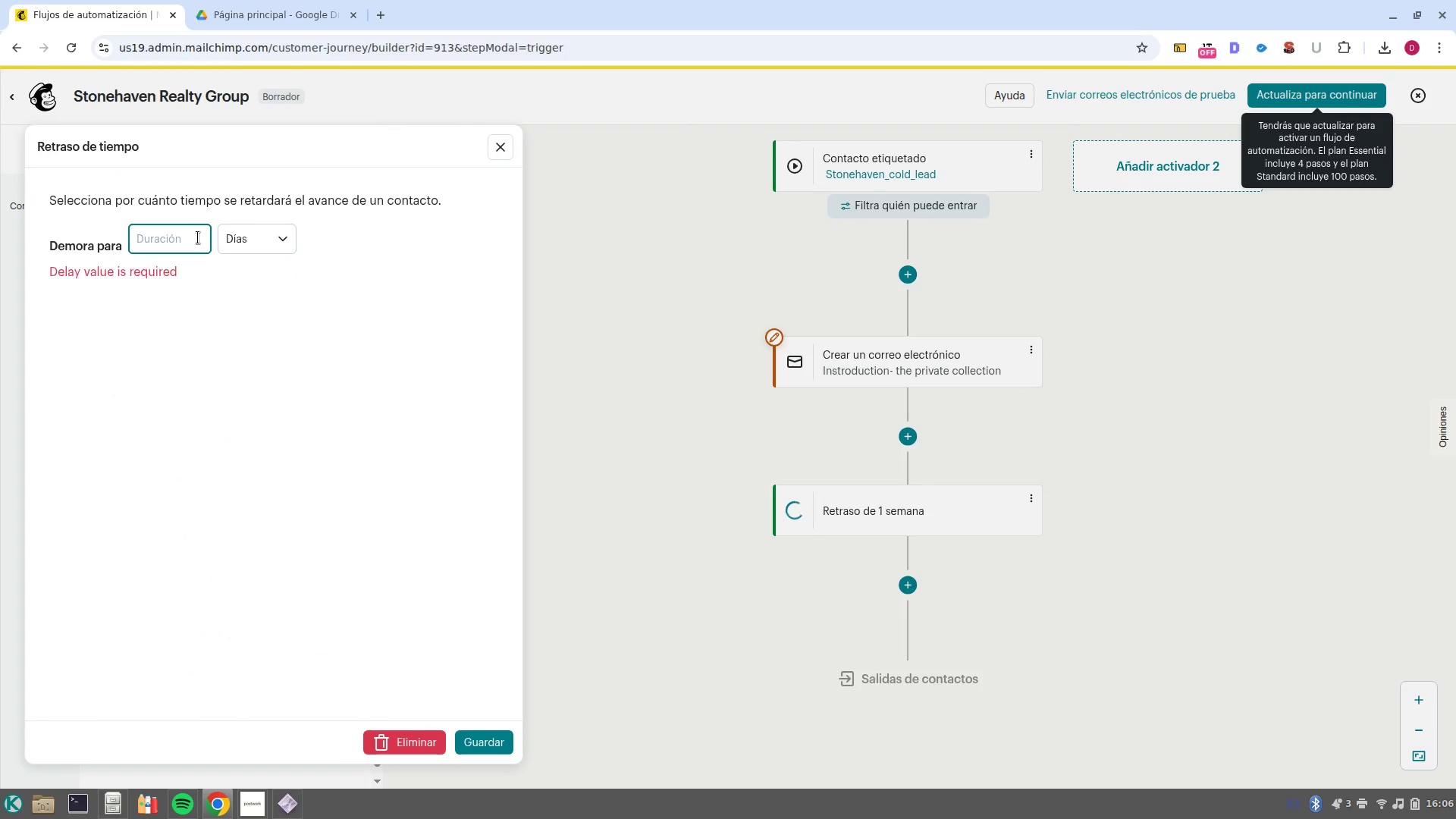 
key(2)
 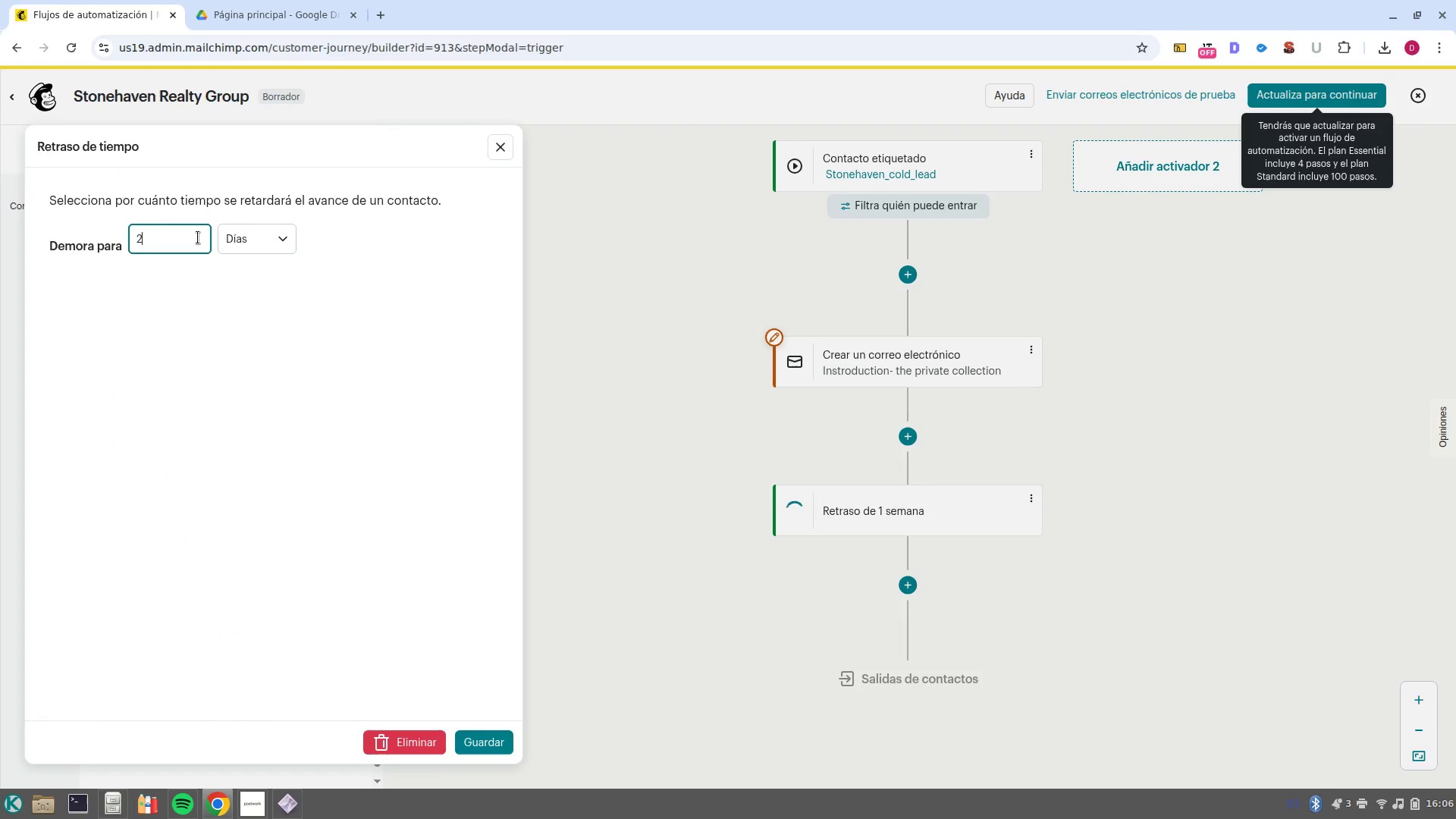 
key(NumpadEnter)
 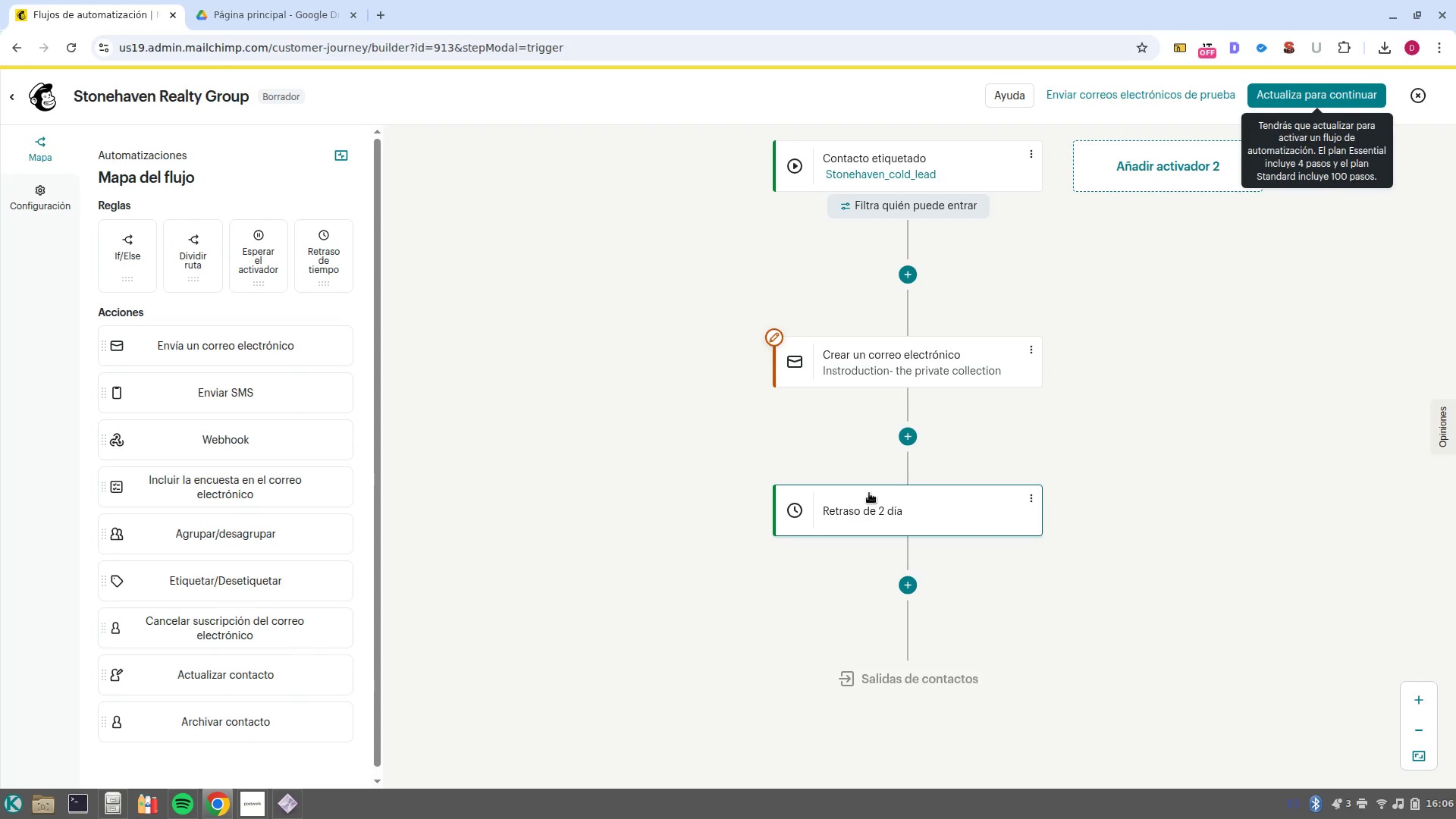 
wait(9.6)
 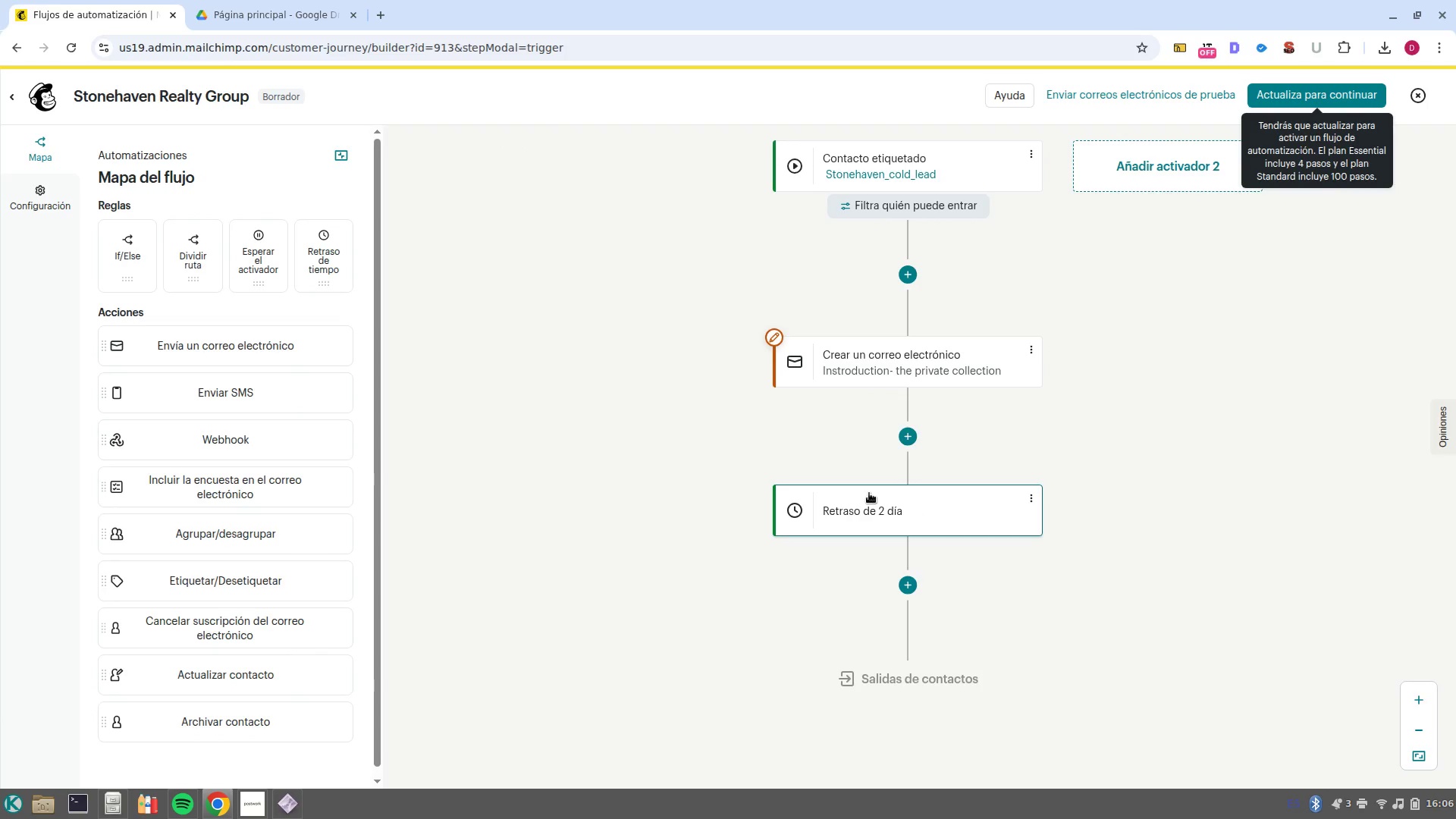 
left_click([909, 584])
 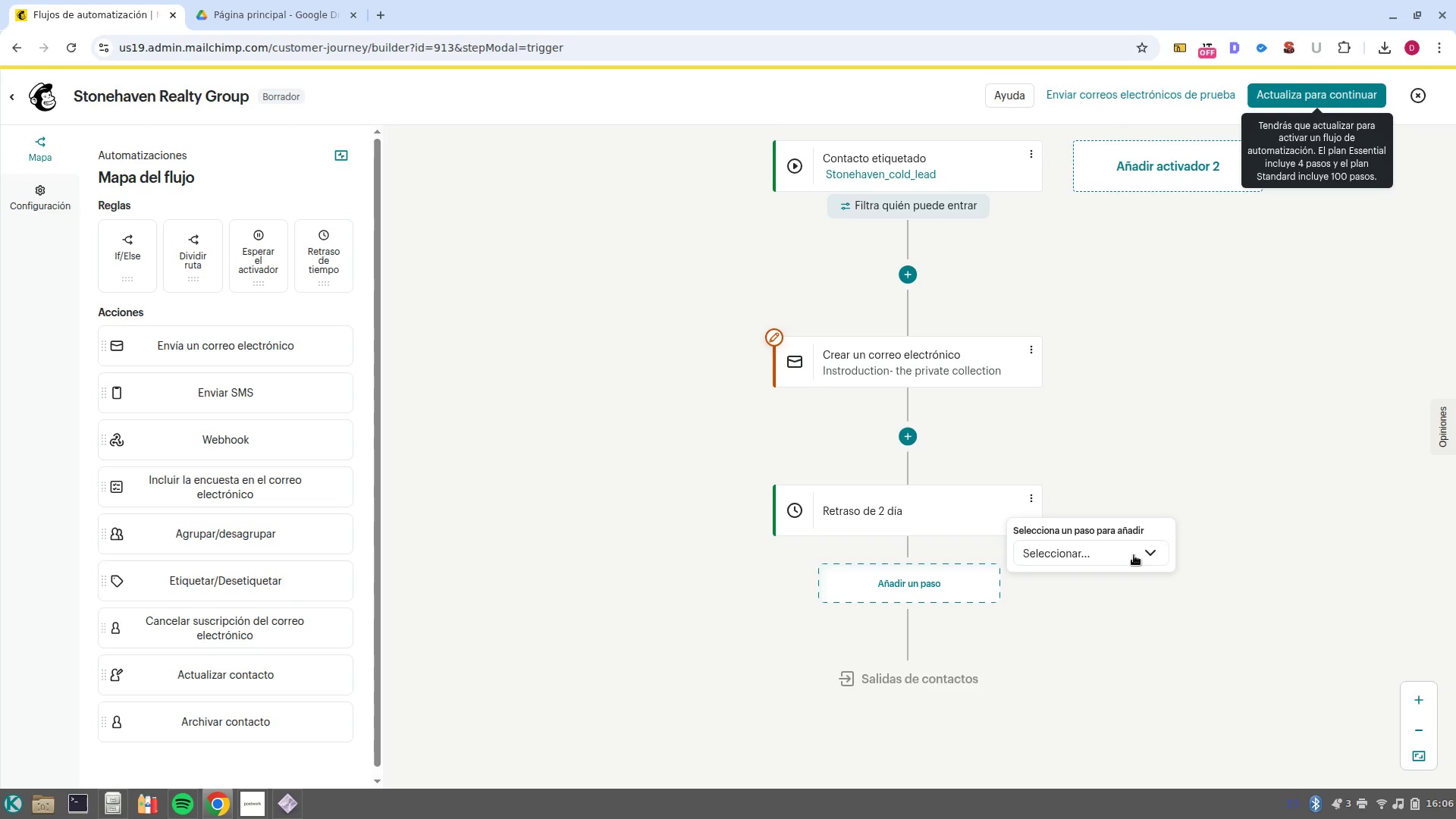 
left_click([1137, 548])
 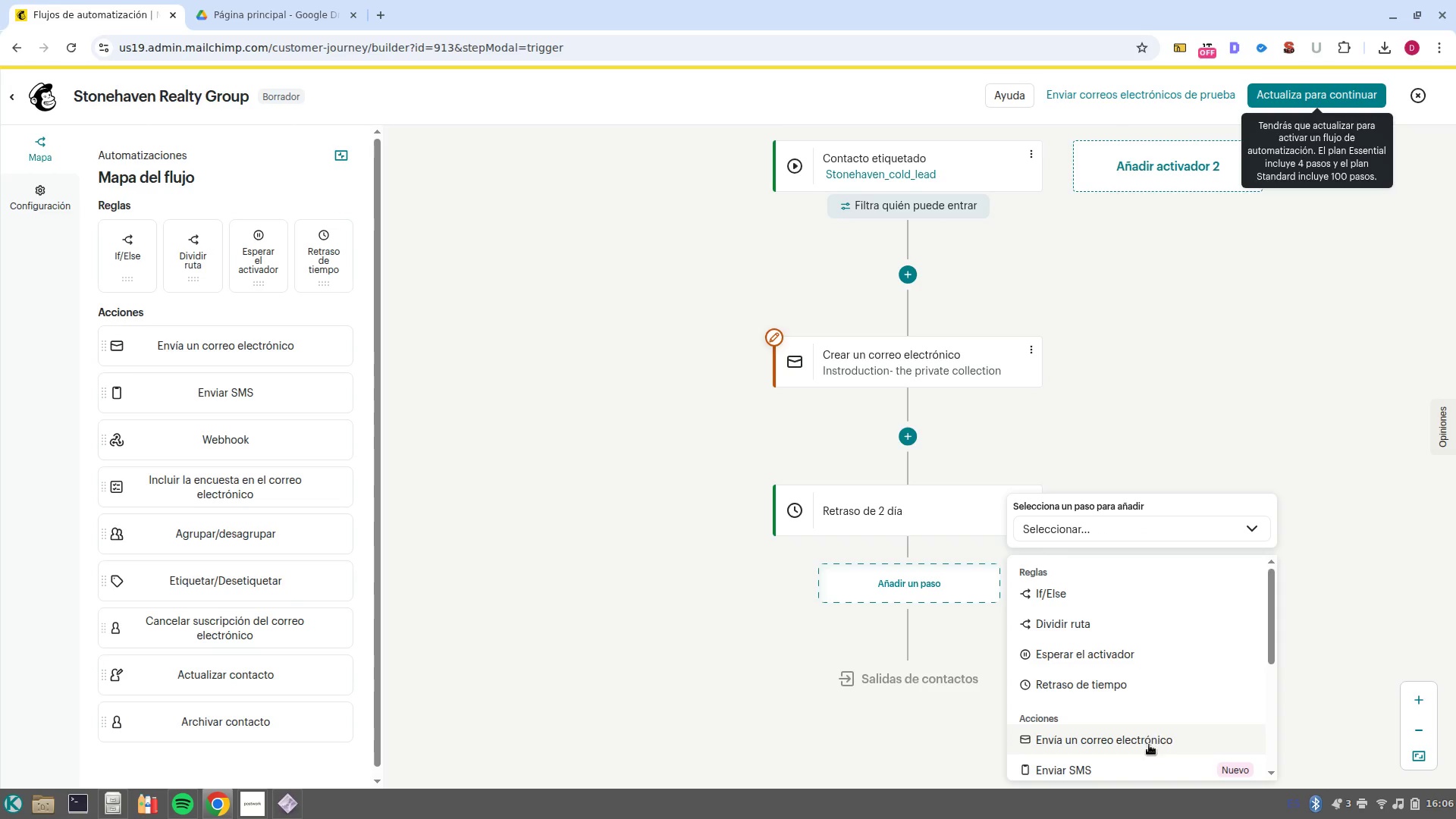 
left_click([1149, 745])
 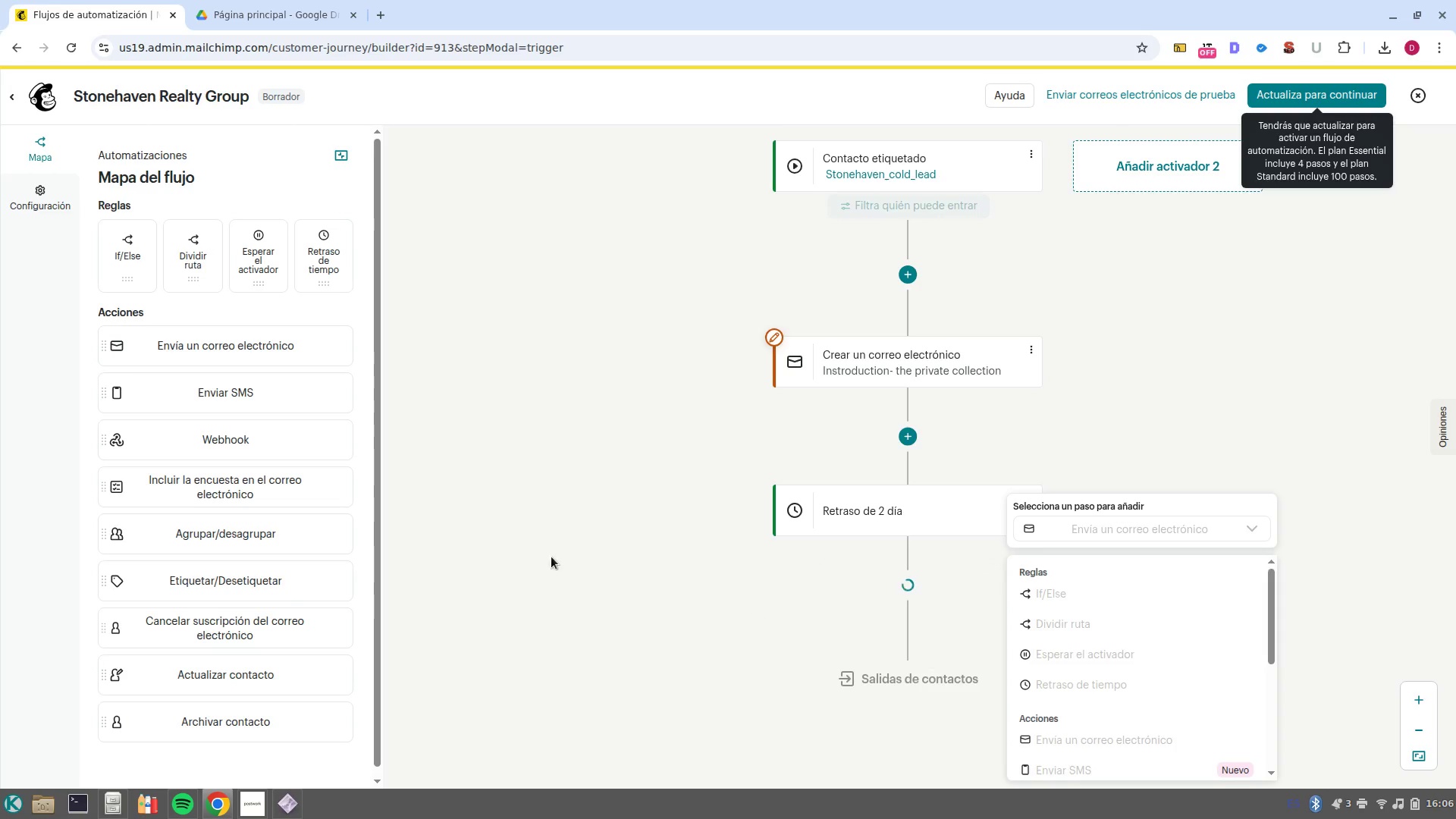 
mouse_move([507, 473])
 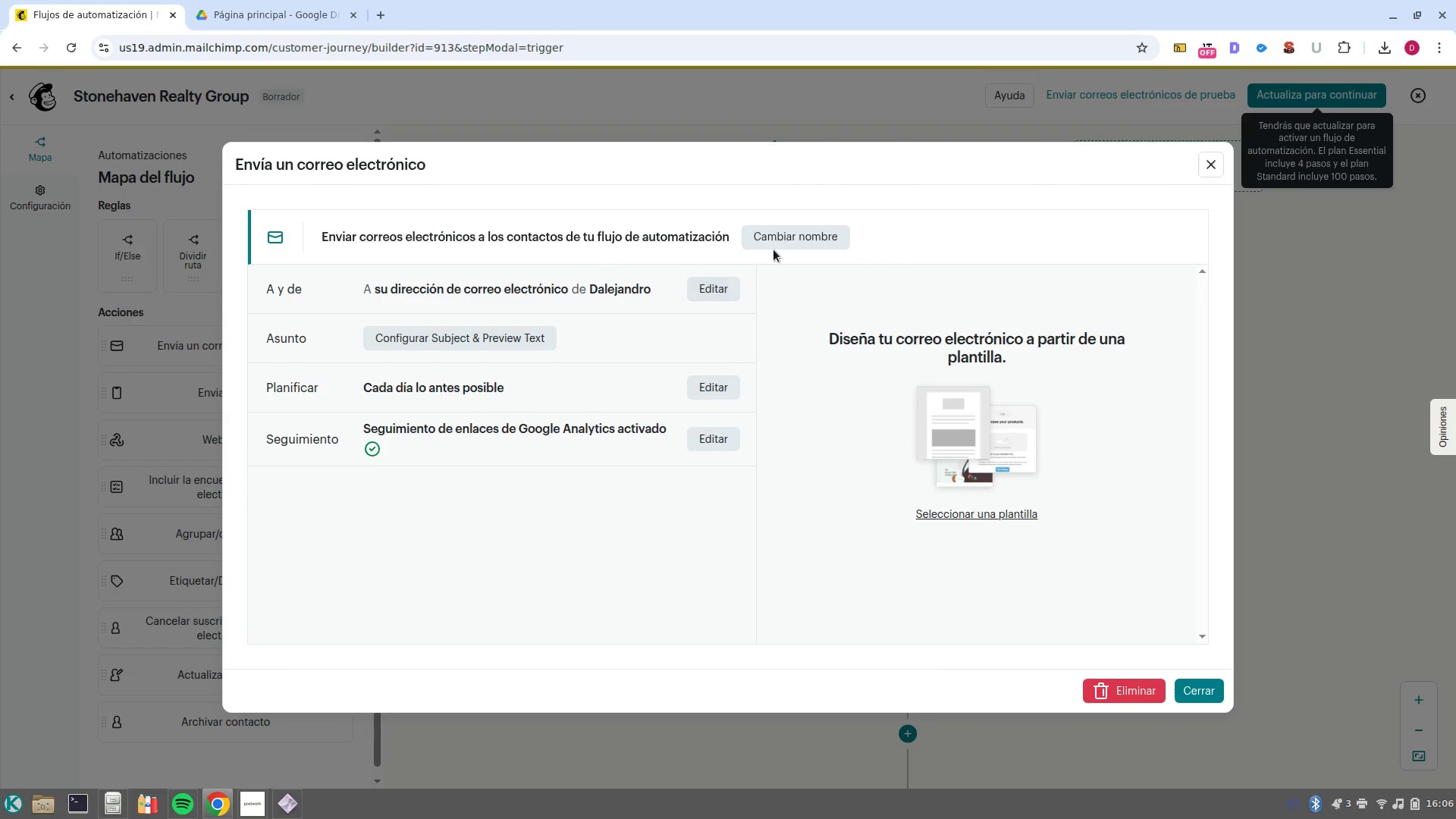 
left_click([778, 241])
 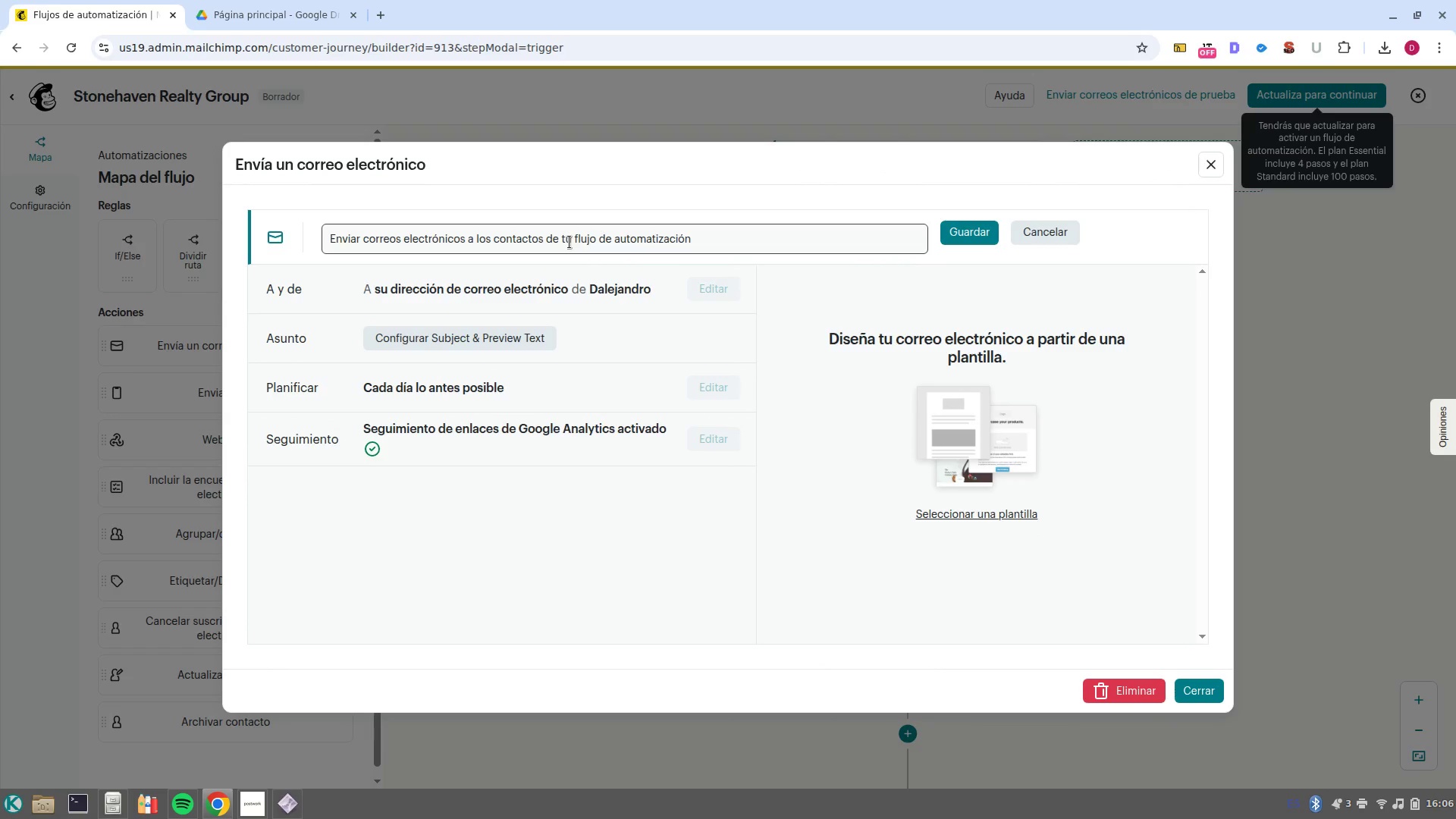 
double_click([570, 242])
 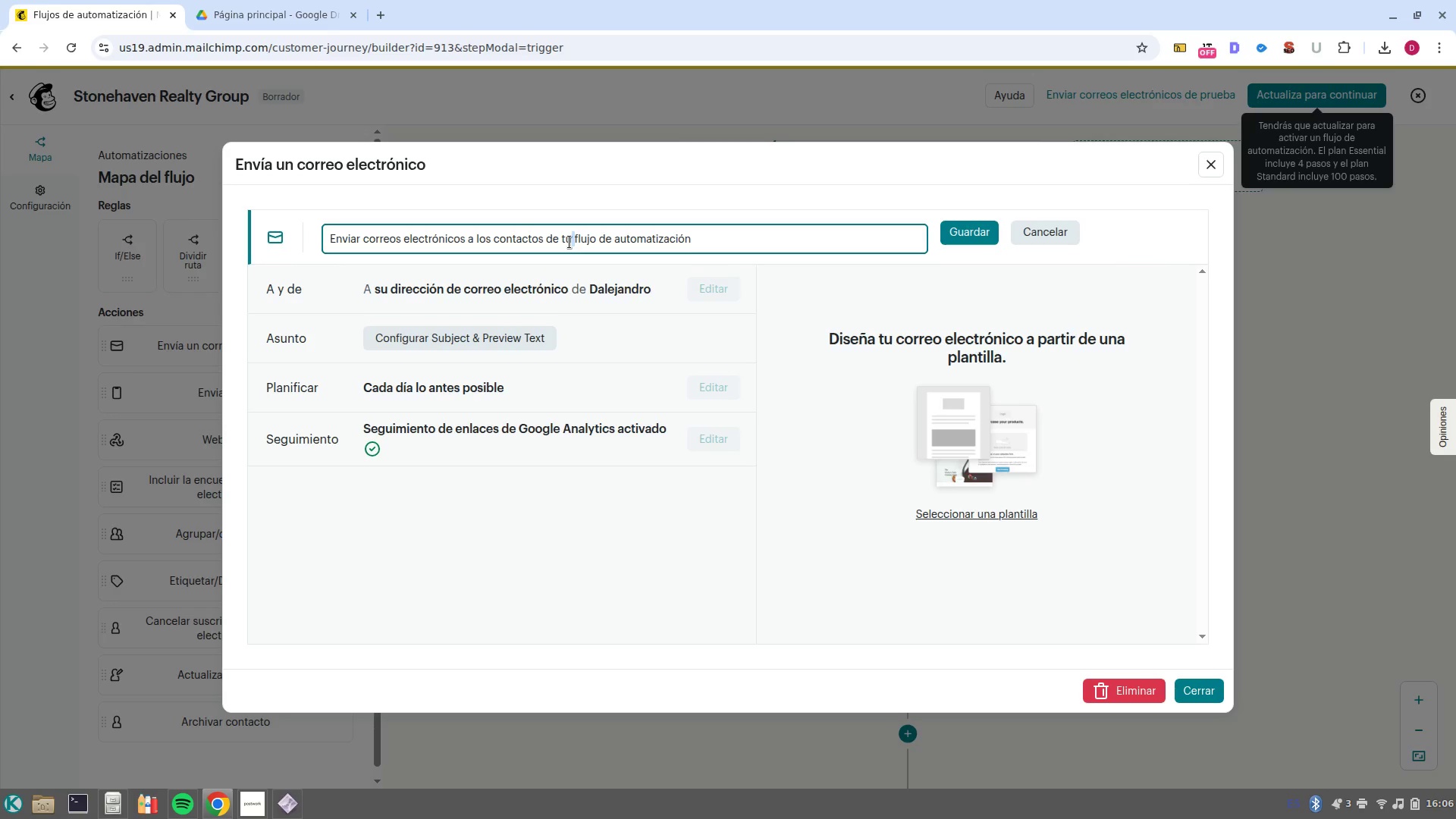 
left_click([570, 242])
 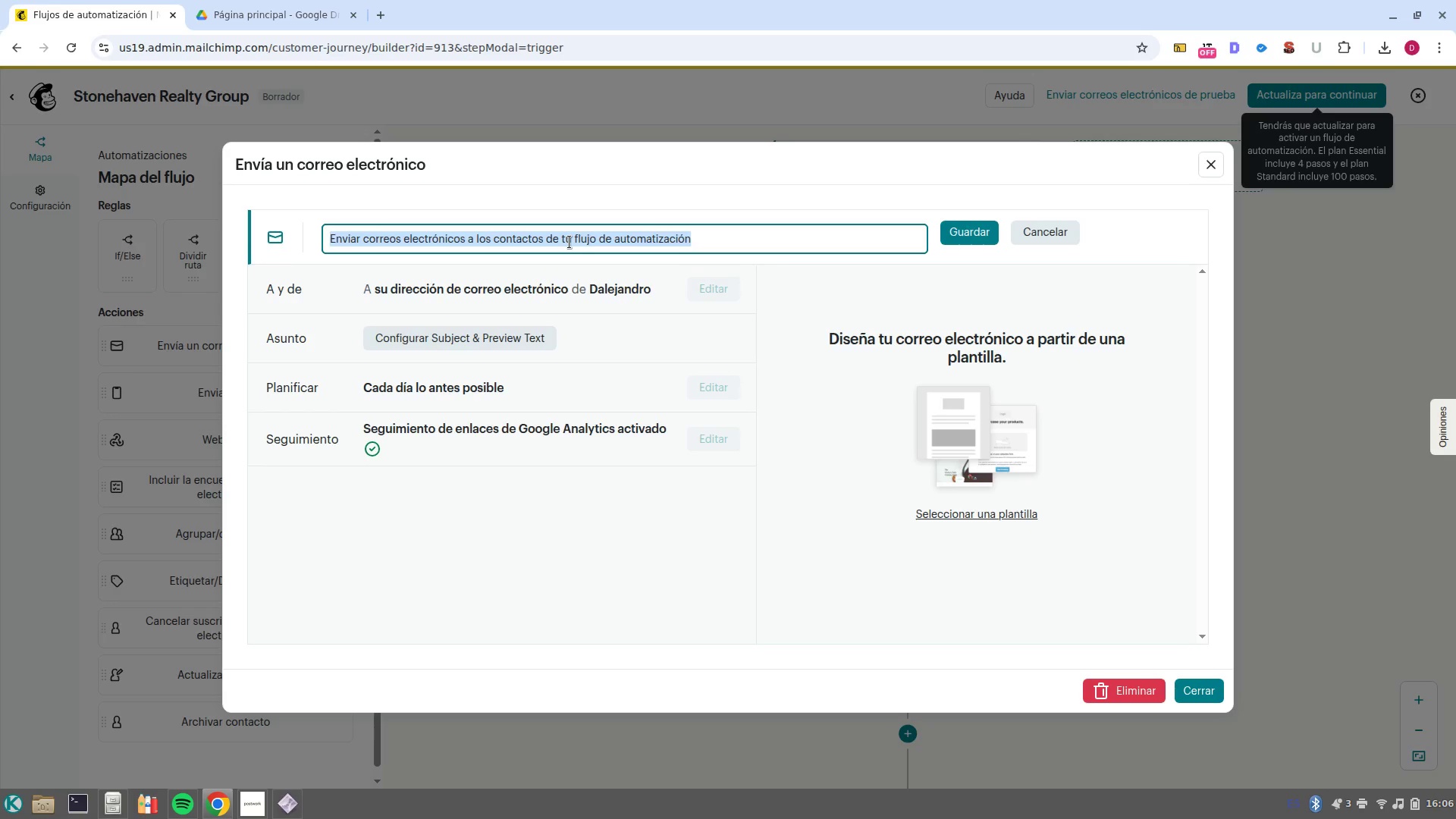 
type(Market Snapshot)
 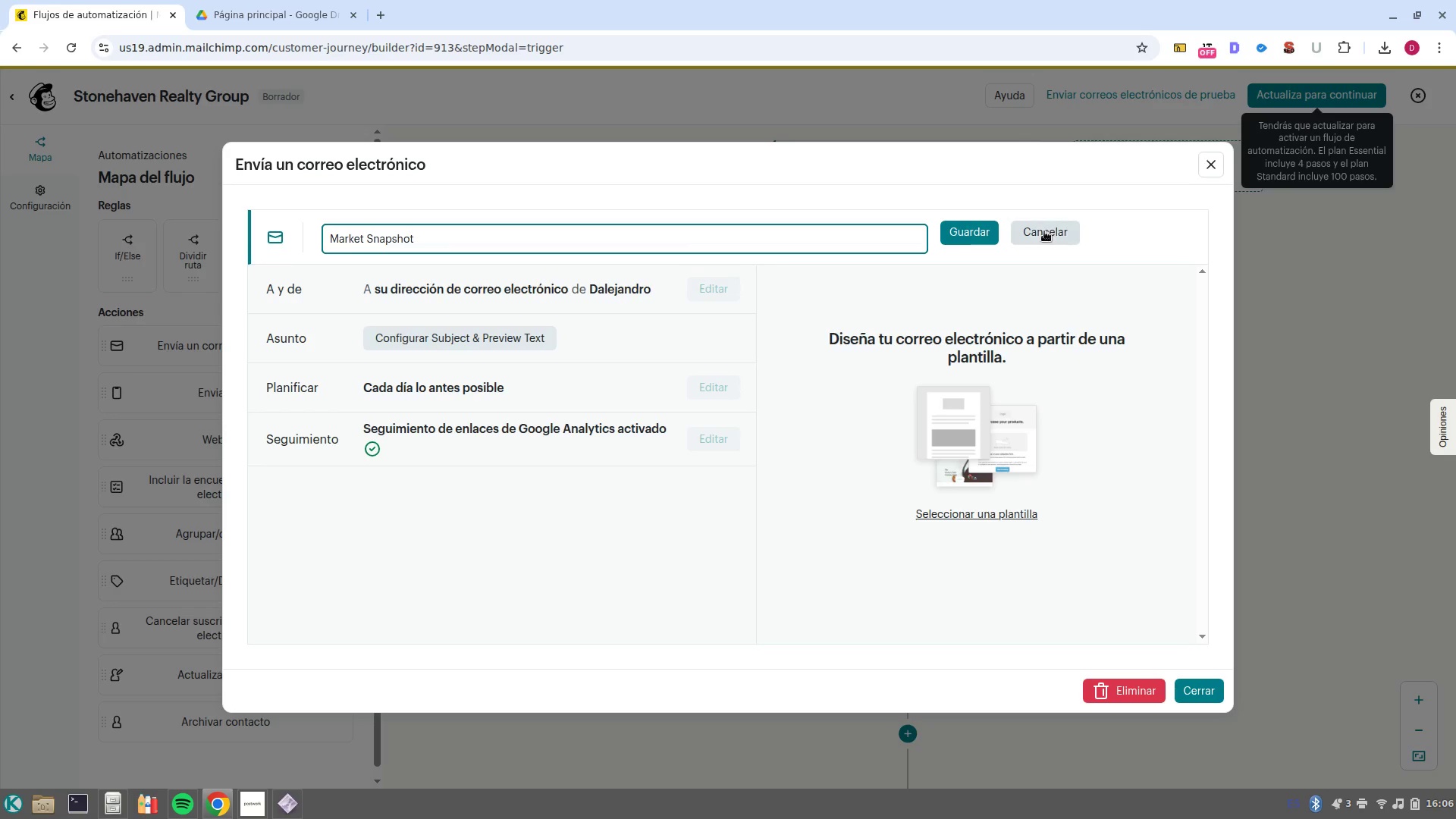 
left_click([968, 234])
 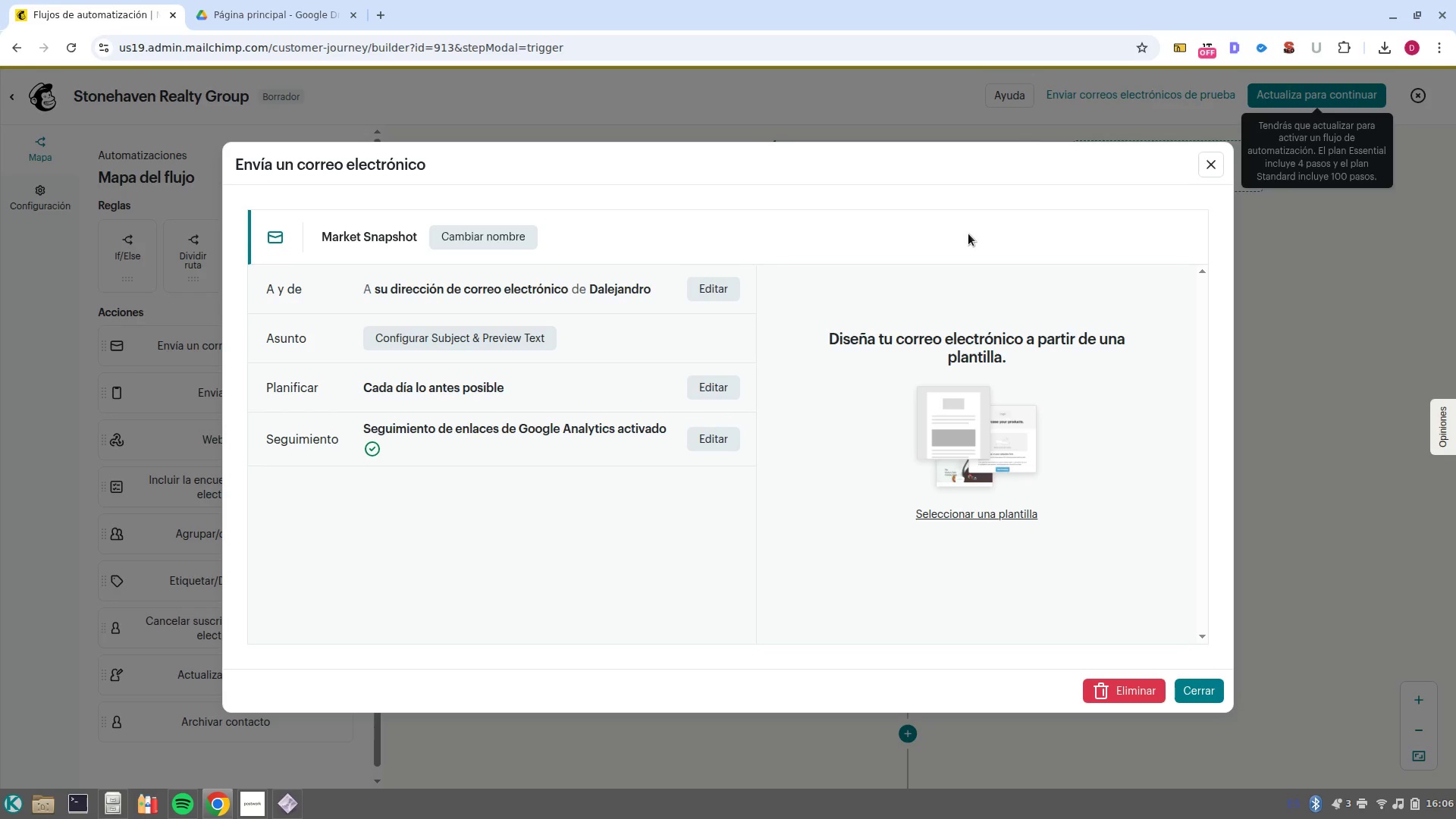 
wait(8.92)
 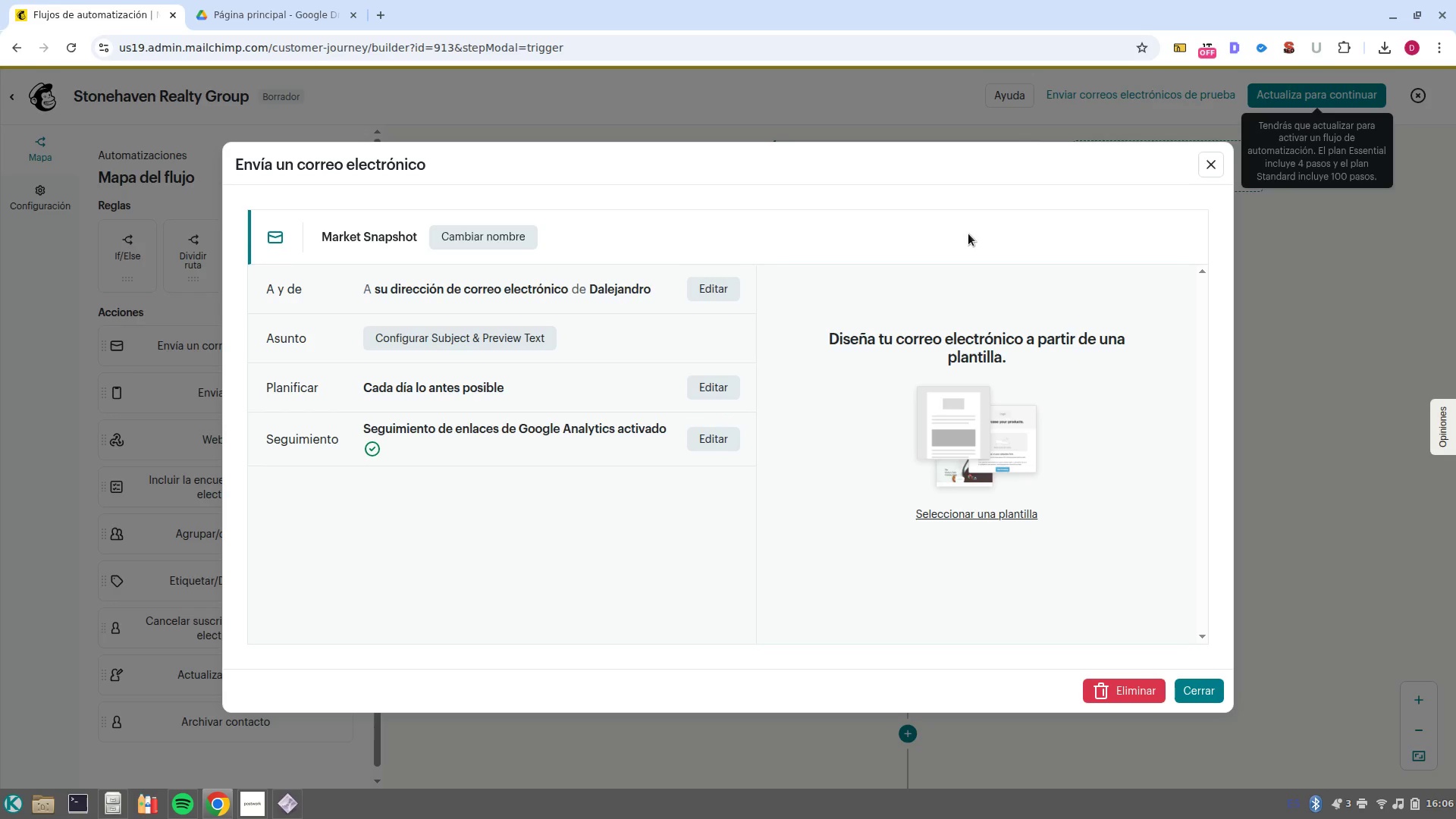 
left_click([1204, 698])
 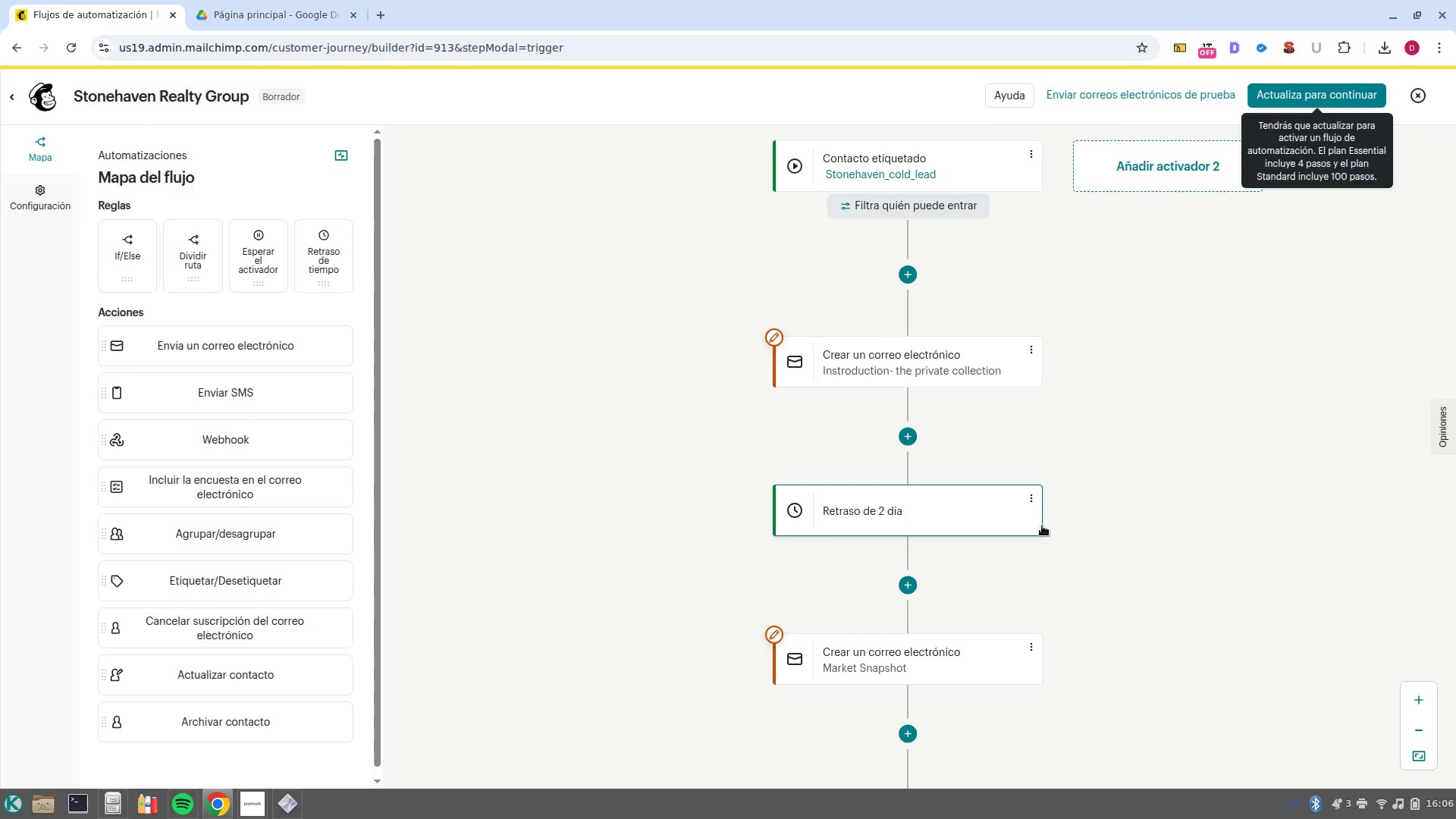 
scroll: coordinate [1042, 526], scroll_direction: down, amount: 2.0
 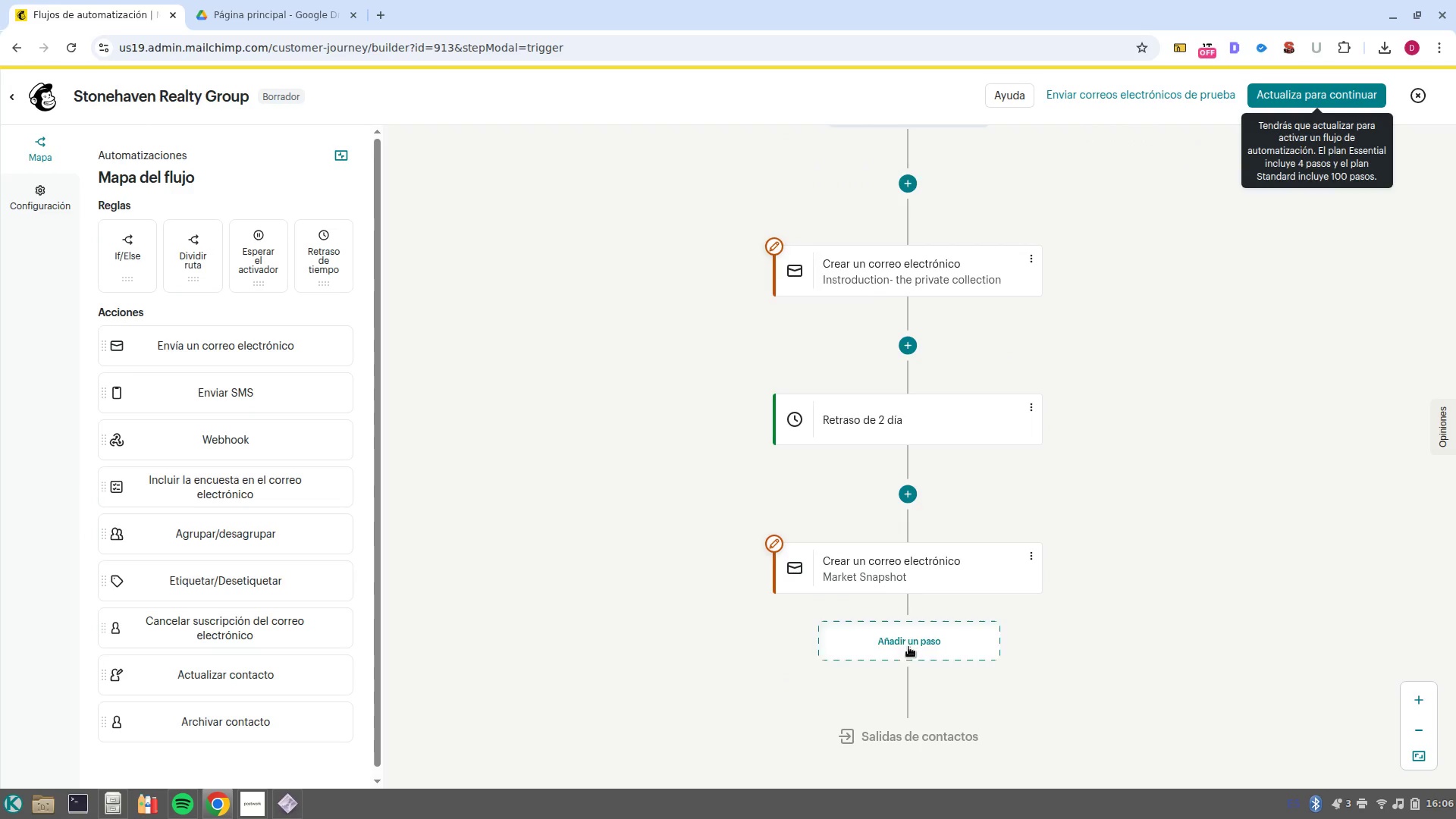 
left_click([908, 647])
 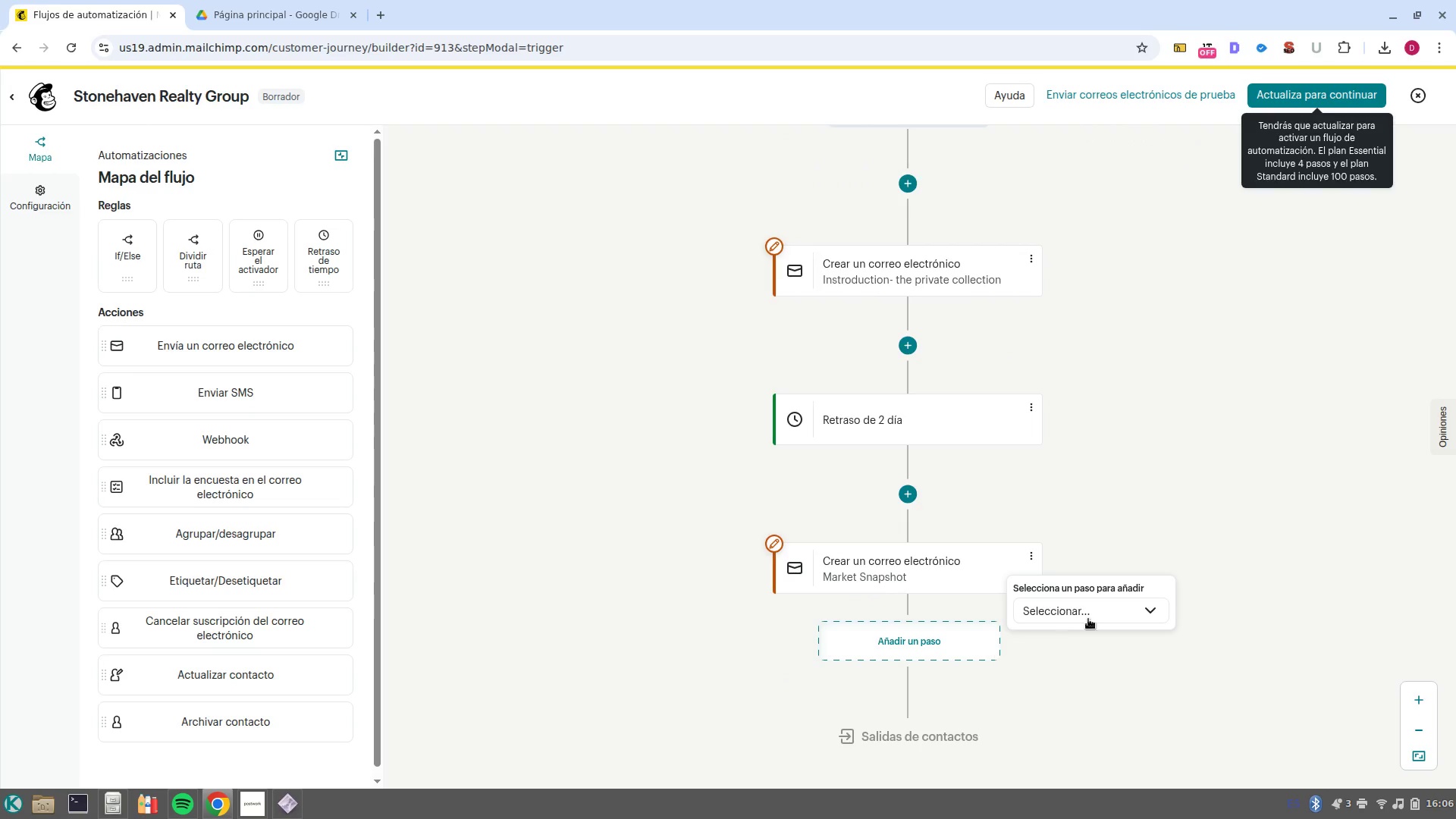 
left_click([1097, 608])
 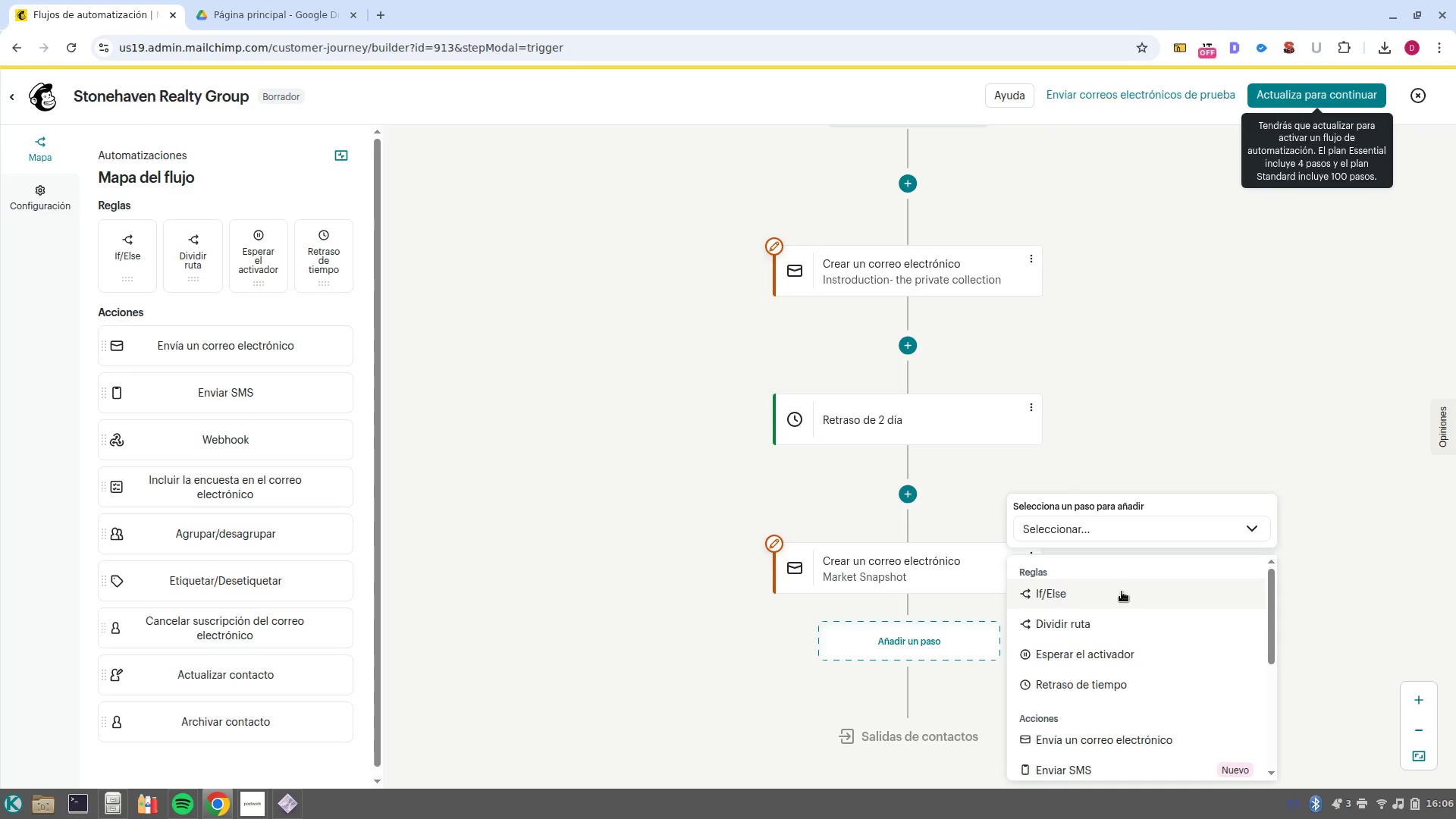 
left_click([1122, 592])
 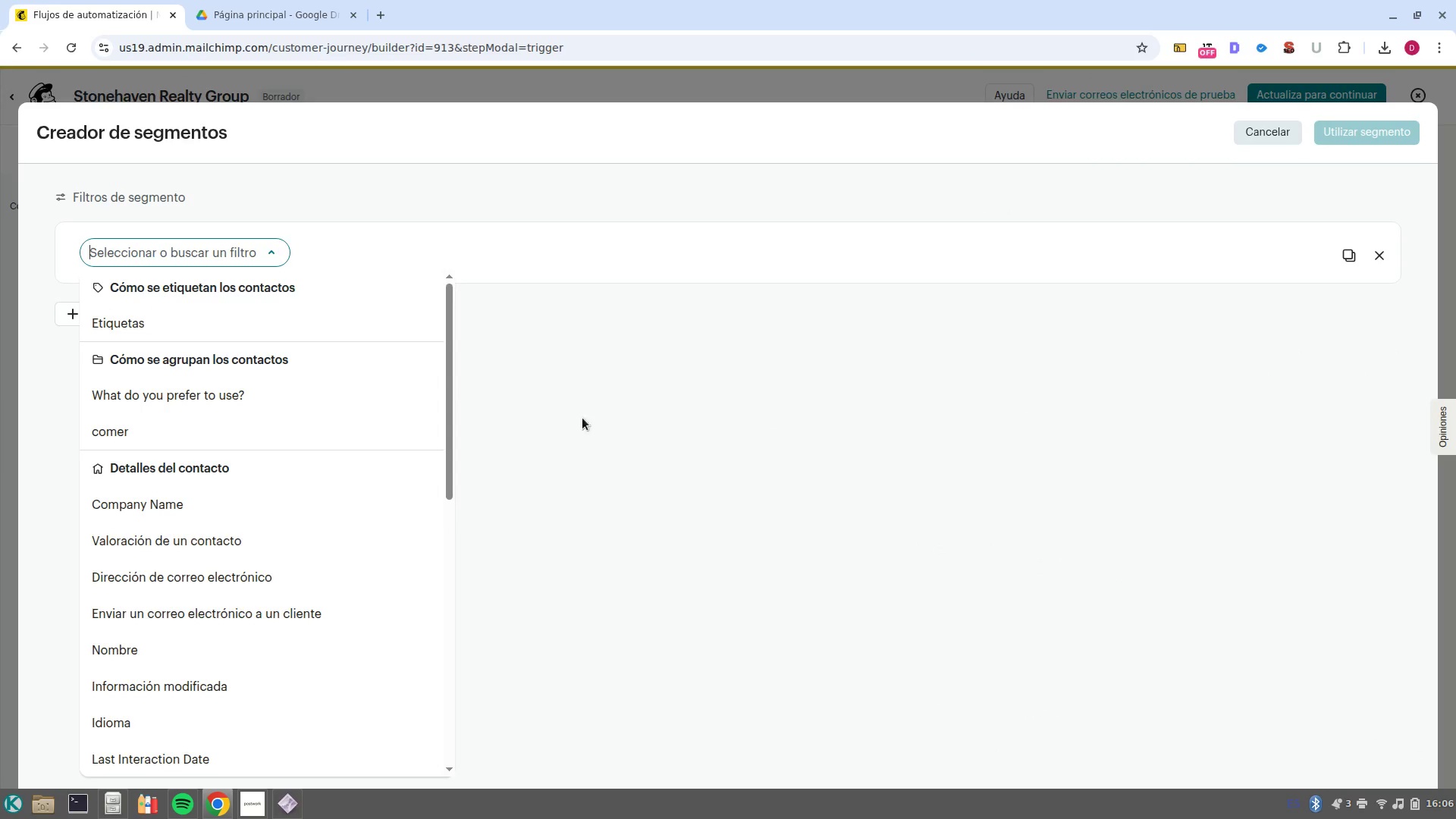 
scroll: coordinate [249, 664], scroll_direction: down, amount: 12.0
 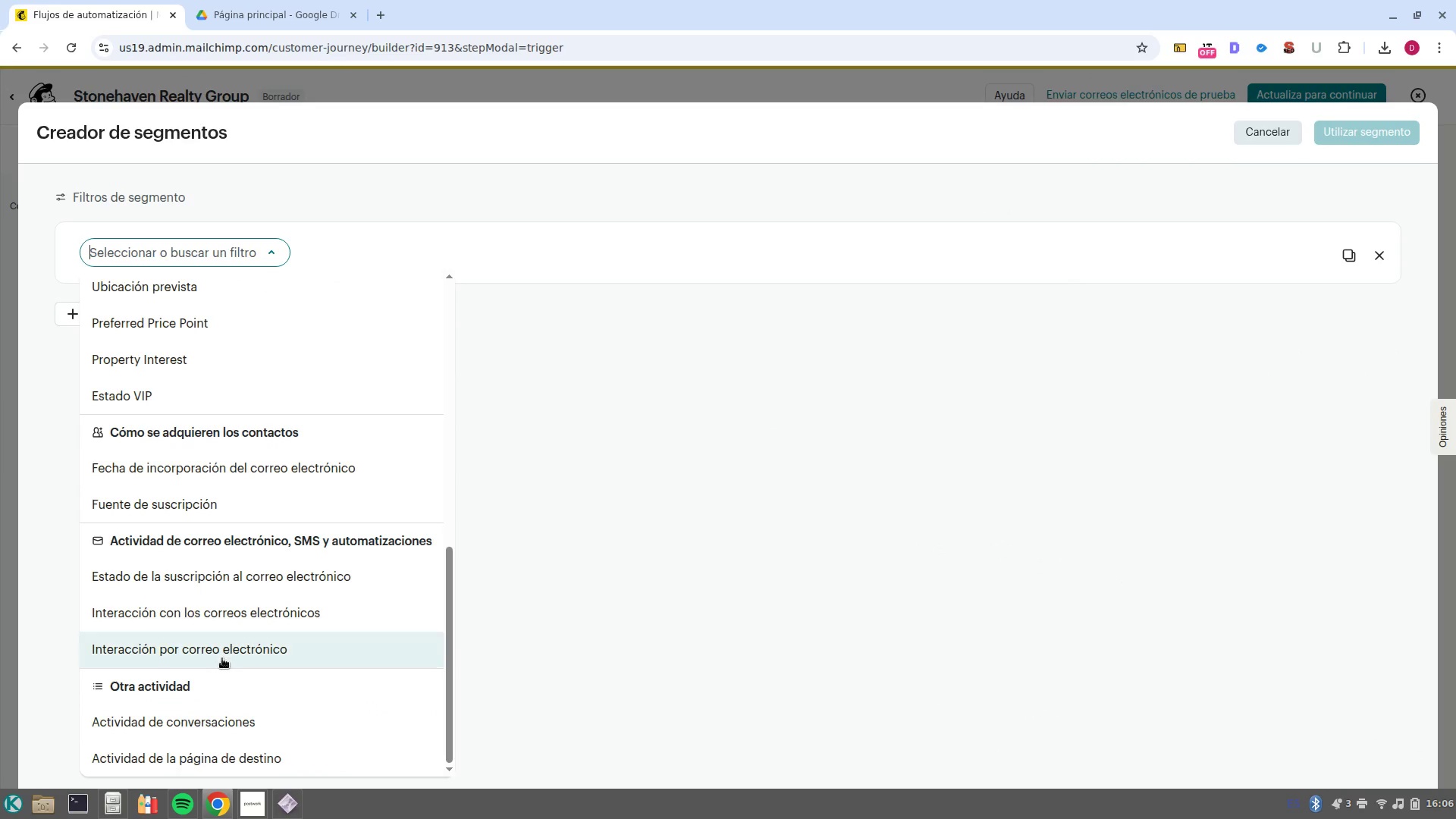 
left_click([228, 651])
 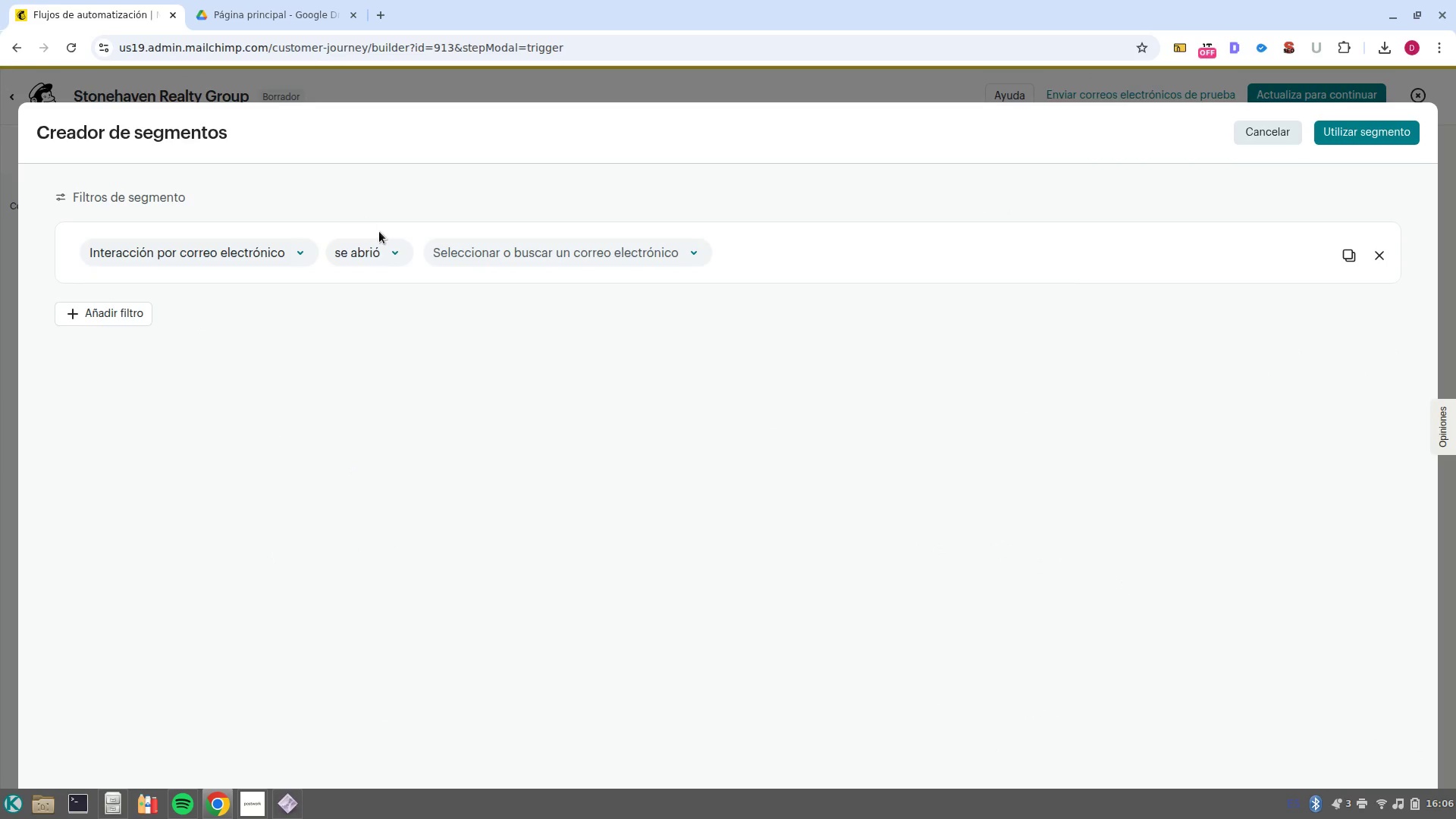 
left_click([378, 246])
 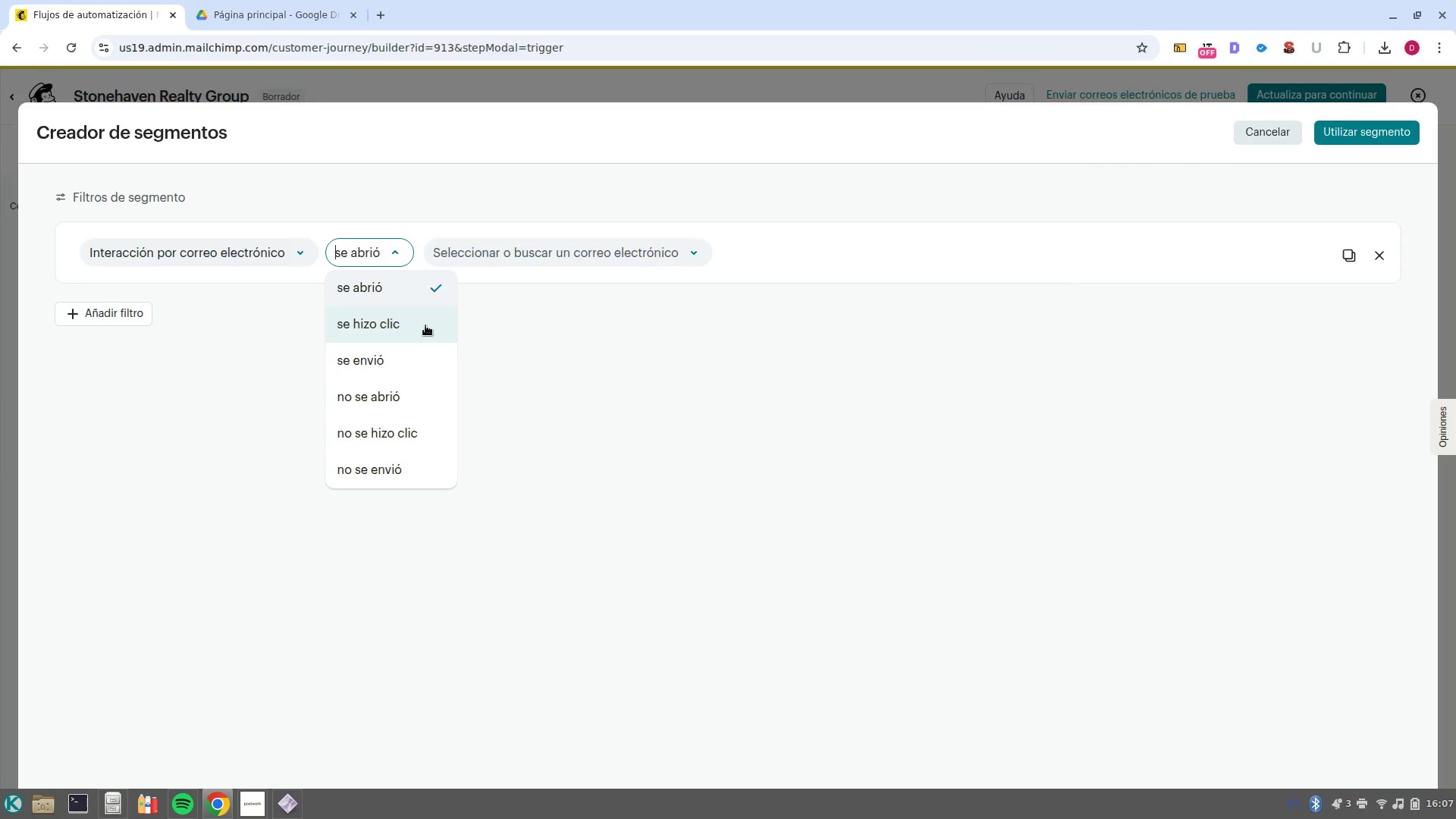 
left_click([424, 322])
 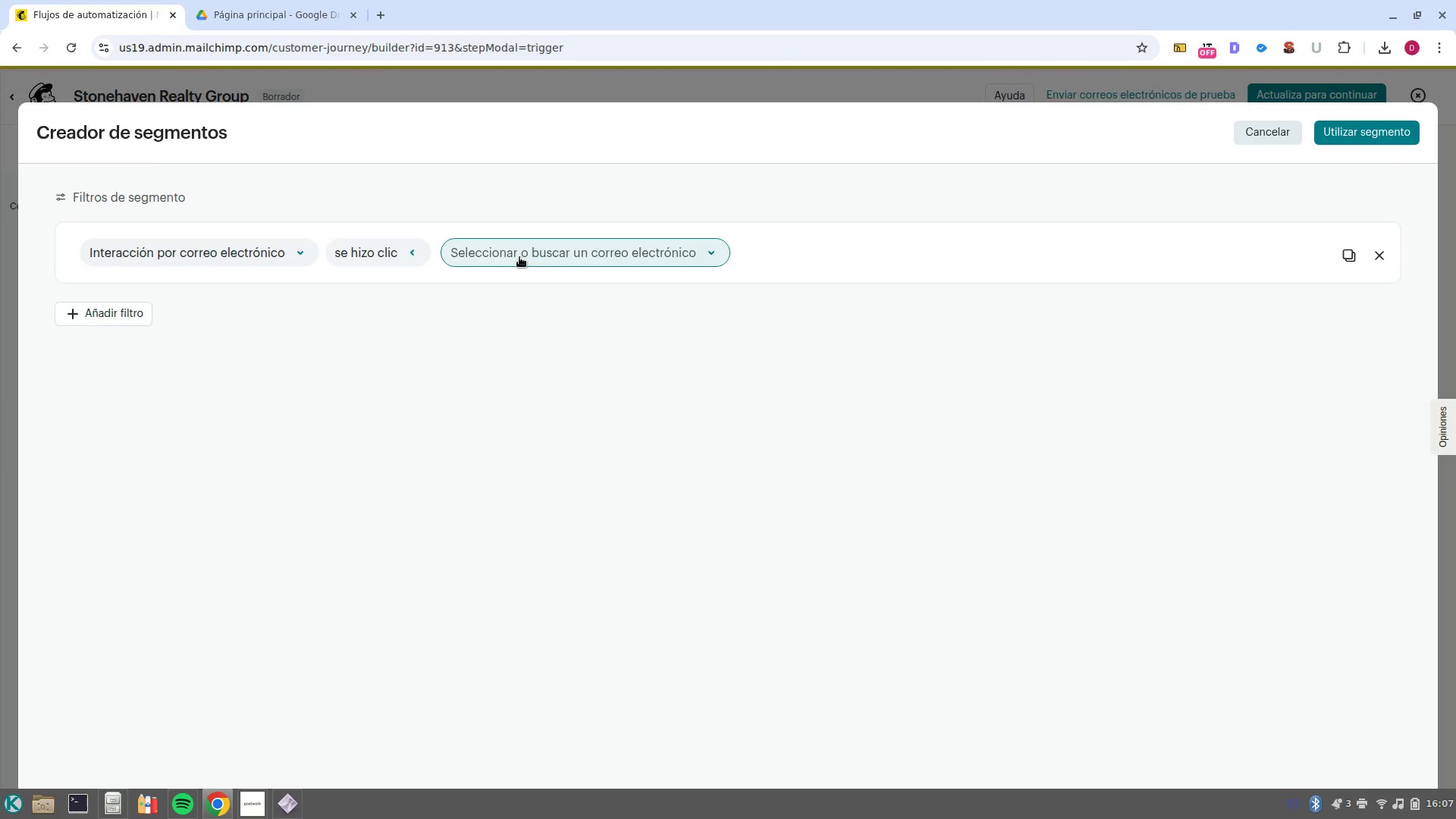 
left_click([519, 257])
 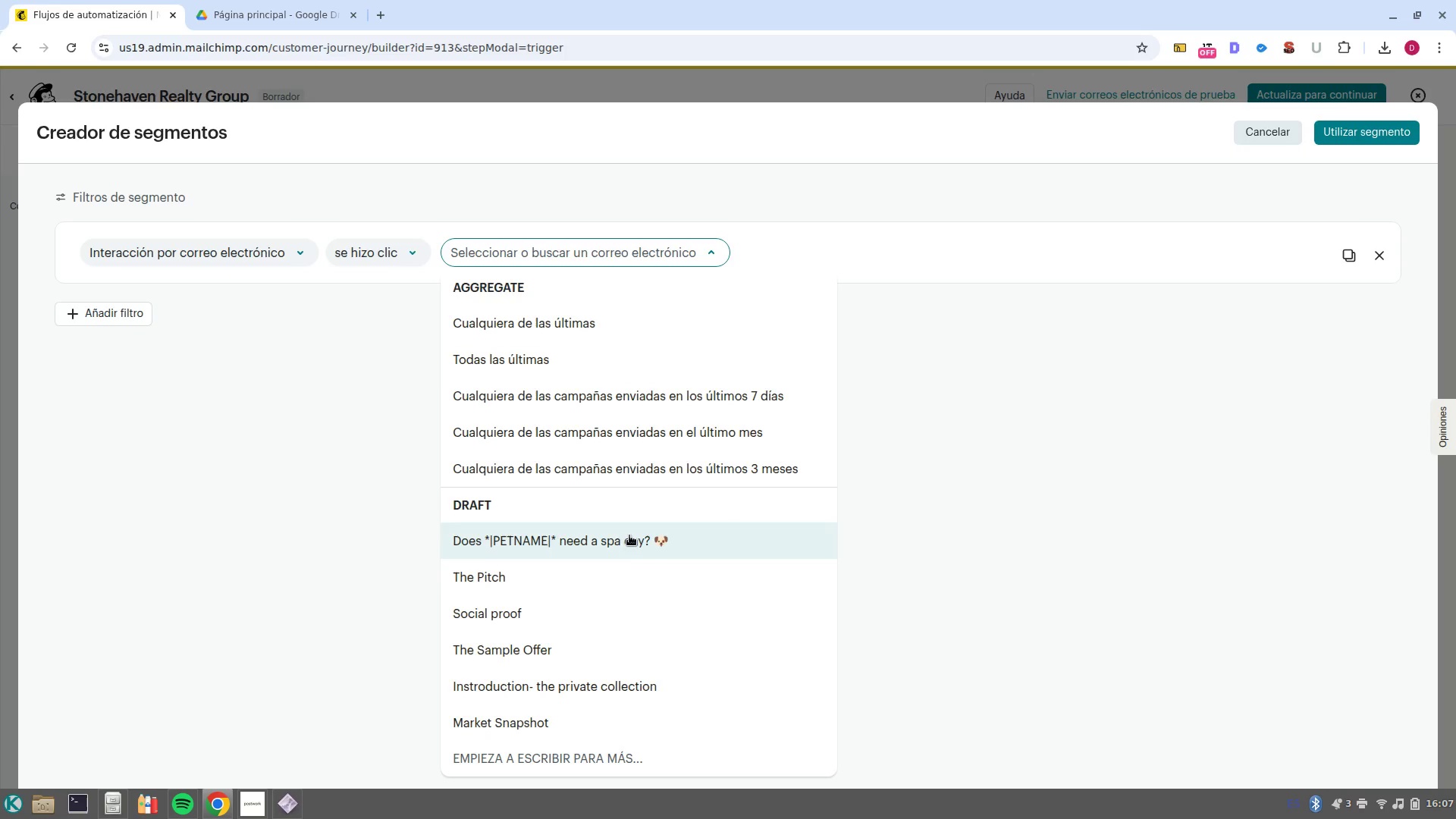 
scroll: coordinate [728, 636], scroll_direction: down, amount: 4.0
 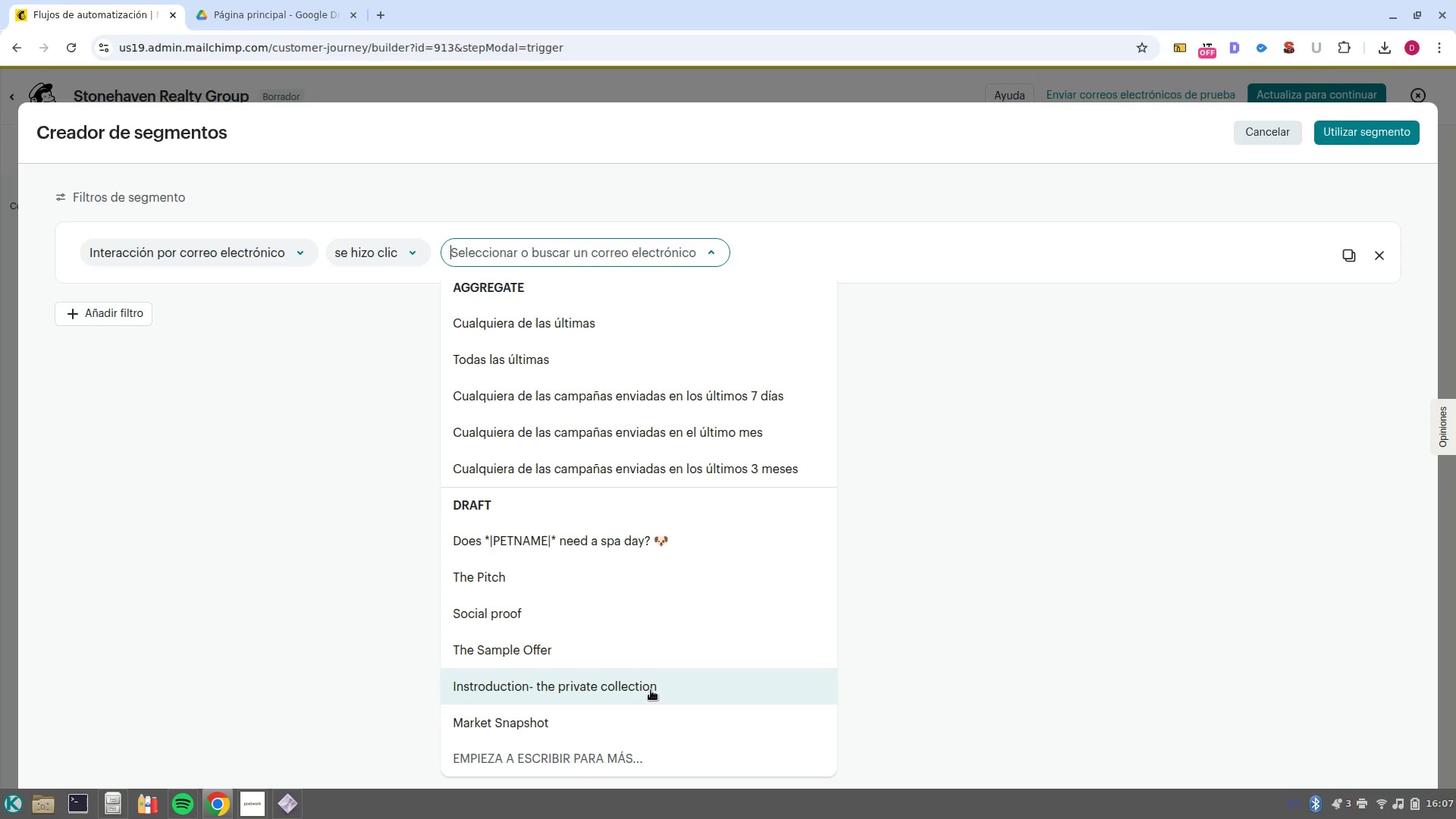 
wait(5.94)
 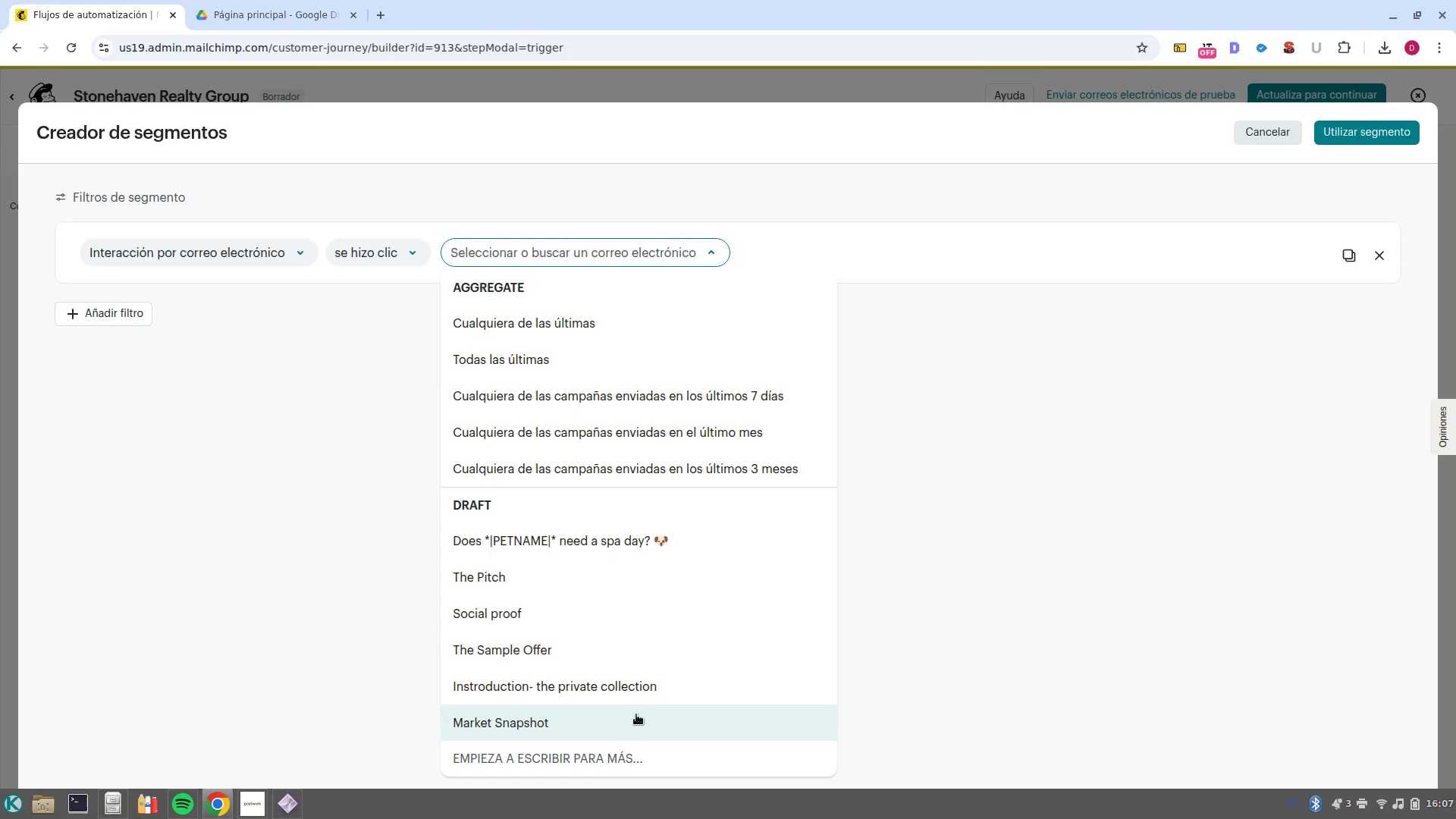 
left_click([639, 714])
 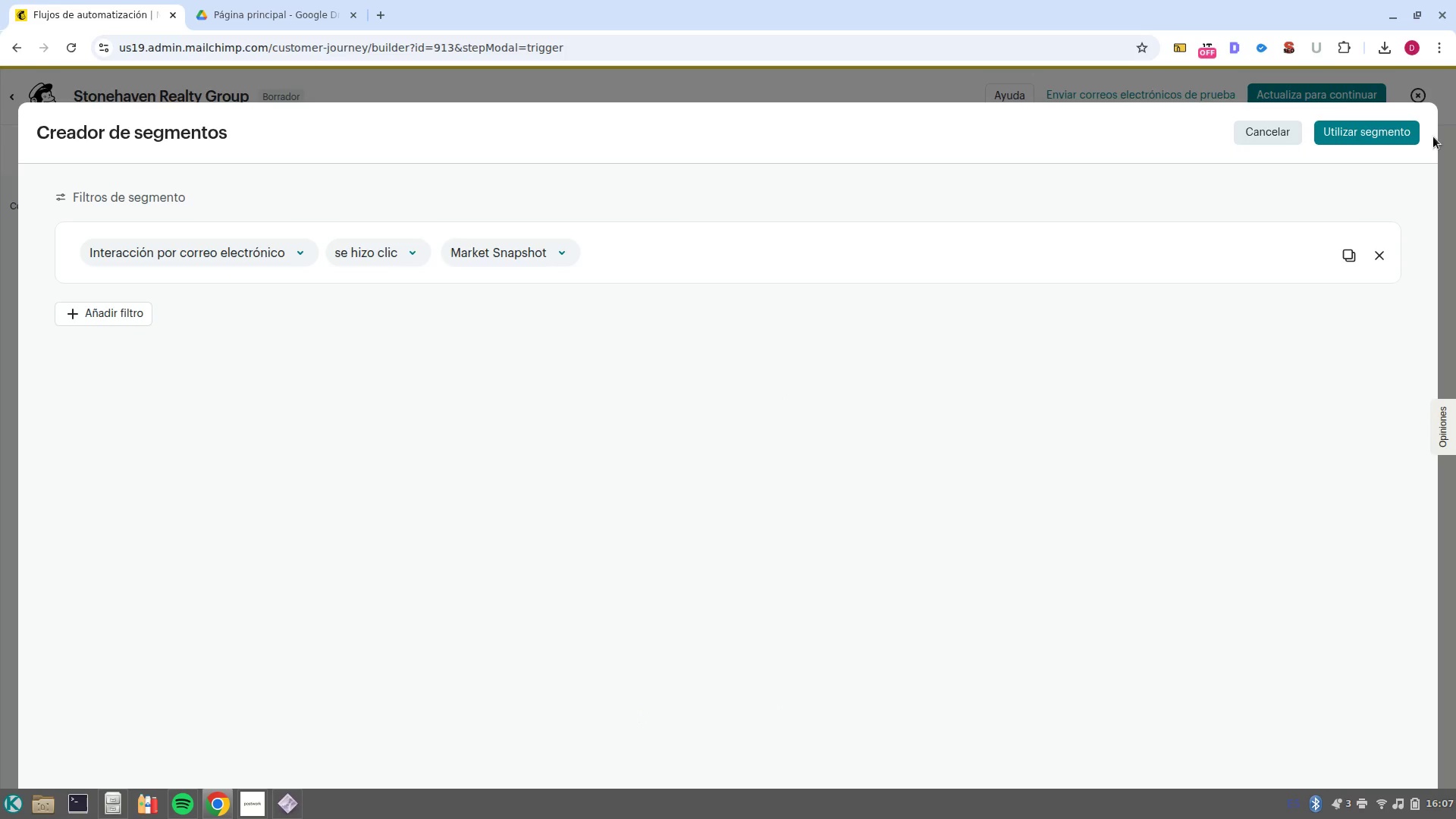 
left_click([1376, 140])
 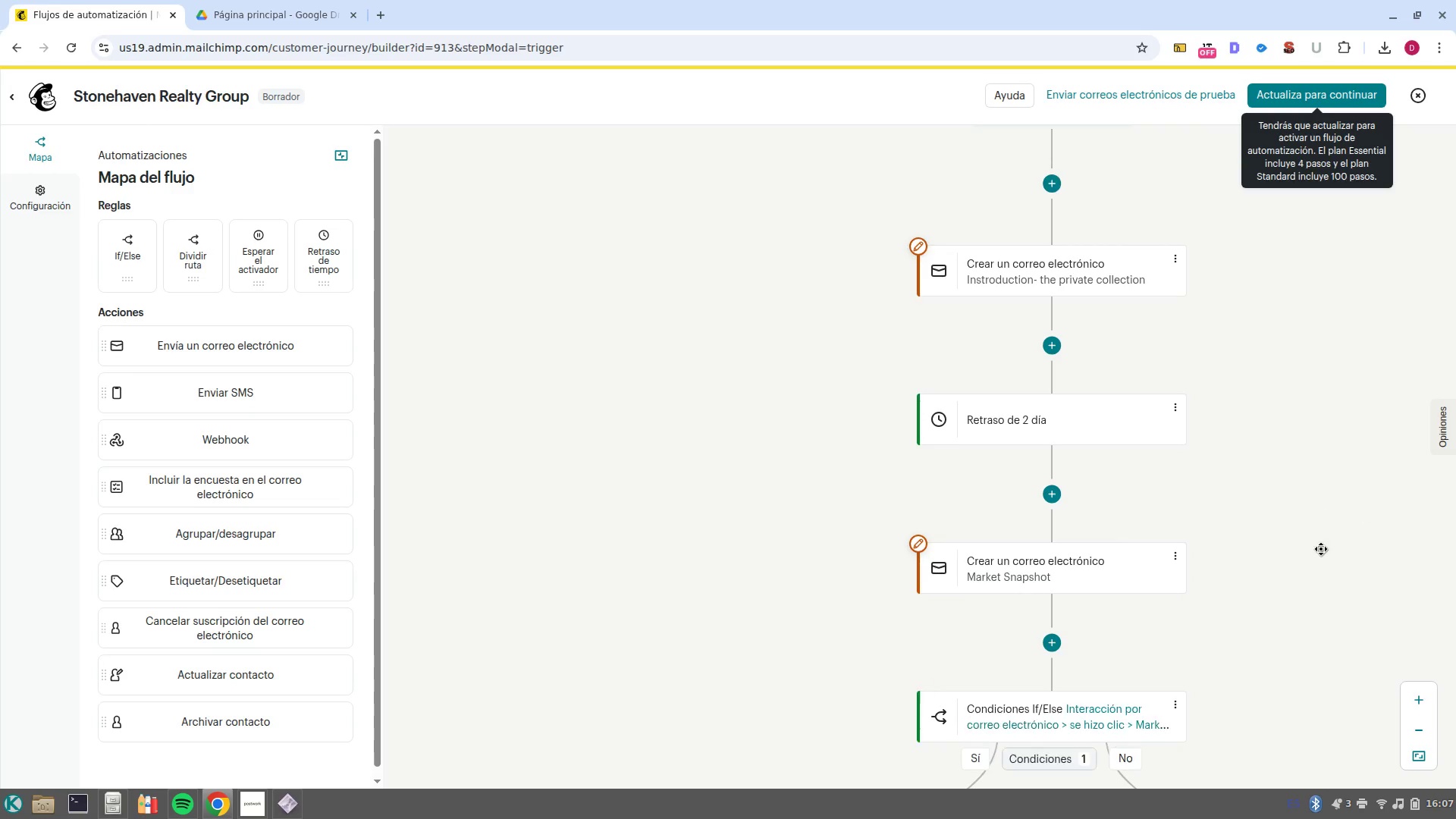 
left_click_drag(start_coordinate=[1279, 602], to_coordinate=[1101, 315])
 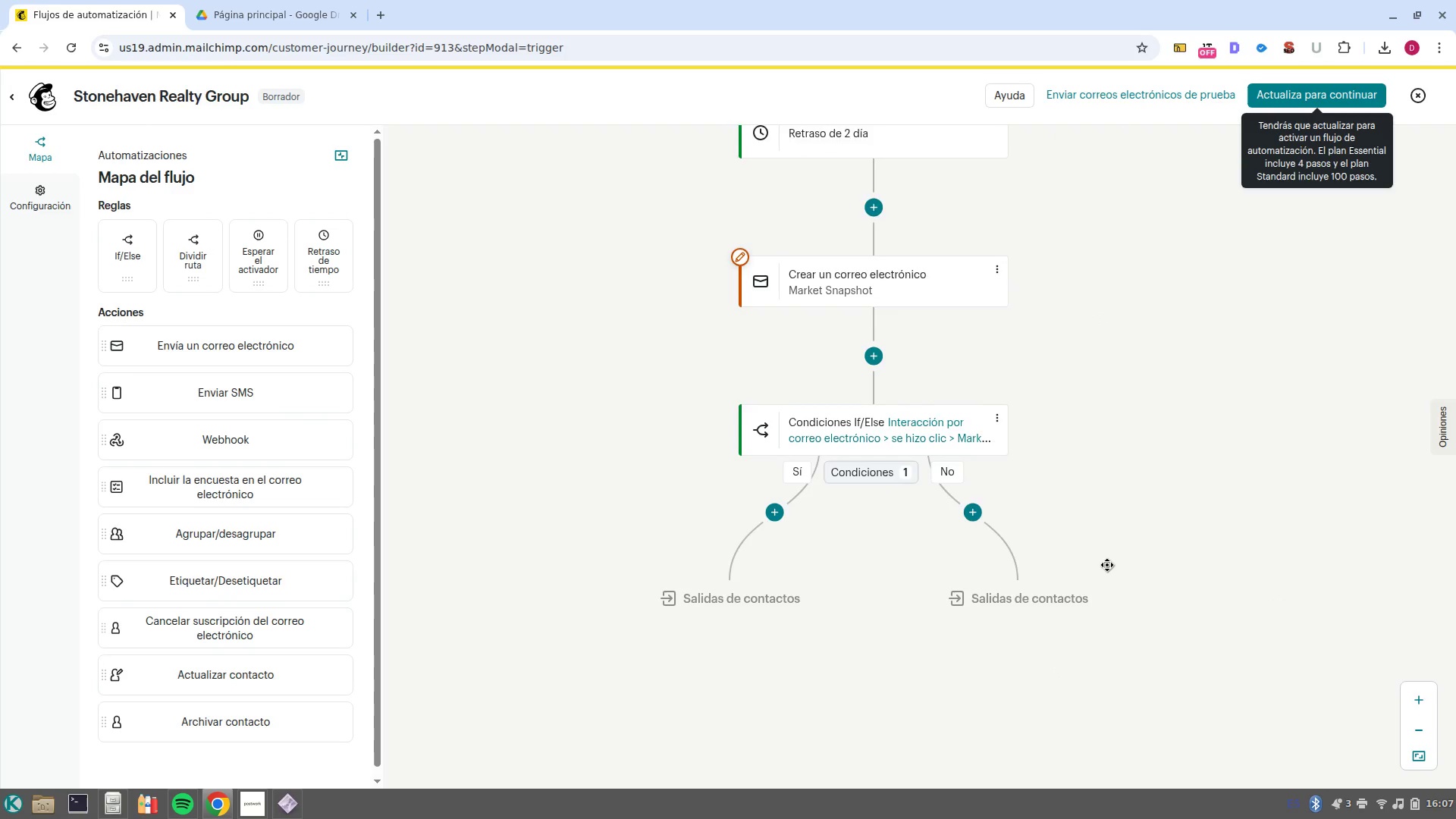 
left_click_drag(start_coordinate=[1109, 561], to_coordinate=[1121, 494])
 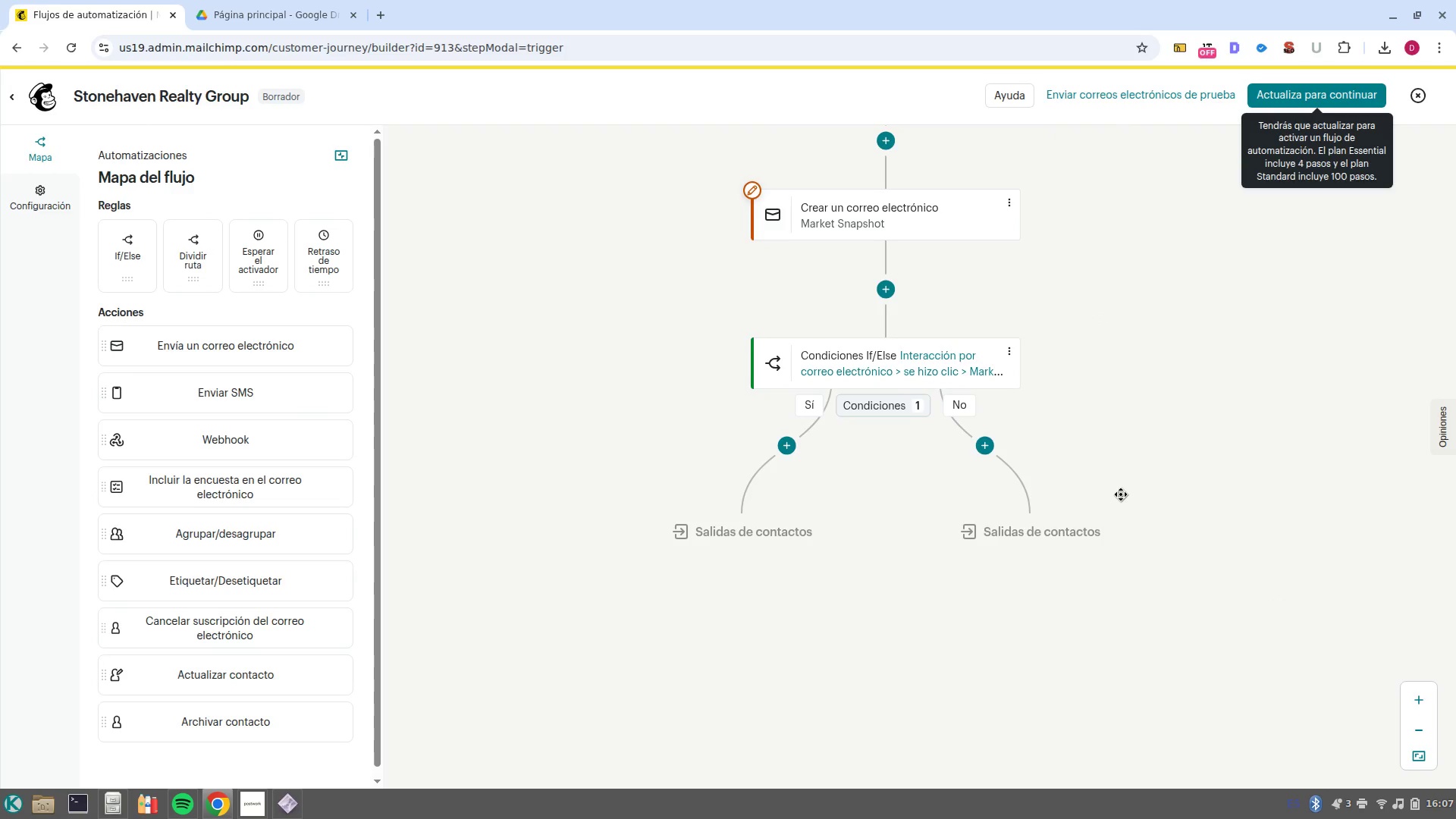 
left_click_drag(start_coordinate=[1121, 494], to_coordinate=[1102, 439])
 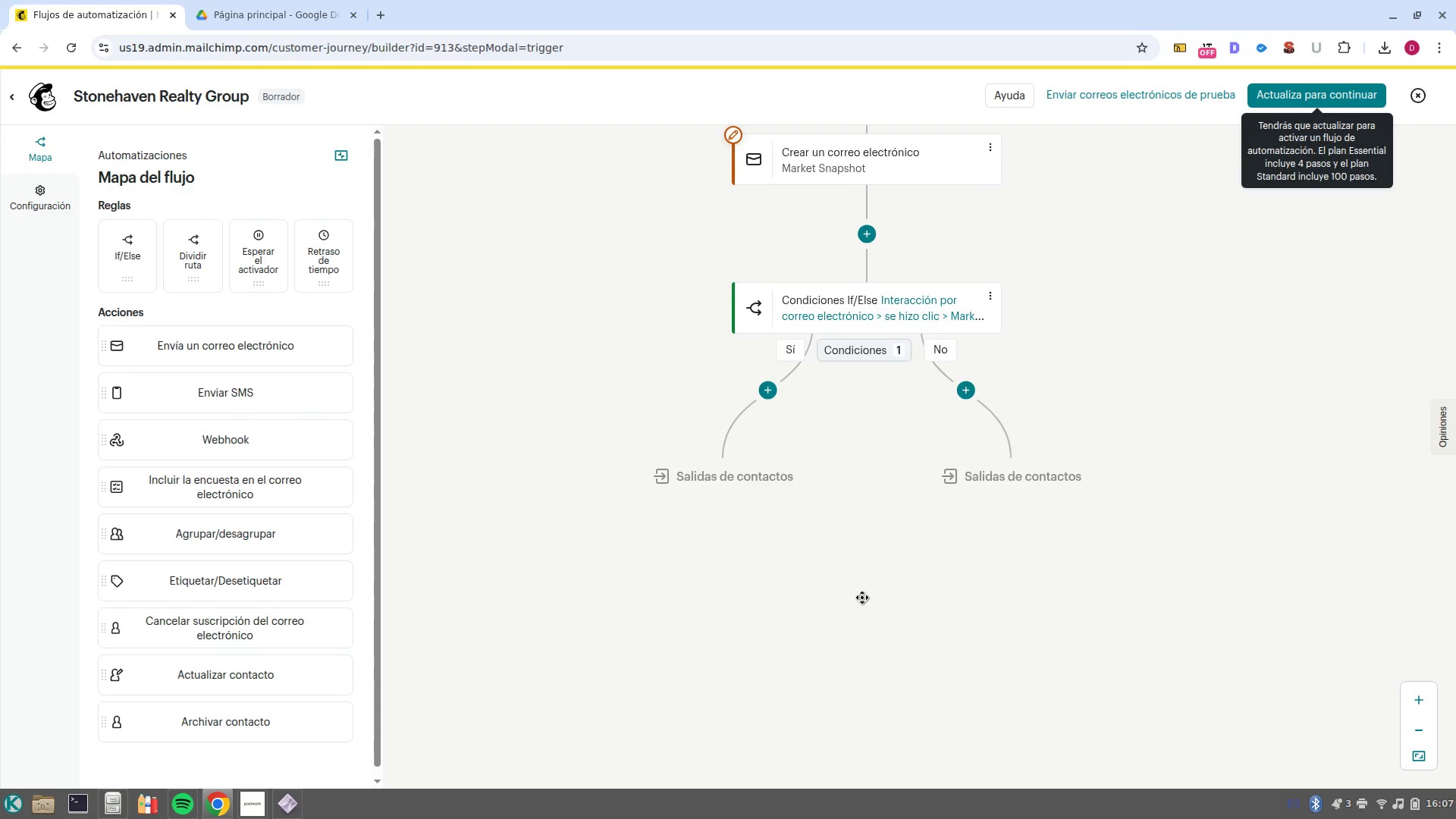 
left_click_drag(start_coordinate=[869, 596], to_coordinate=[1030, 567])
 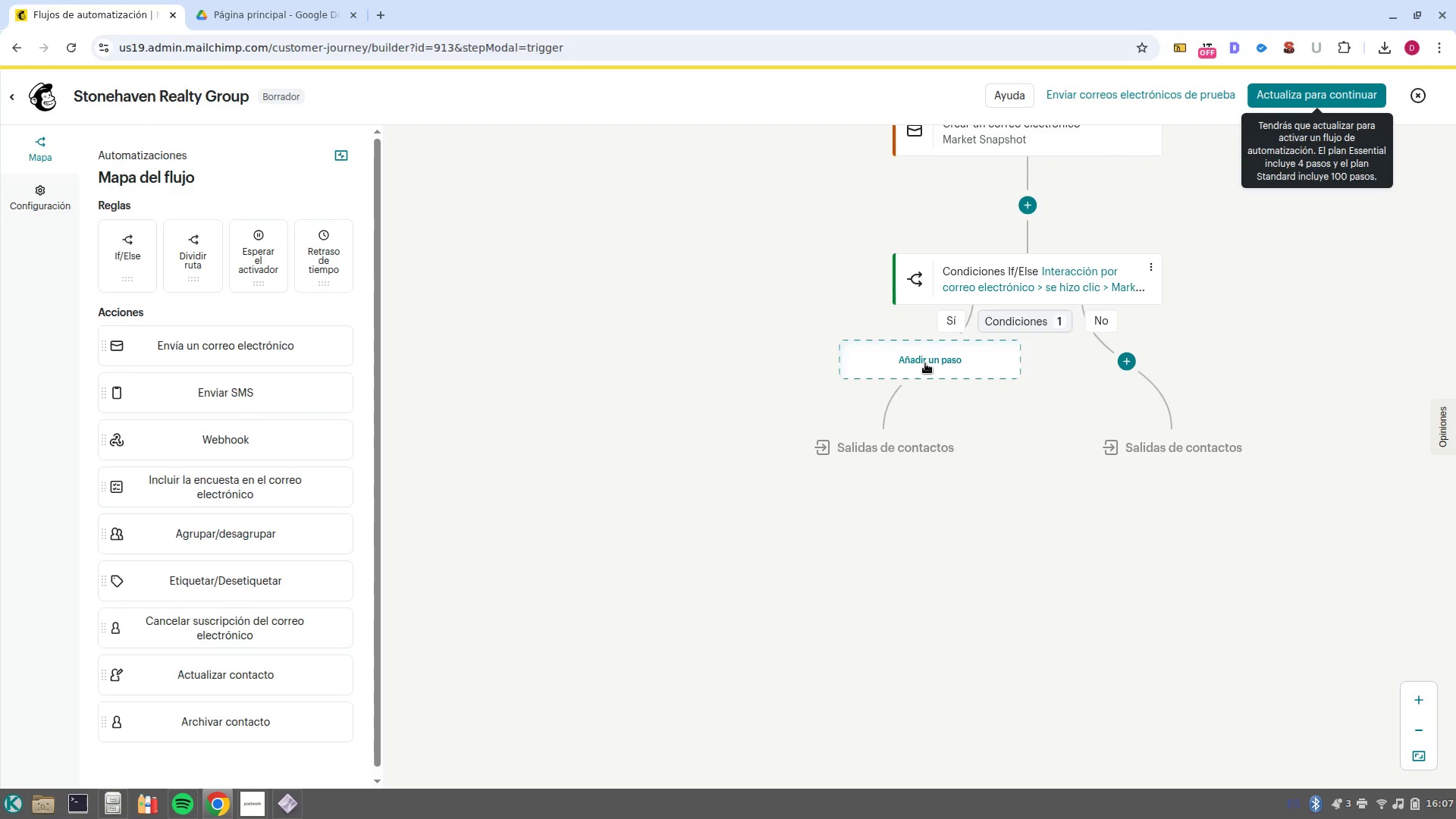 
left_click([925, 363])
 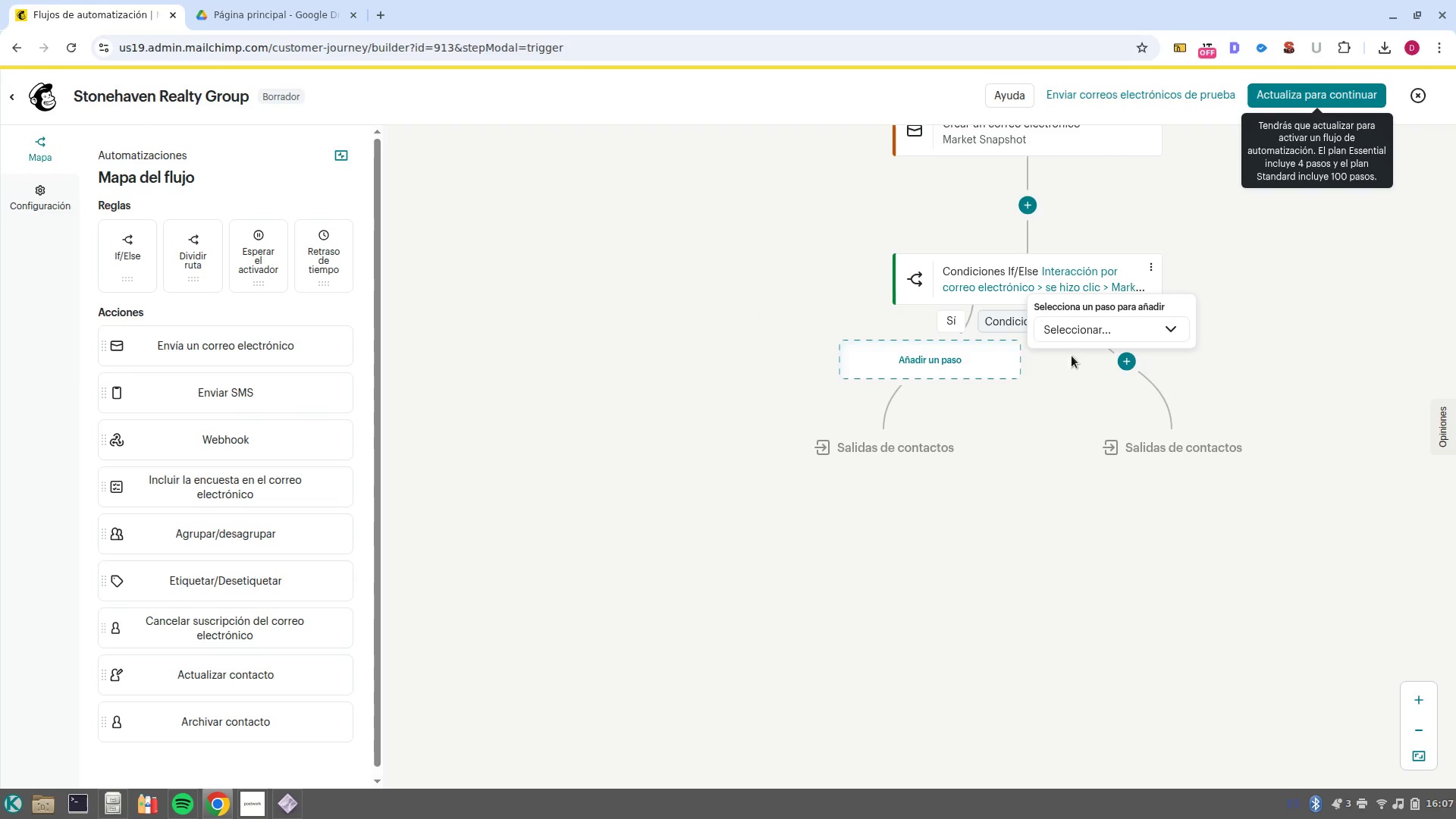 
left_click([1080, 337])
 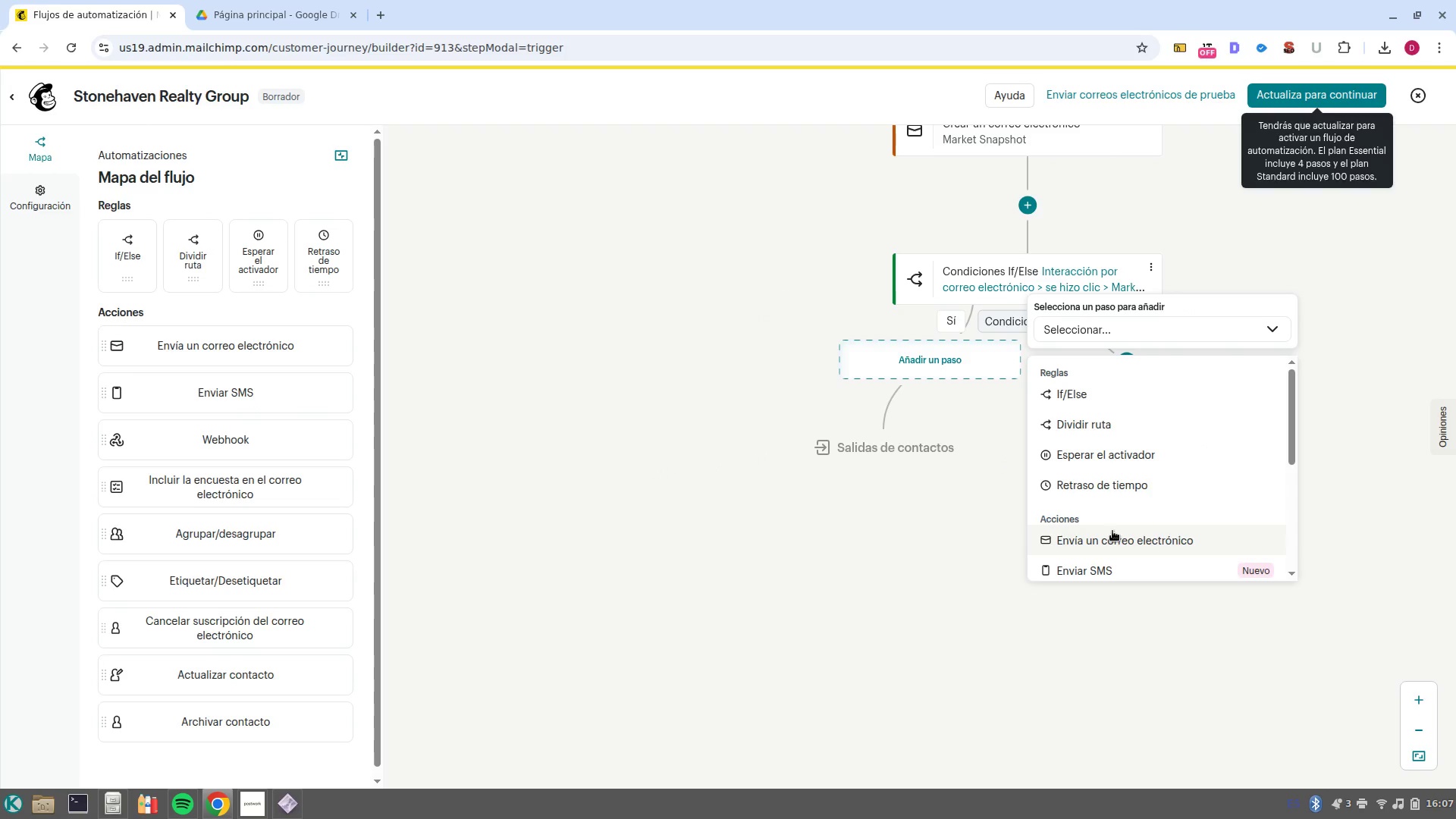 
scroll: coordinate [1165, 497], scroll_direction: down, amount: 3.0
 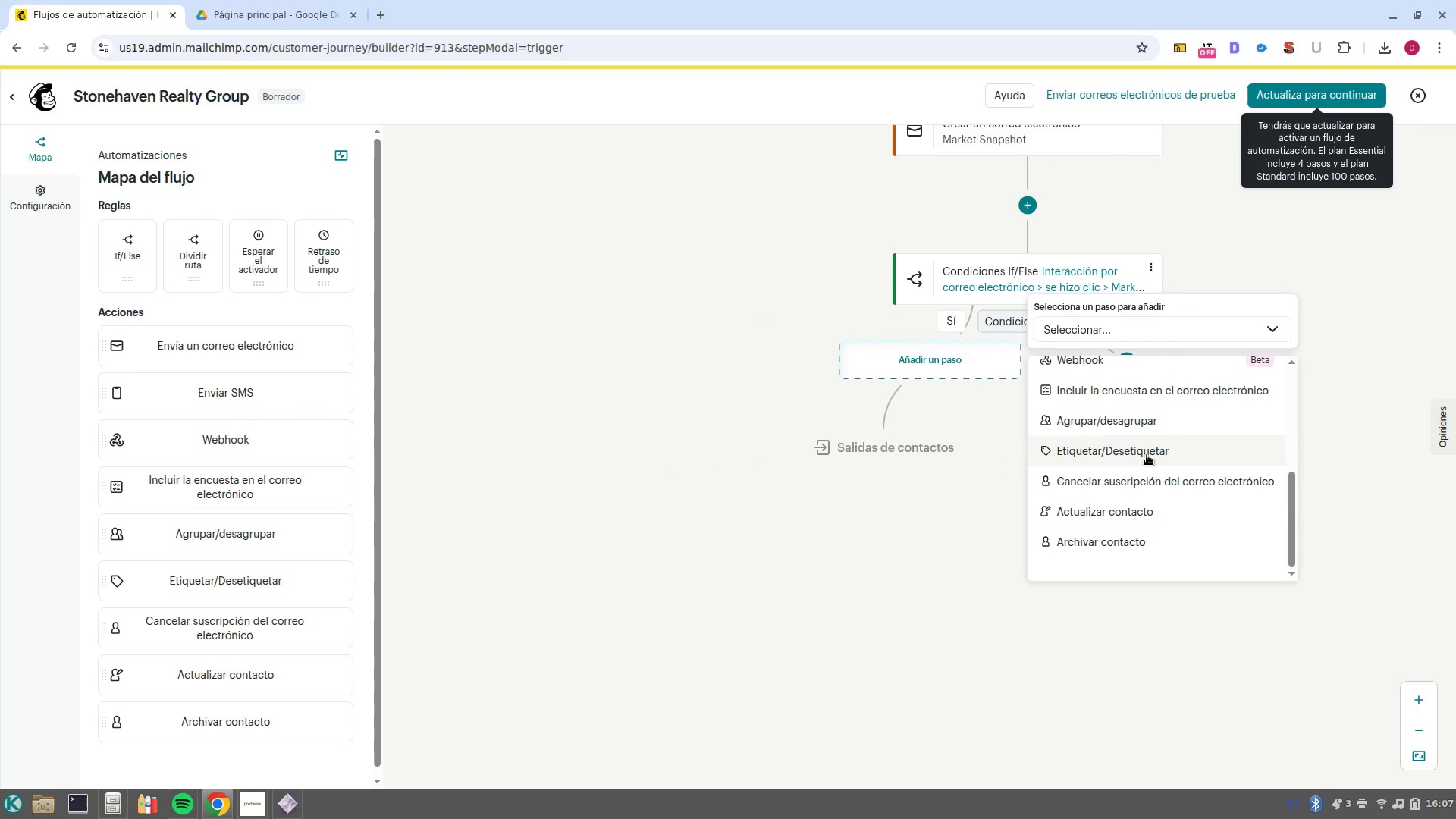 
left_click([1145, 457])
 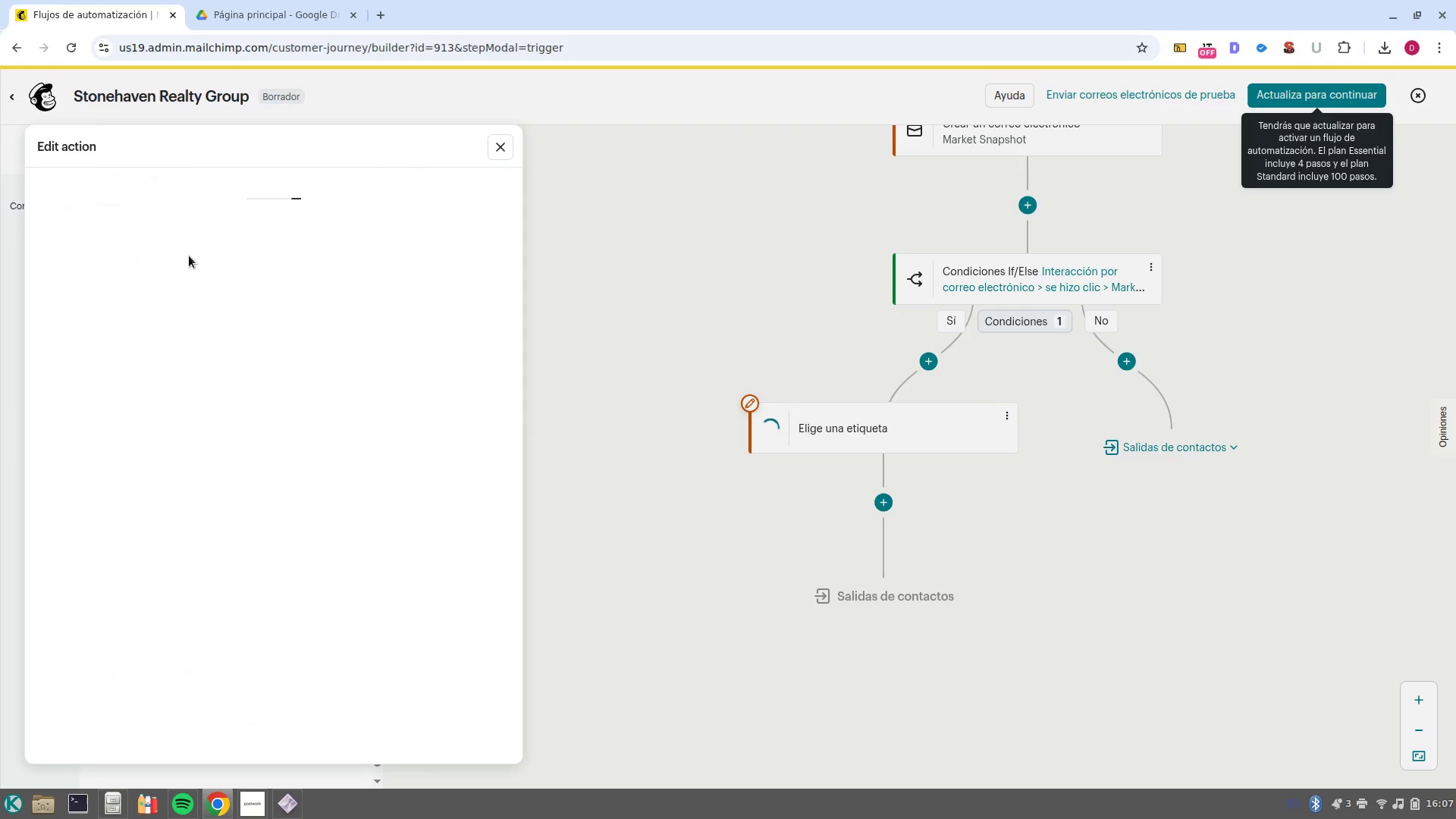 
left_click([194, 258])
 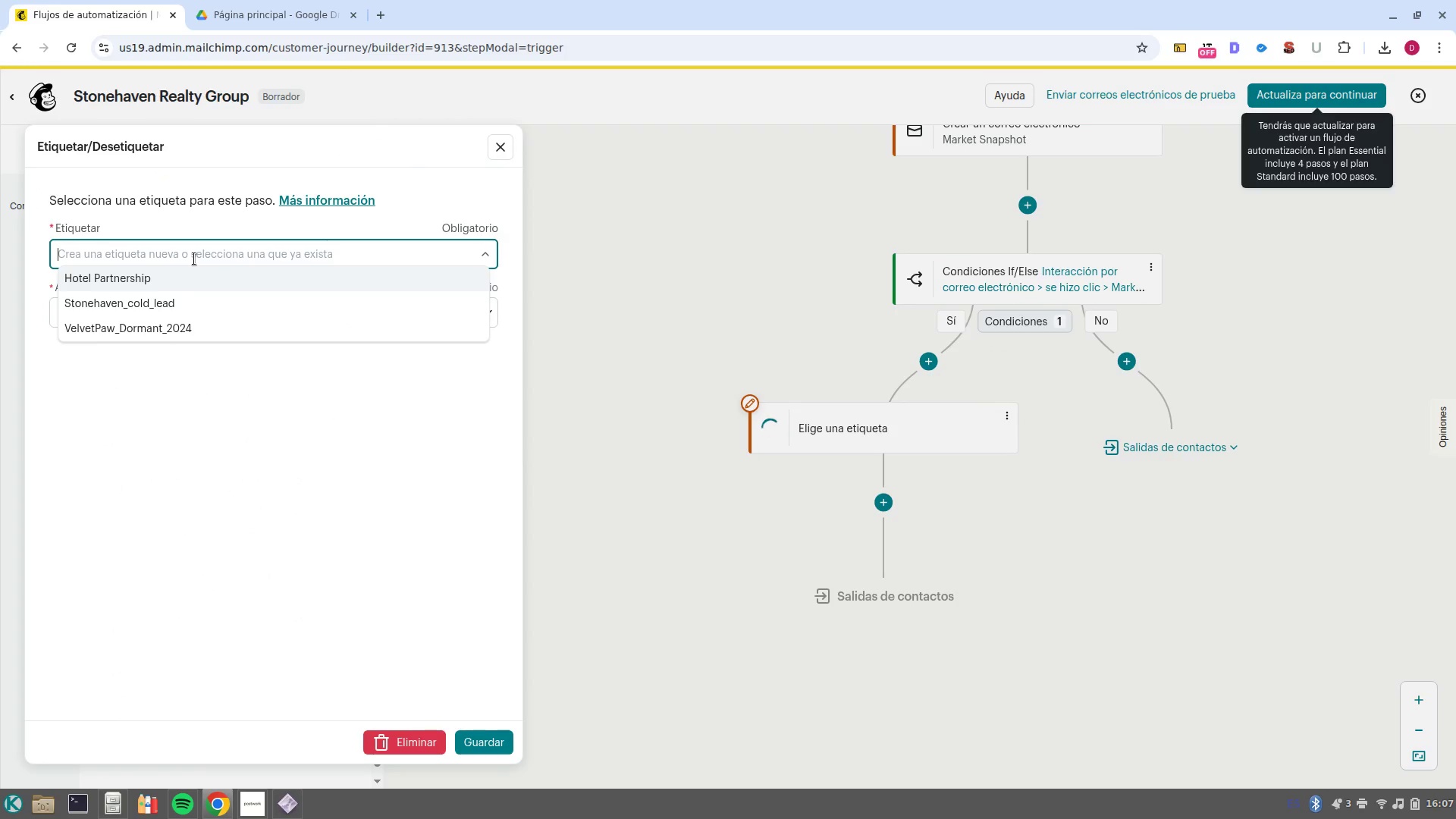 
type(Hot prospect)
 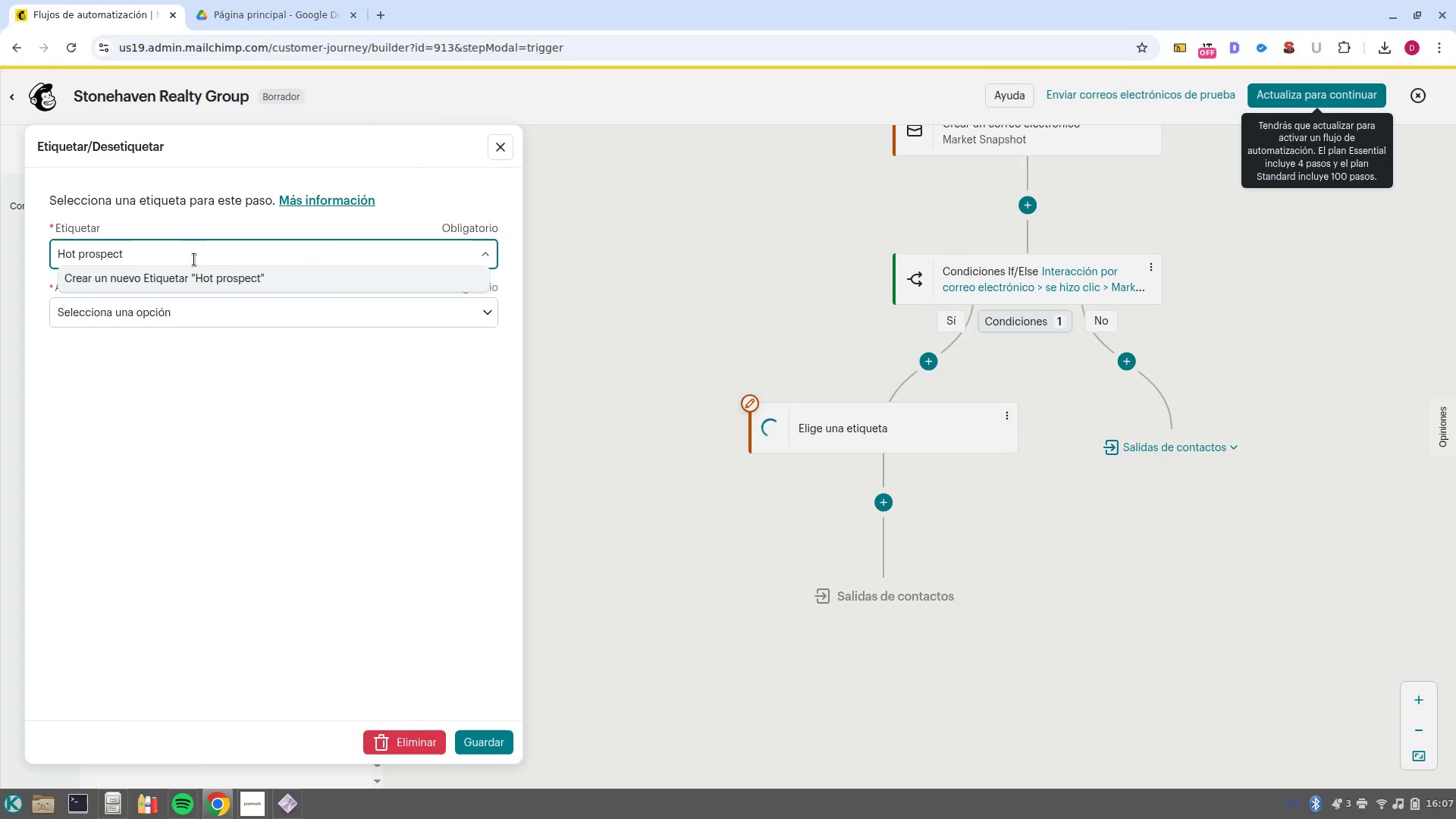 
left_click([196, 278])
 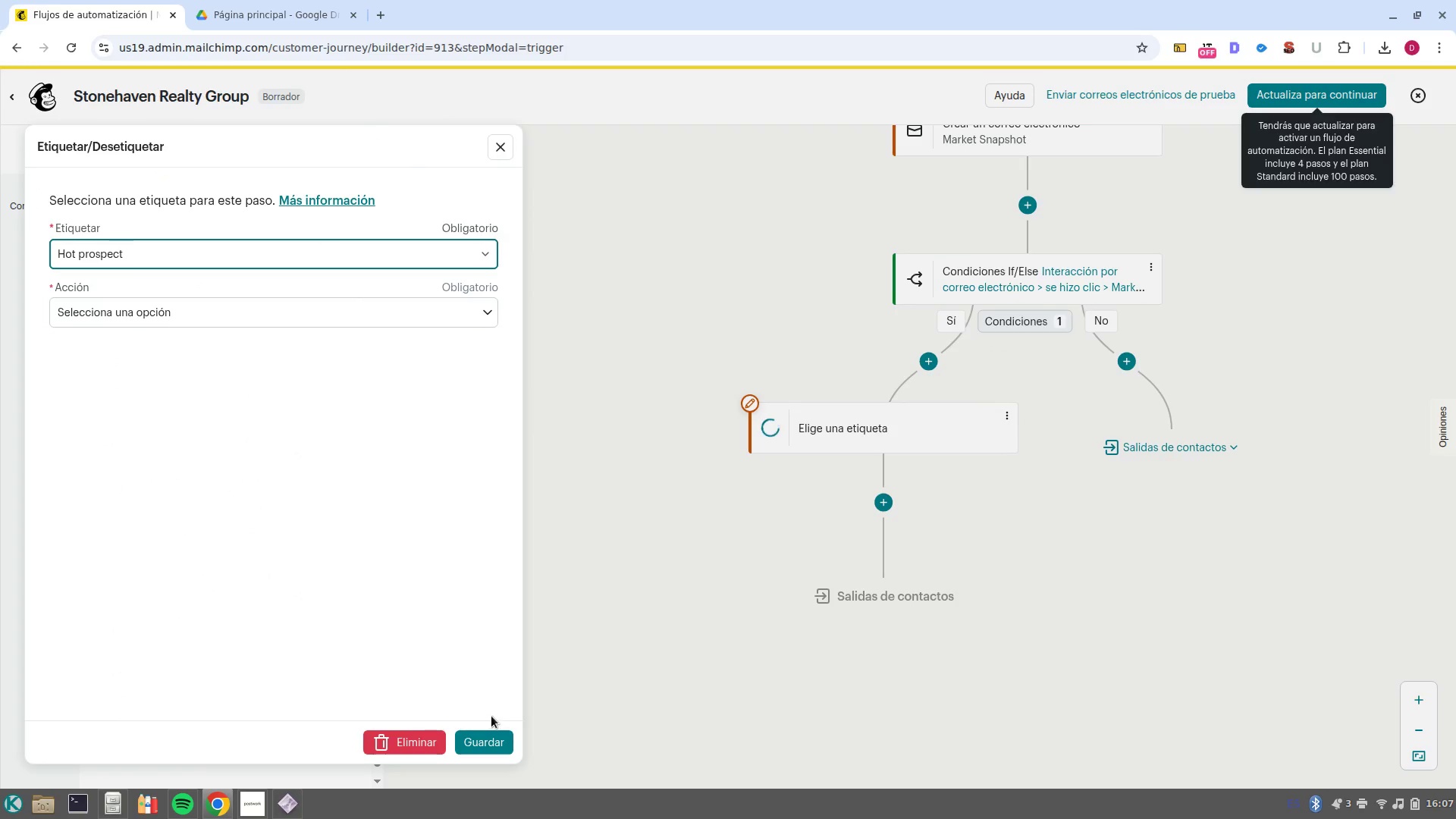 
left_click([487, 736])
 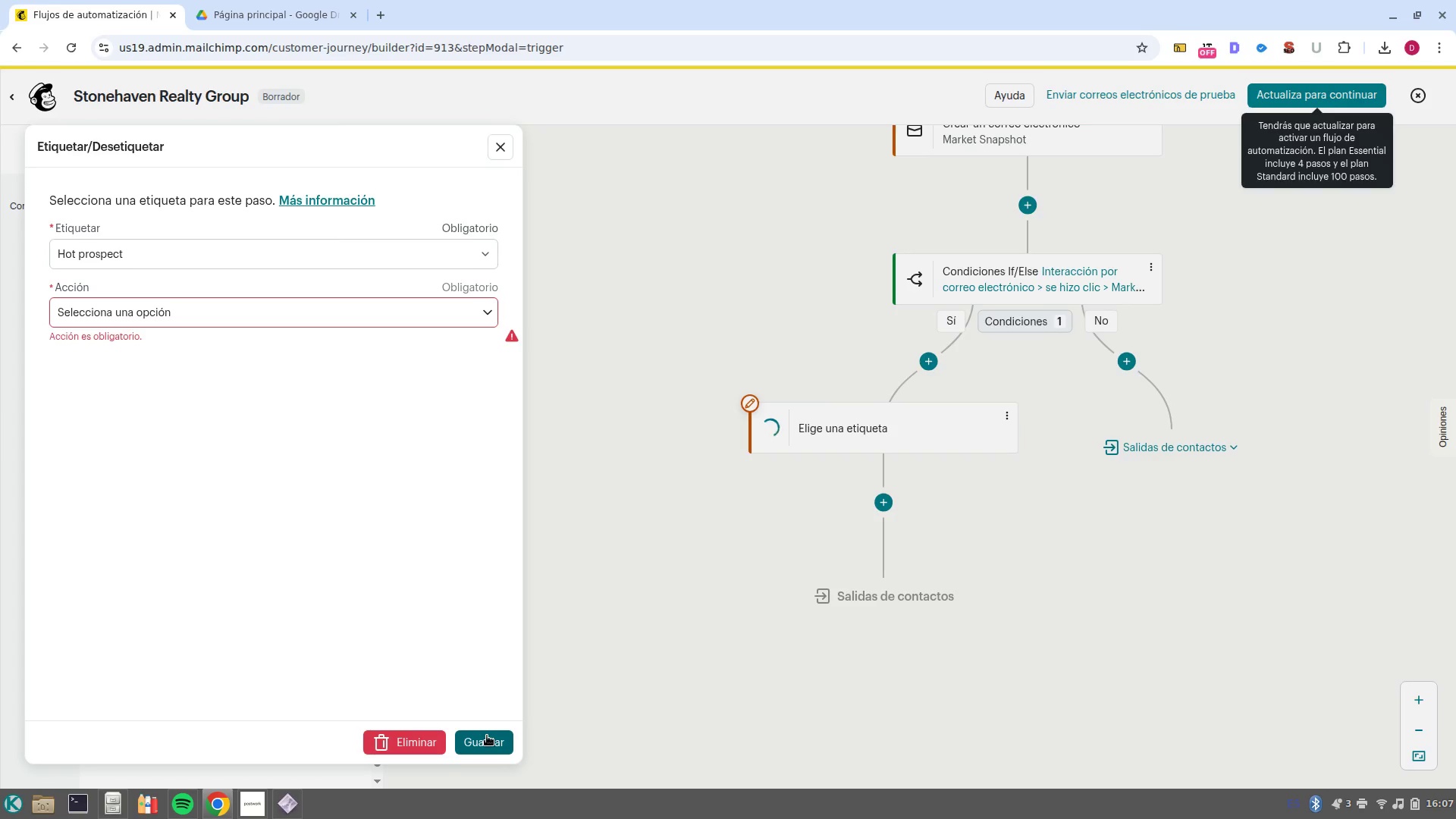 
left_click_drag(start_coordinate=[1169, 566], to_coordinate=[1131, 565])
 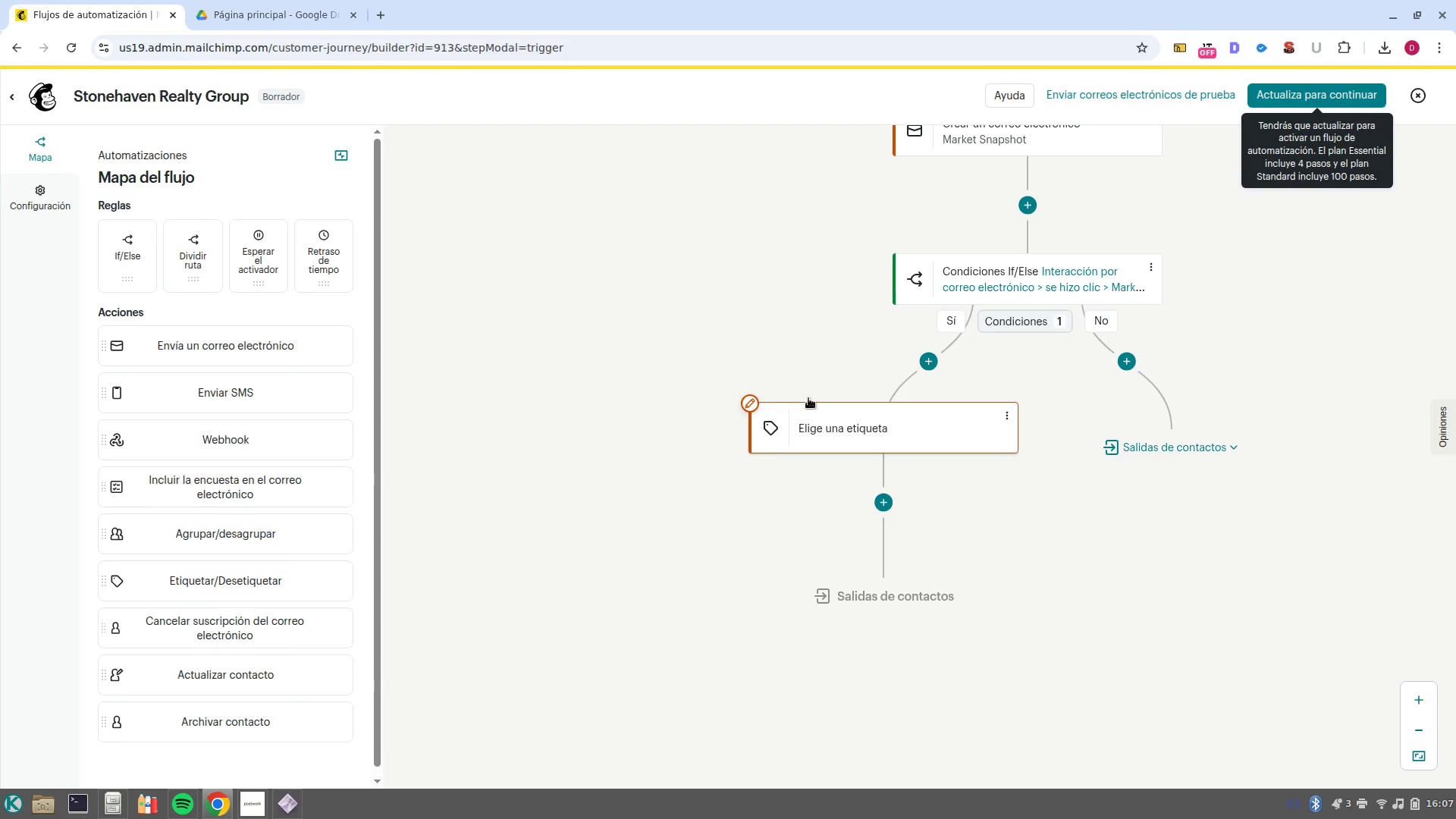 
left_click([888, 430])
 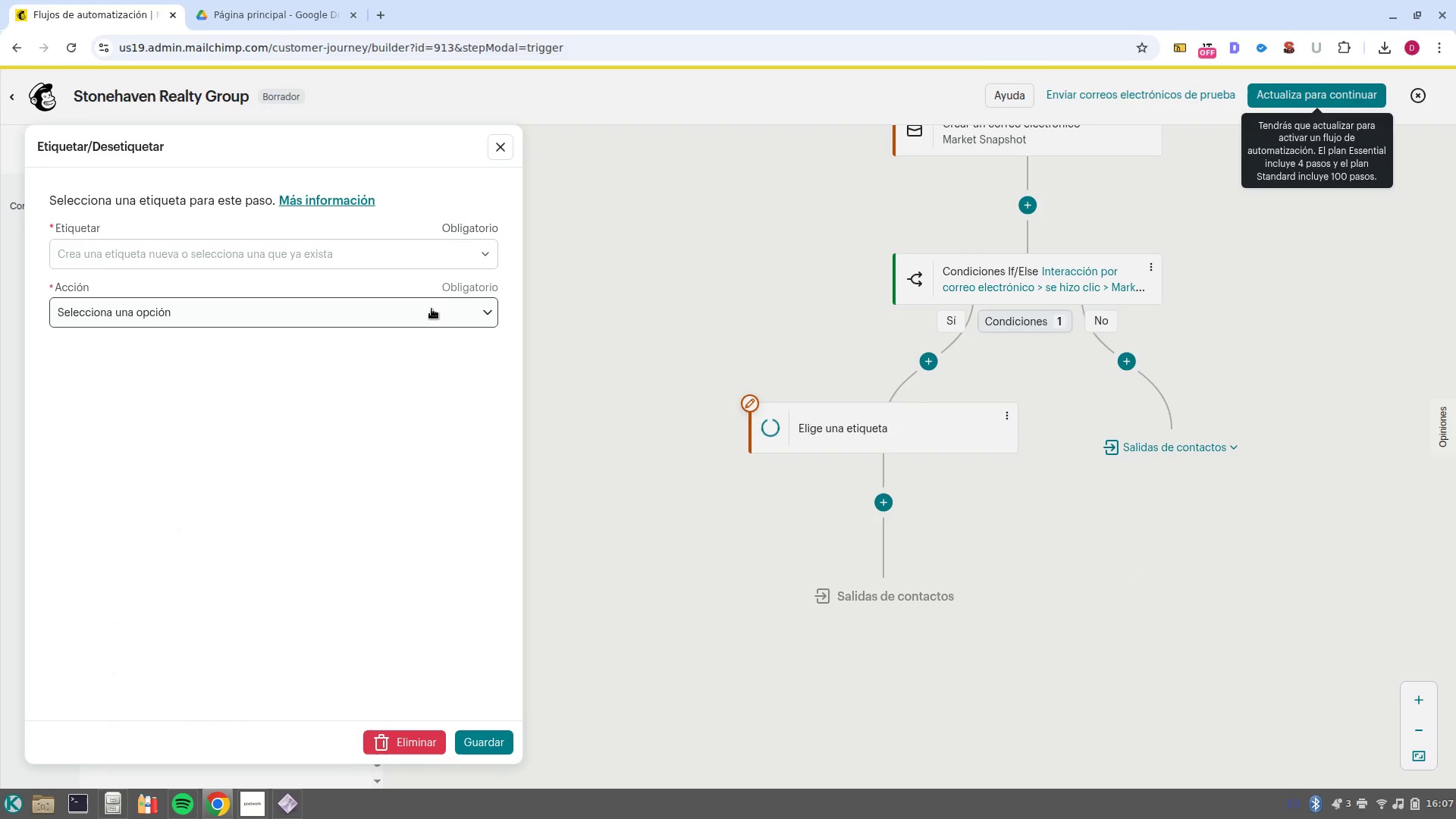 
left_click([374, 250])
 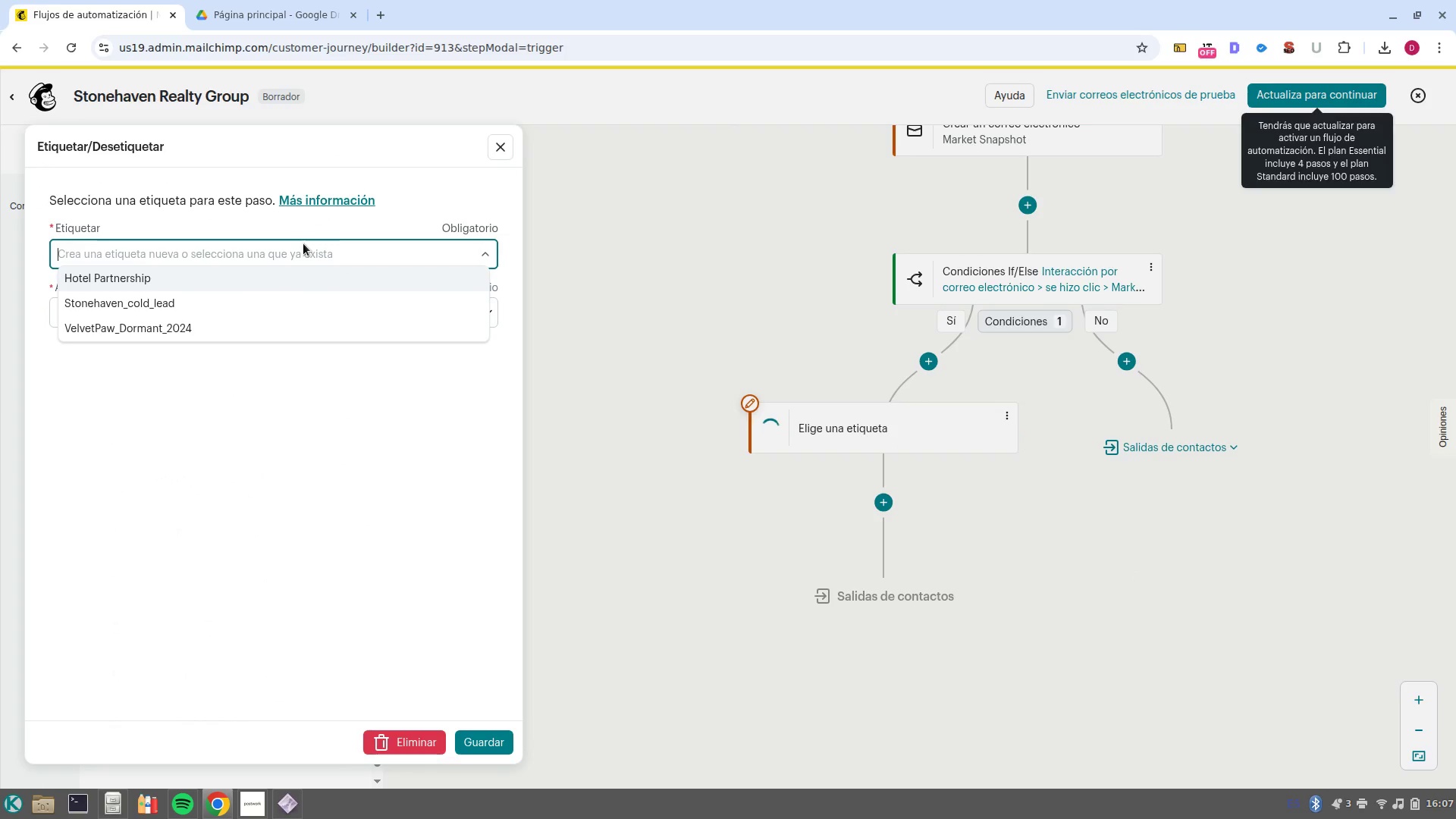 
type(hot prospect)
 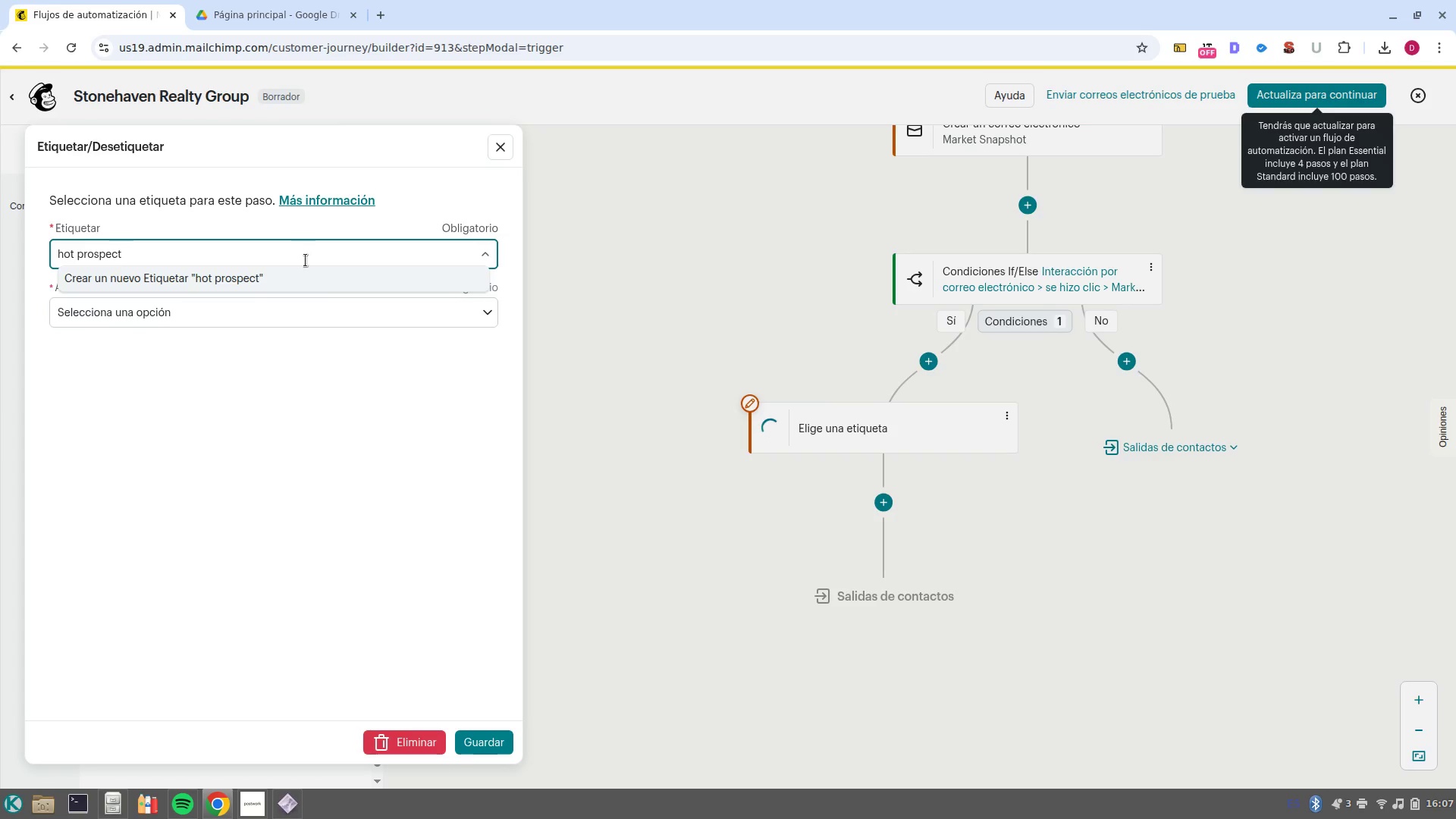 
left_click([306, 278])
 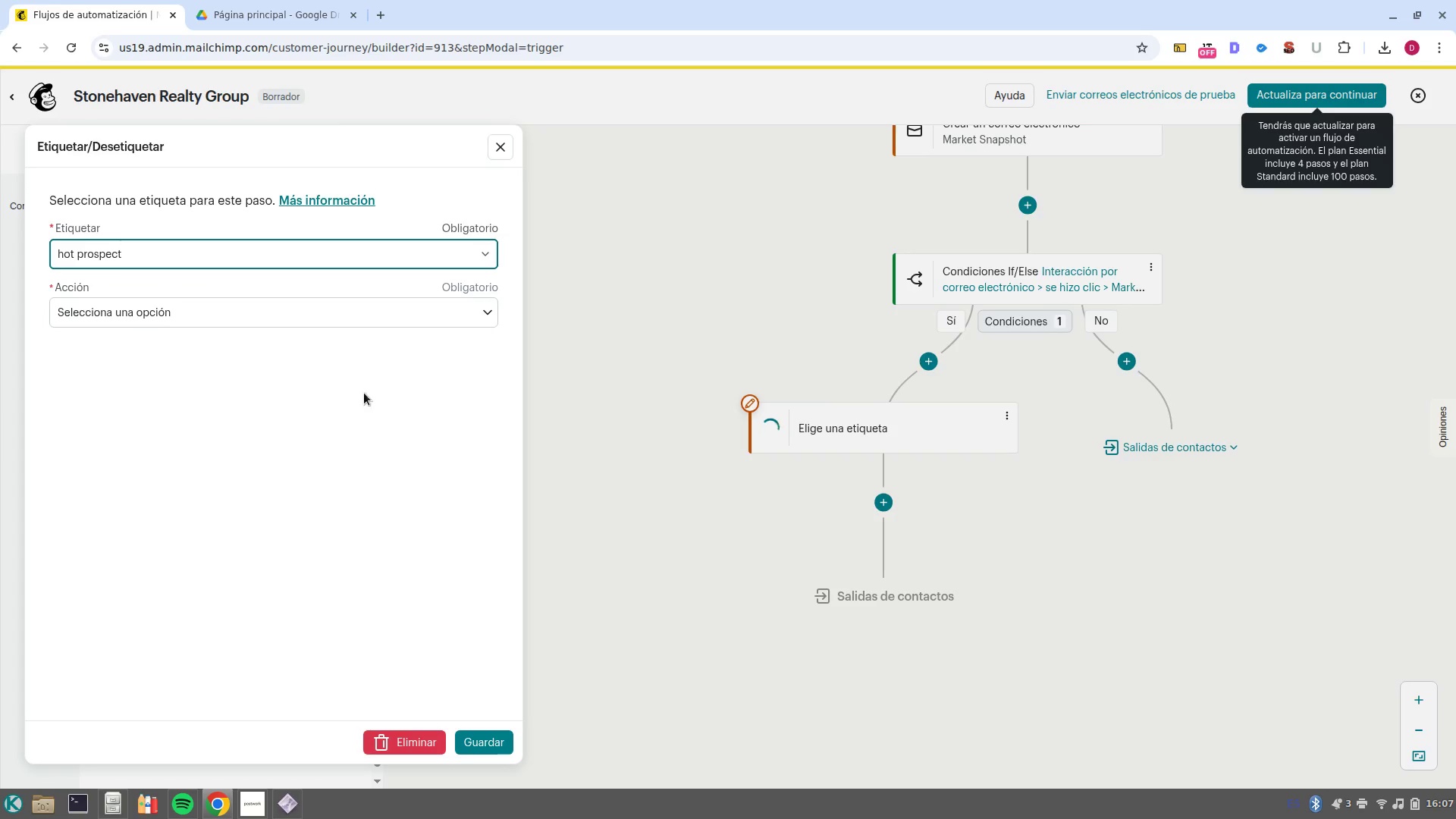 
left_click([339, 313])
 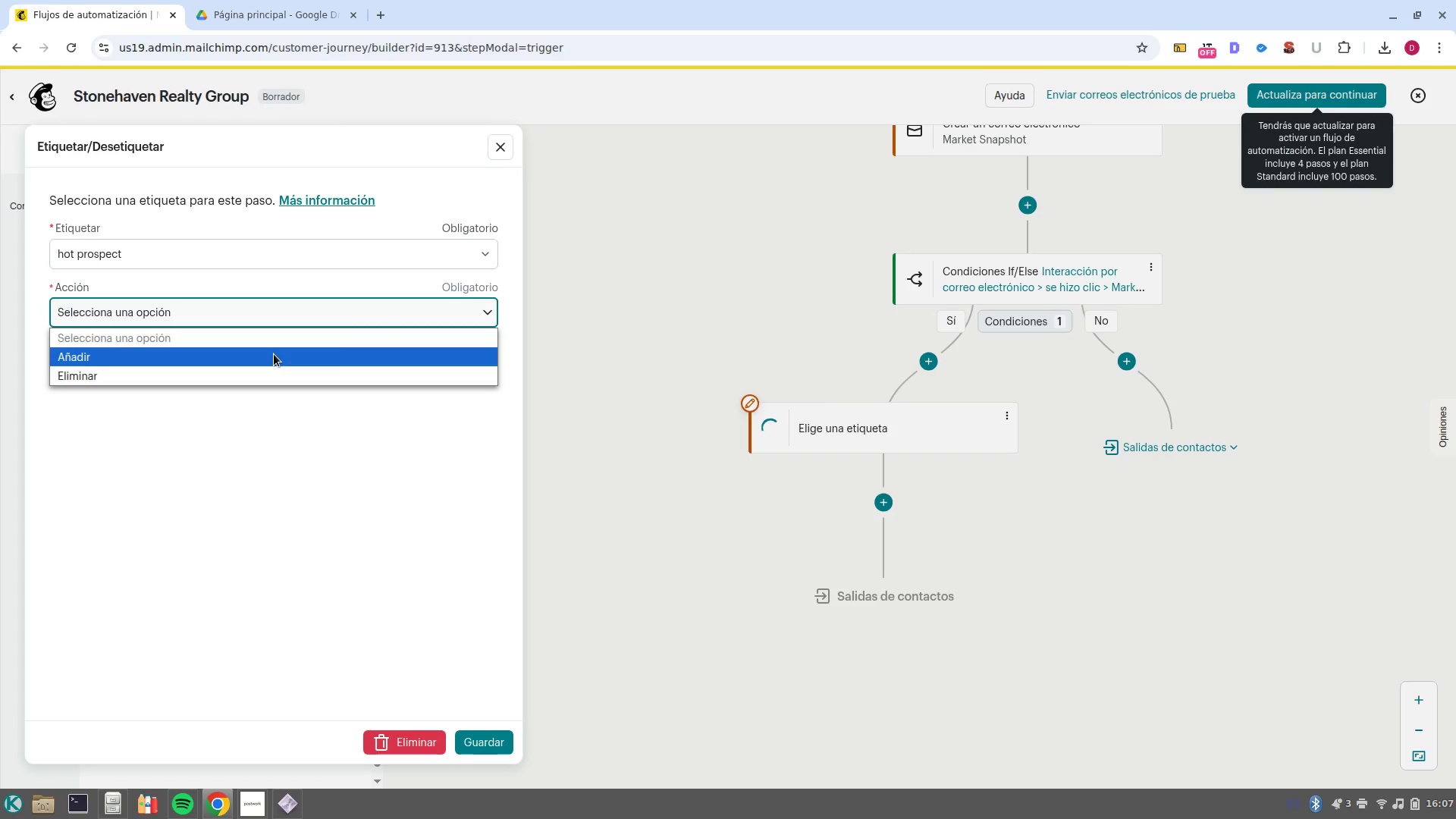 
left_click([274, 354])
 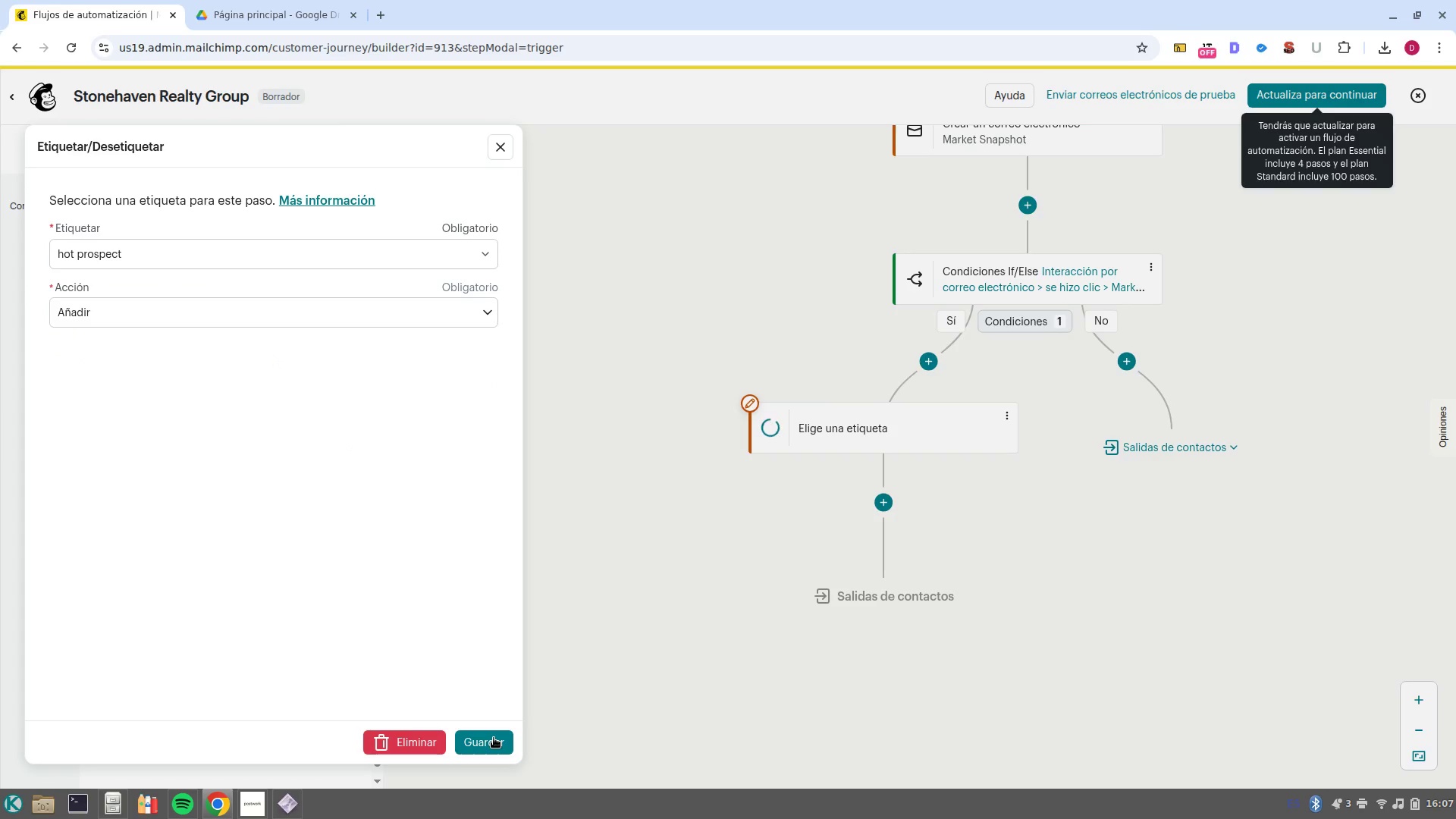 
left_click([494, 738])
 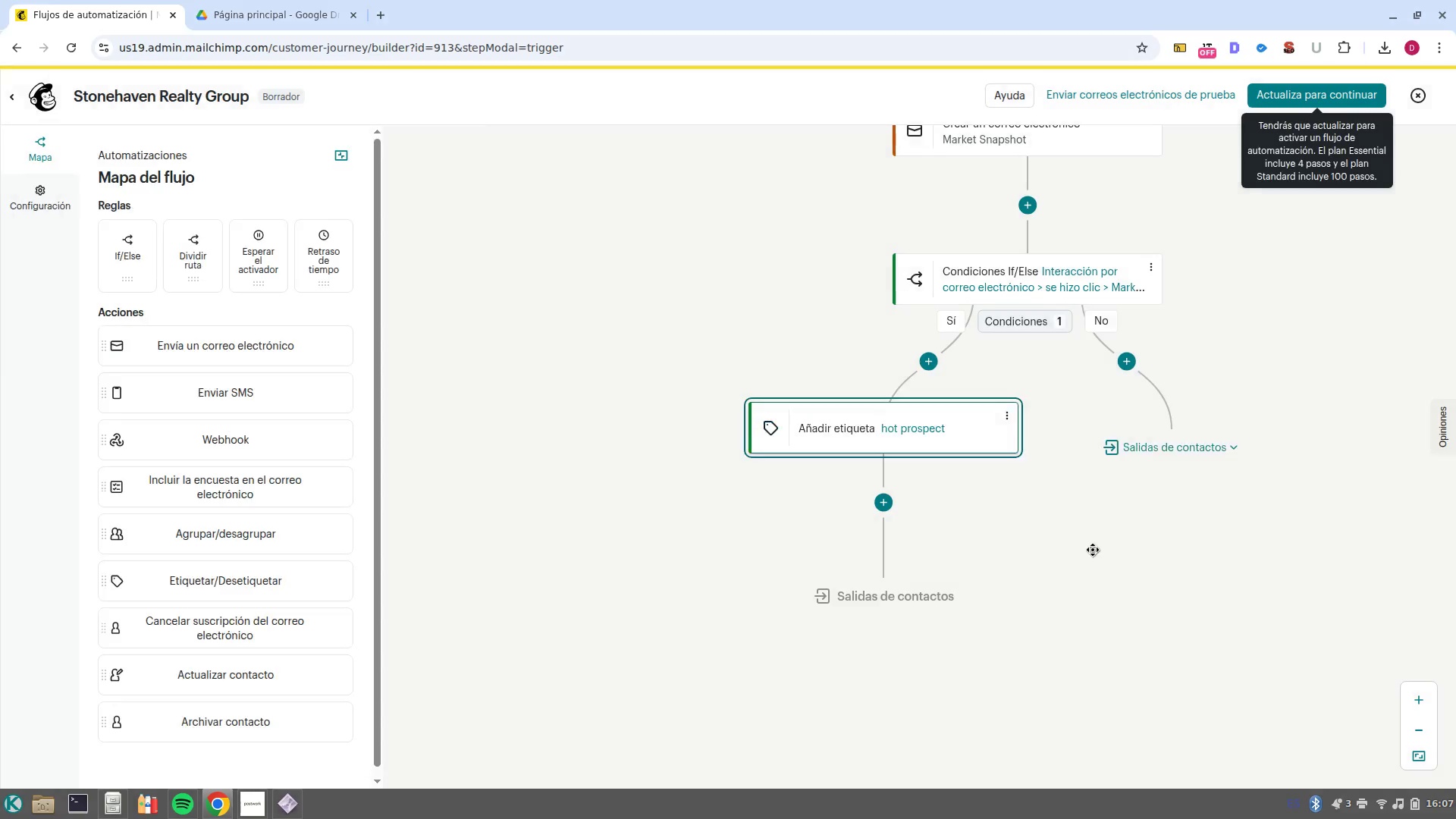 
left_click_drag(start_coordinate=[1092, 551], to_coordinate=[990, 551])
 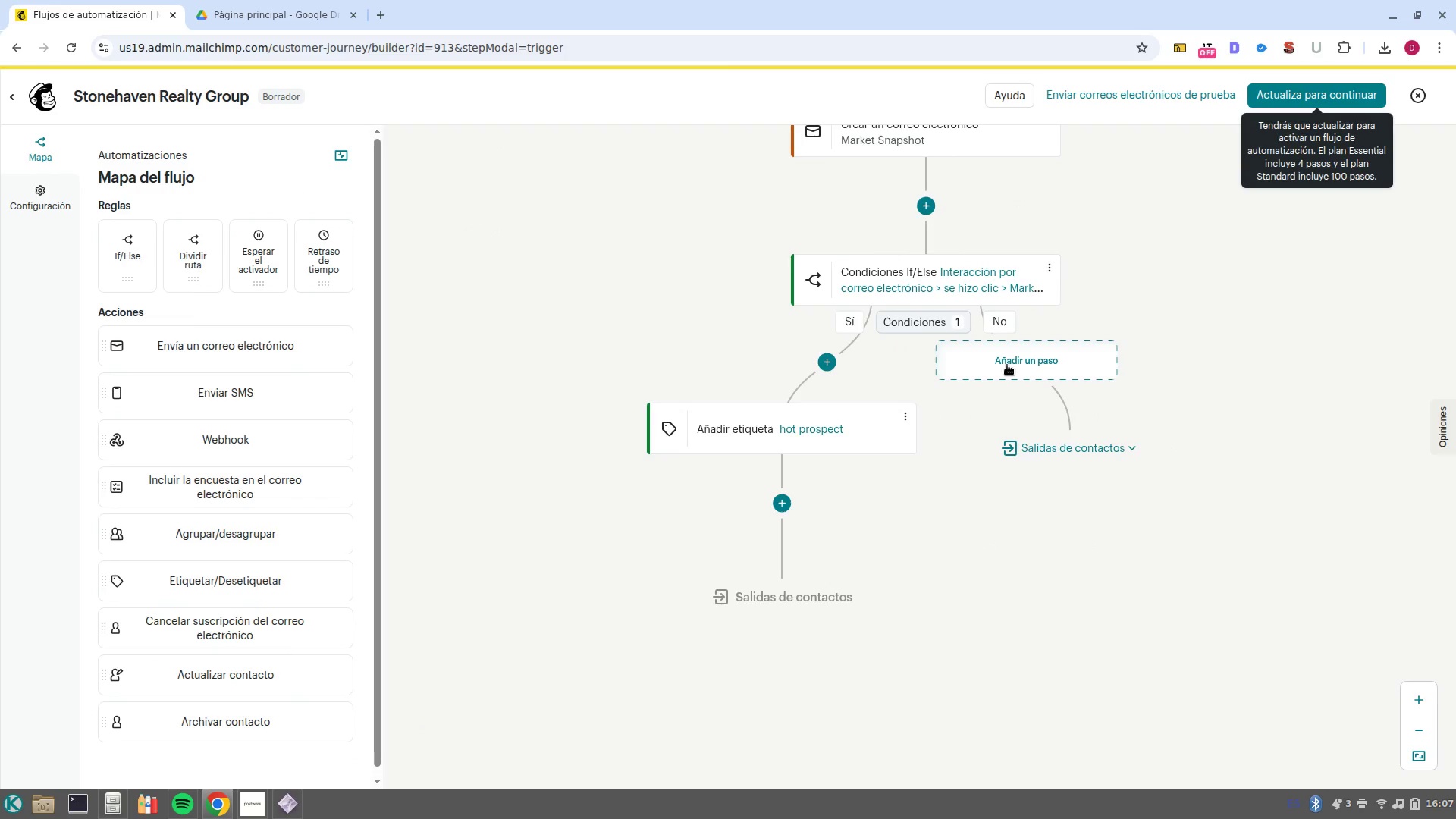 
left_click([1025, 357])
 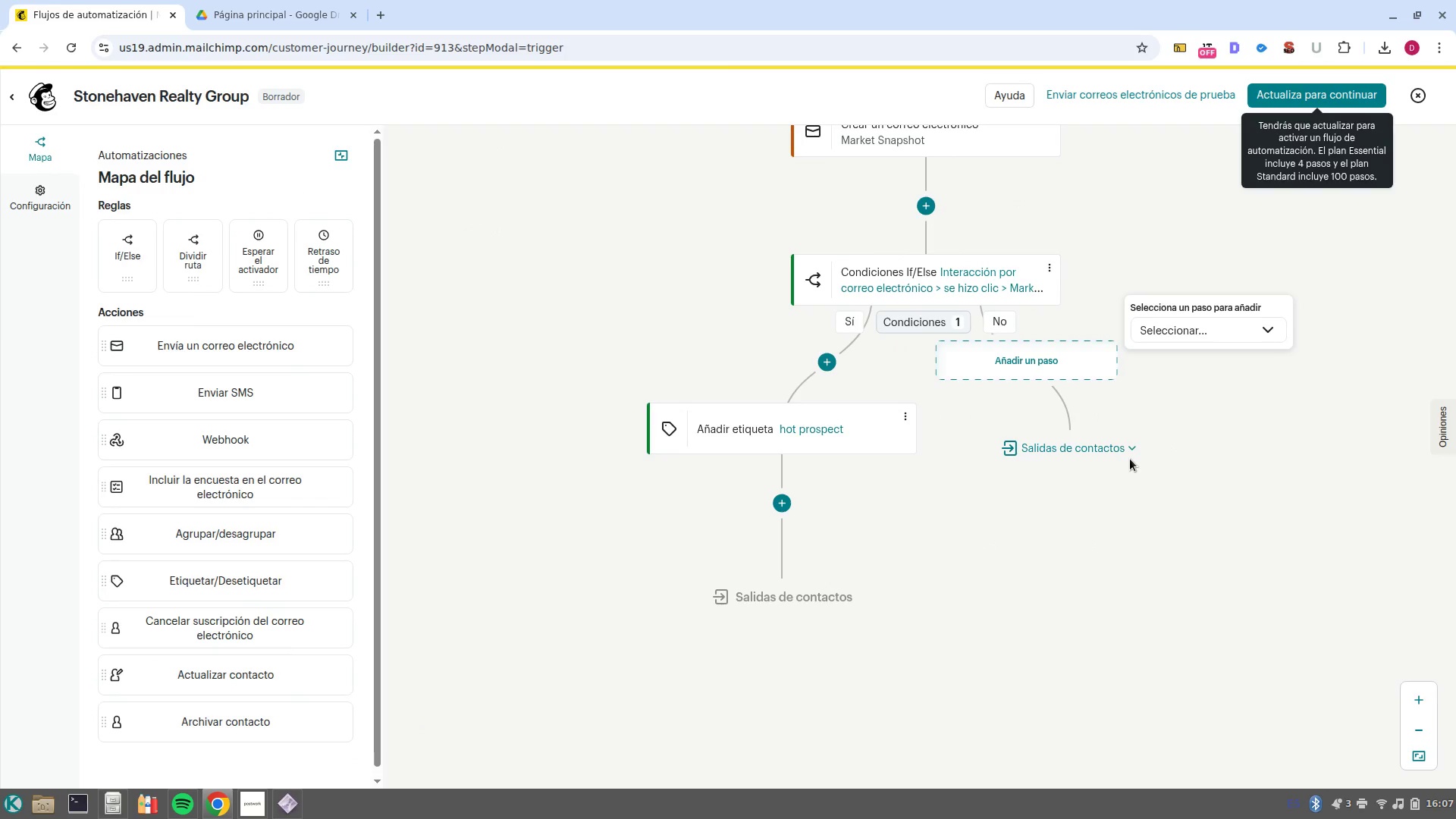 
left_click([1260, 329])
 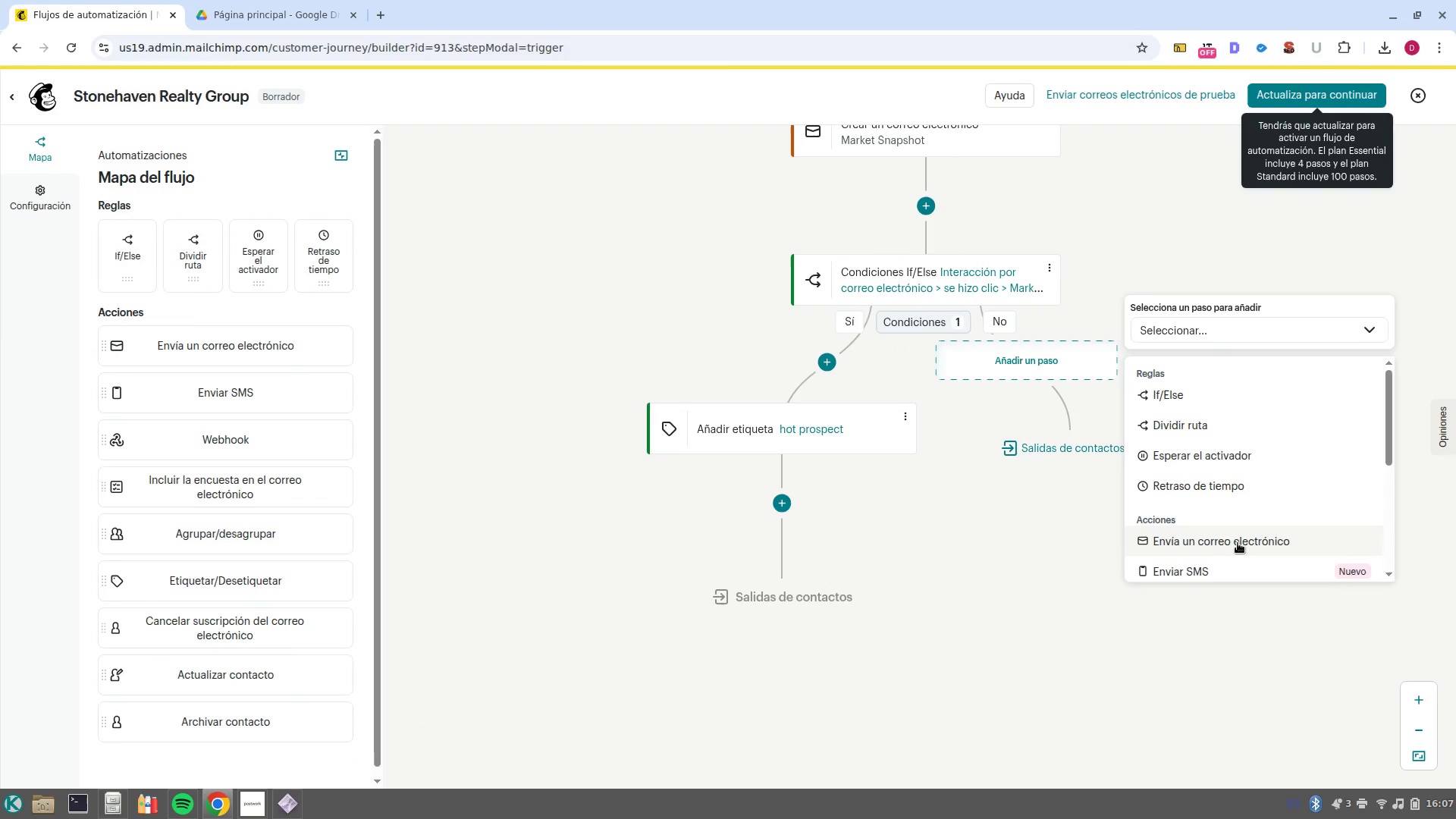 
left_click([1238, 543])
 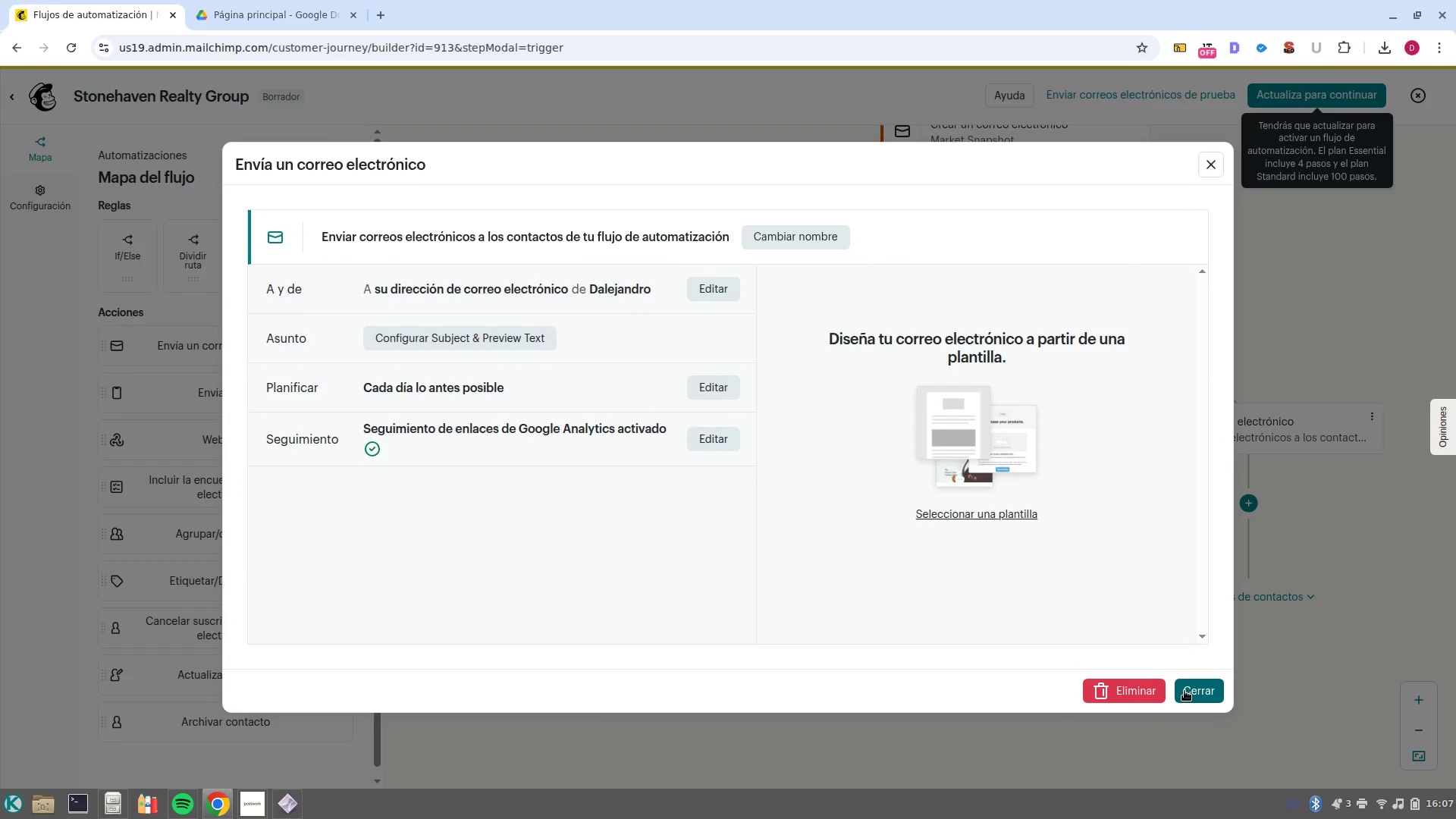 
wait(6.58)
 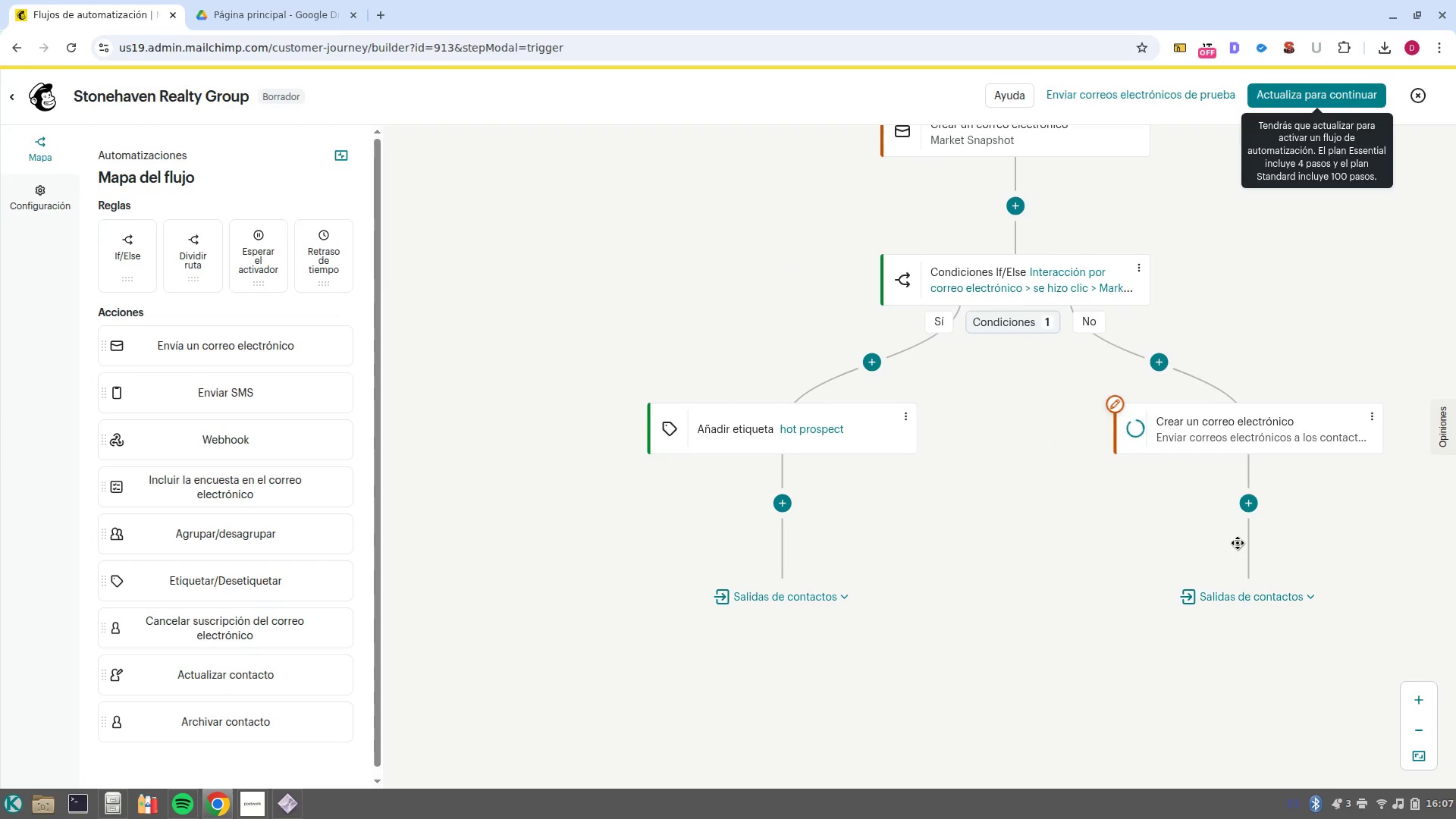 
left_click([1188, 698])
 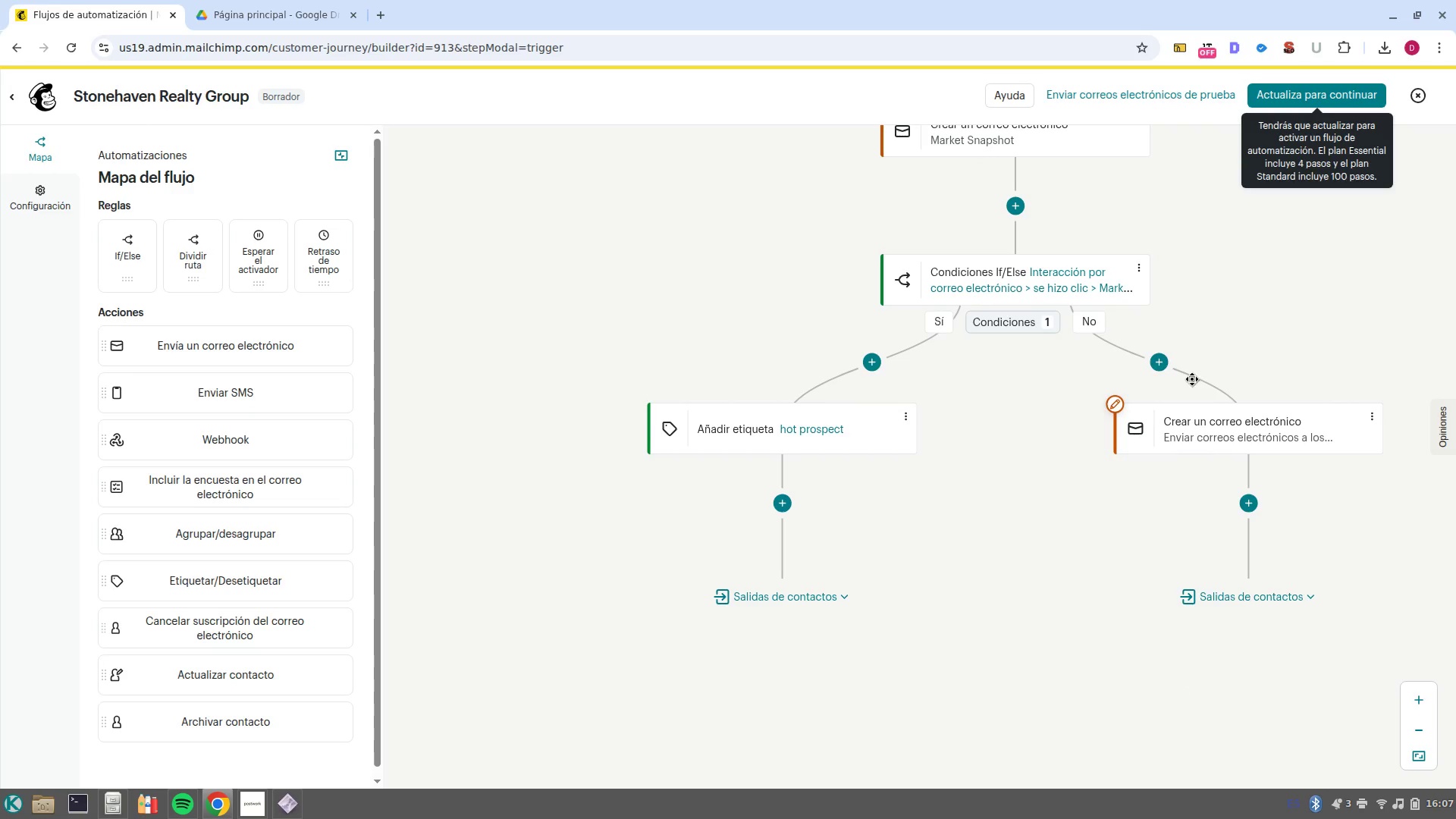 
left_click([1178, 373])
 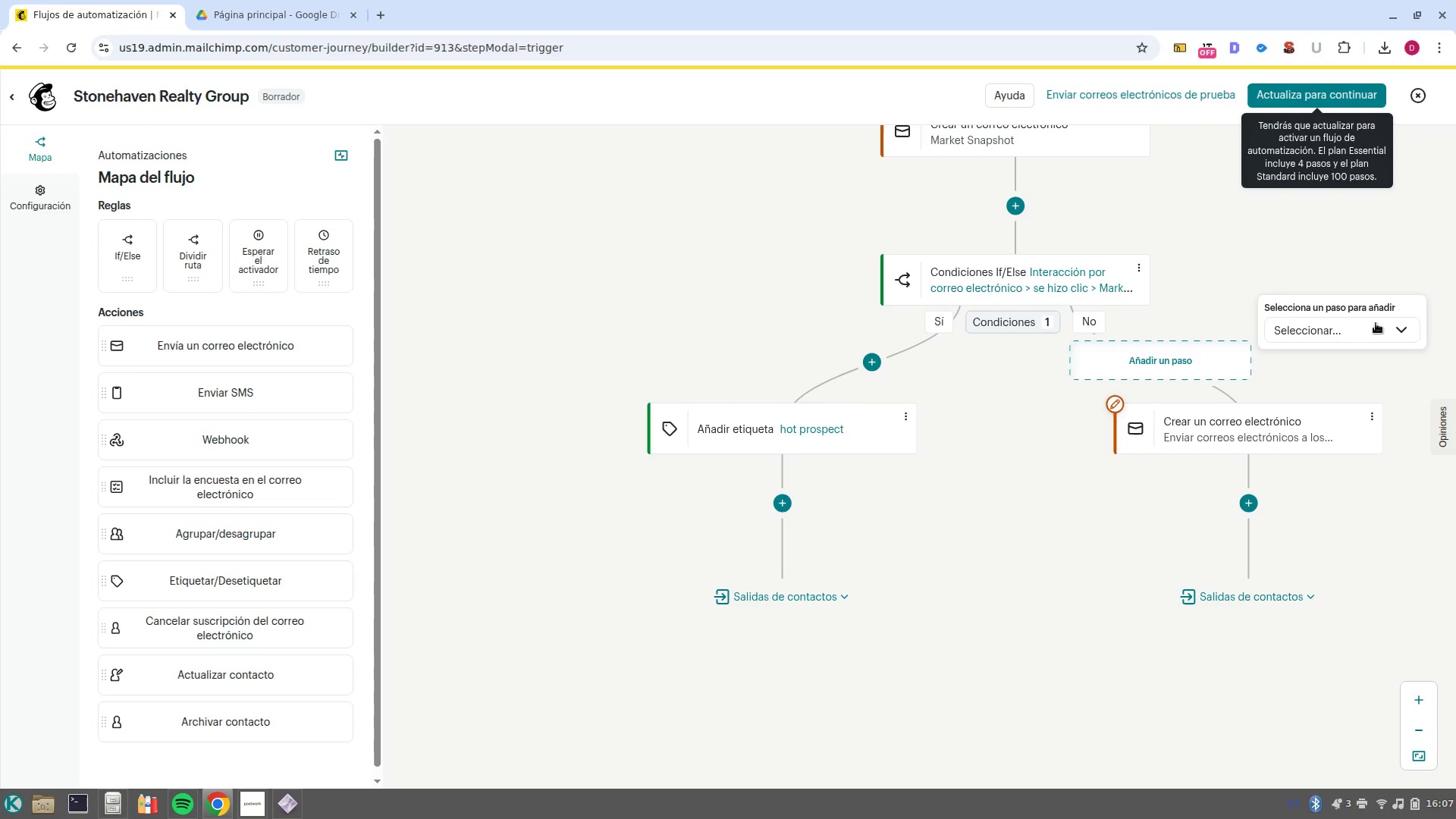 
left_click([1376, 323])
 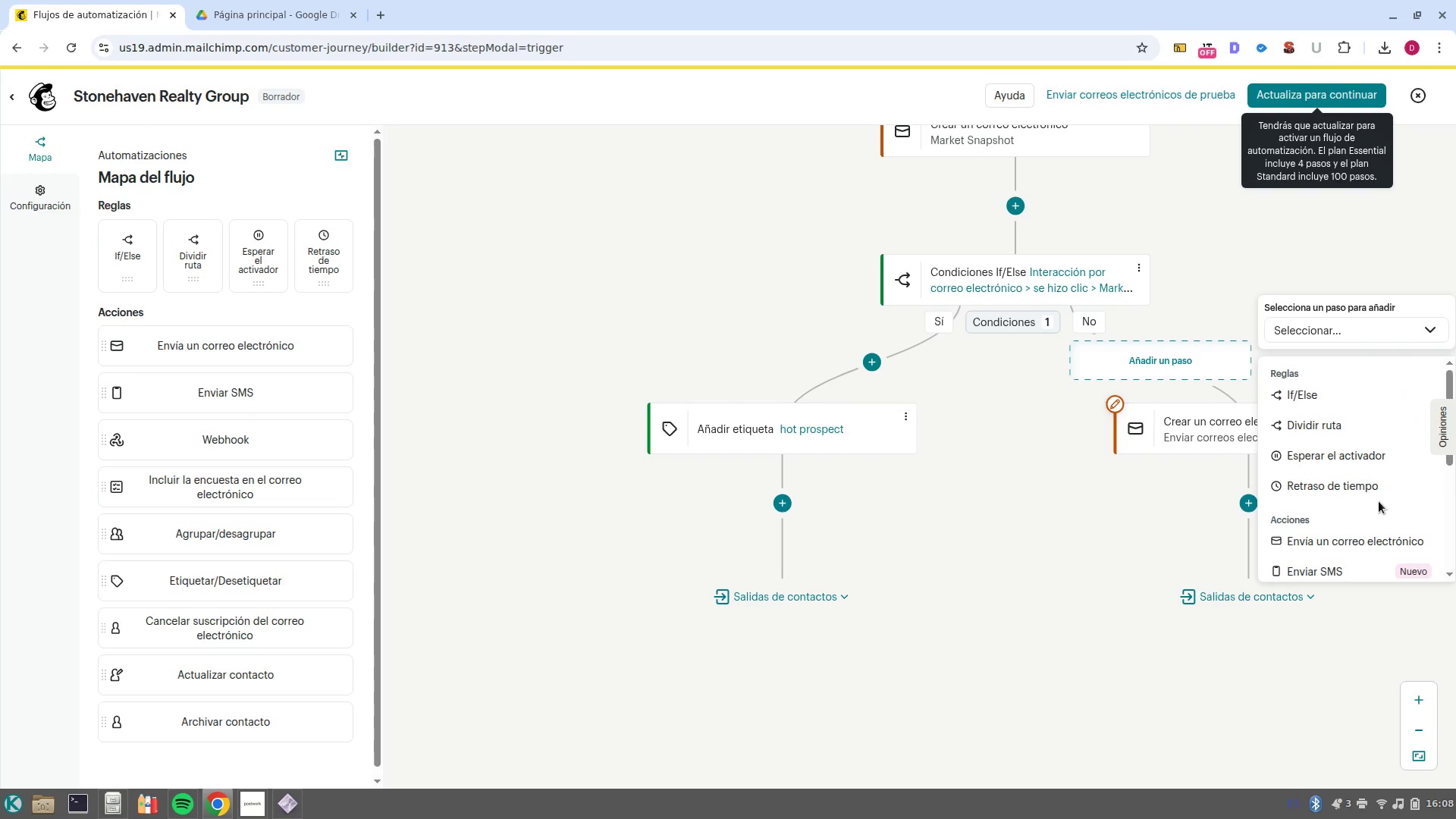 
left_click([1385, 488])
 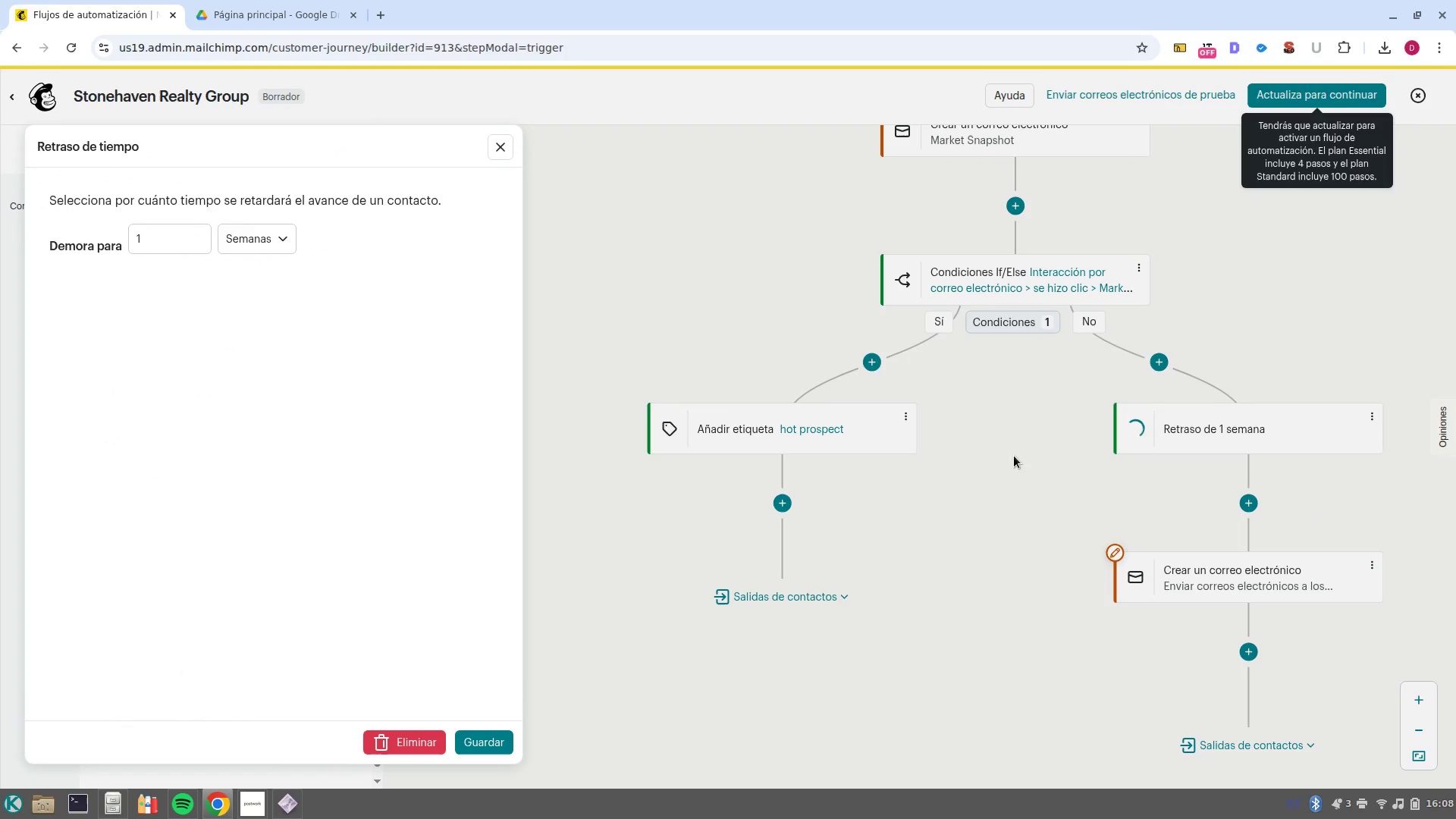 
left_click([283, 243])
 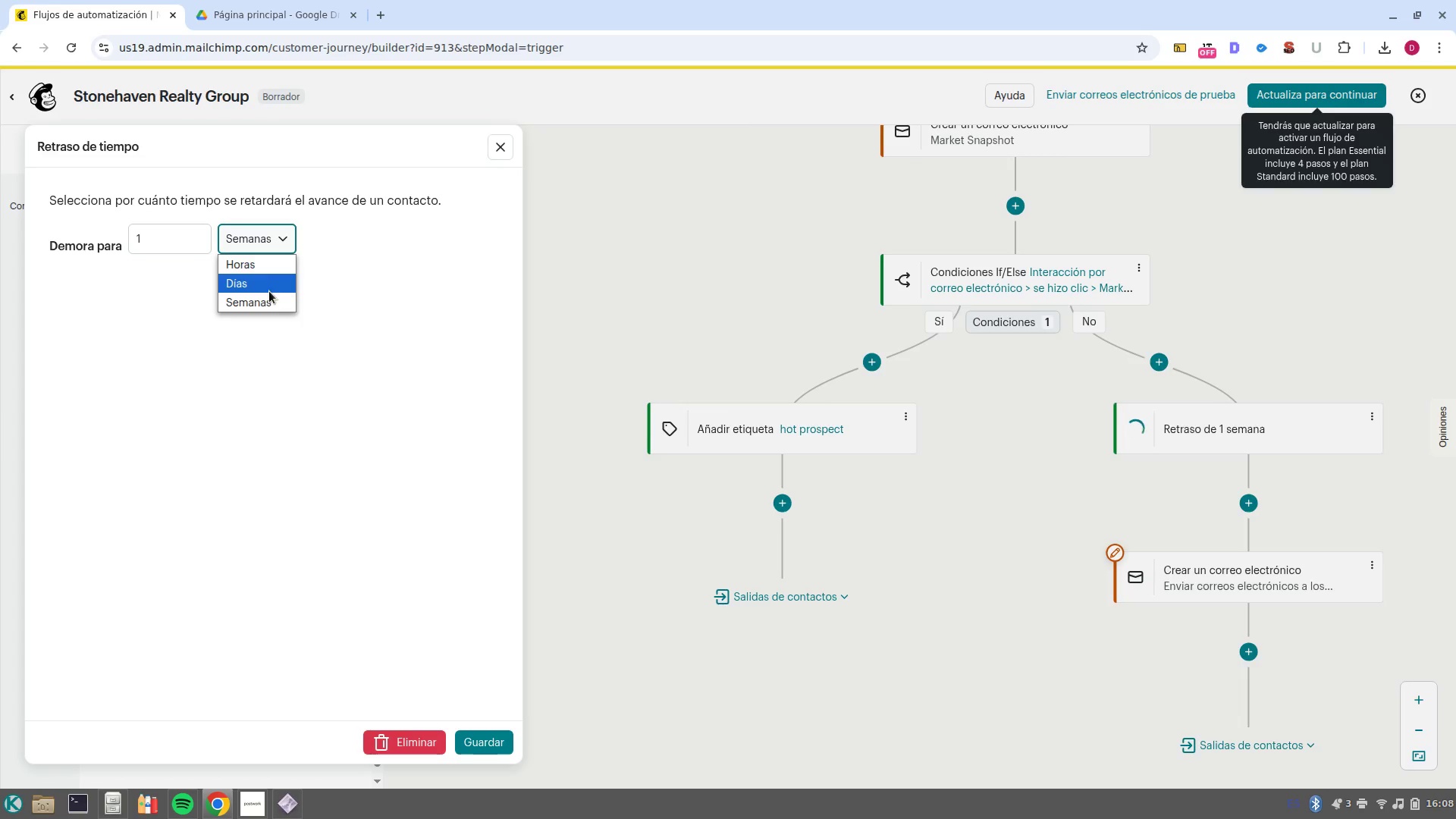 
left_click([269, 291])
 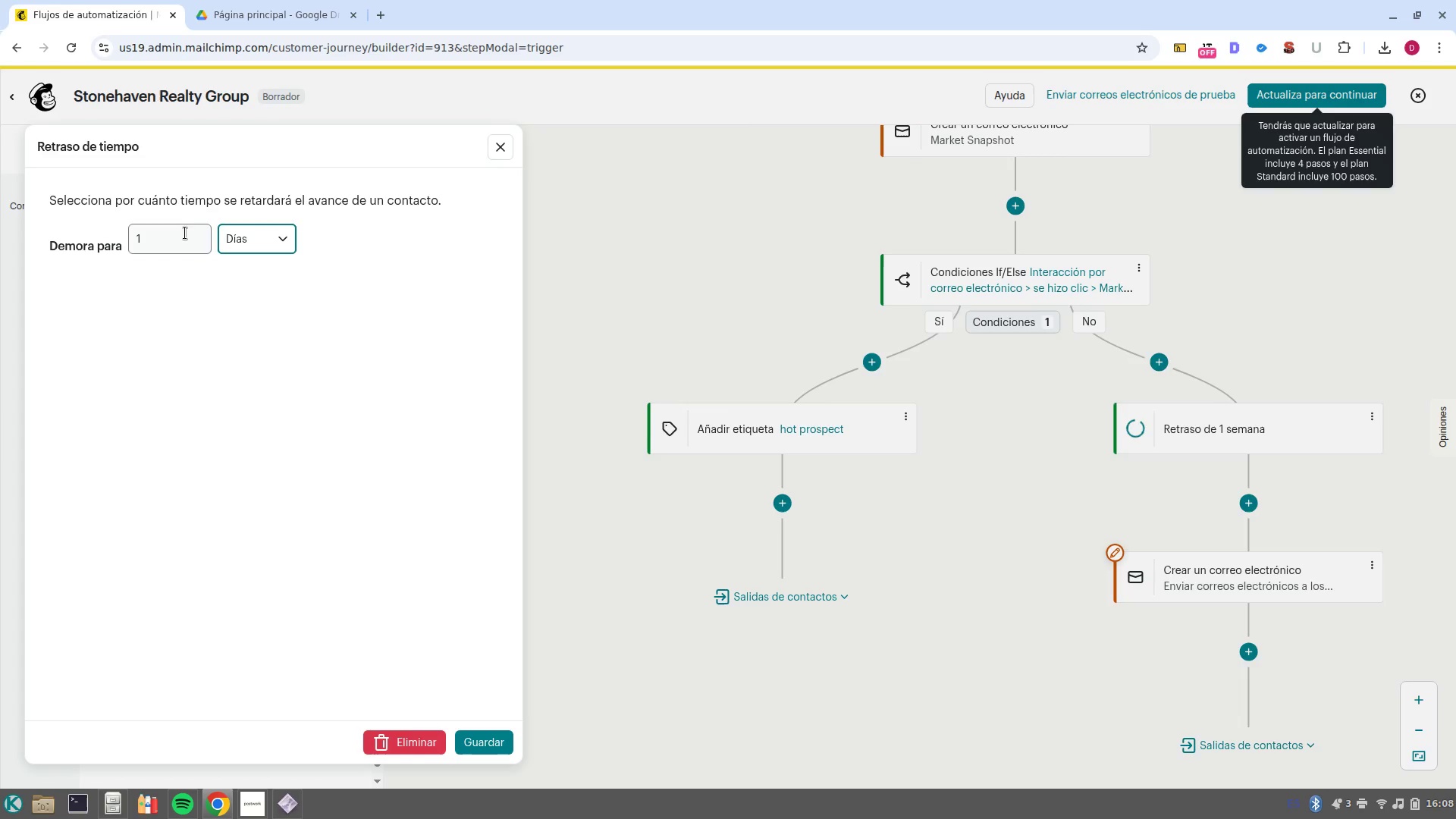 
left_click([184, 233])
 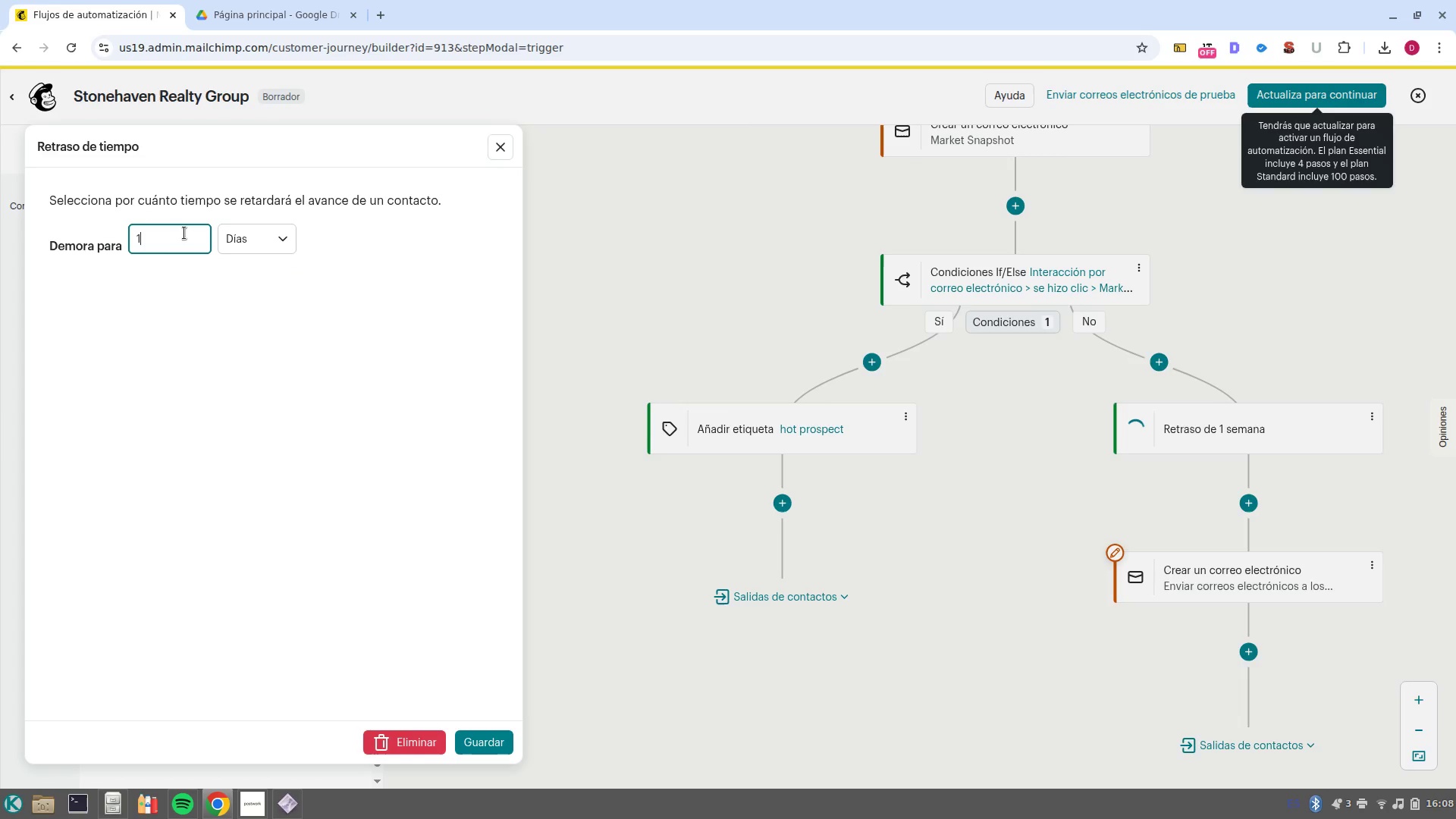 
key(Backspace)
 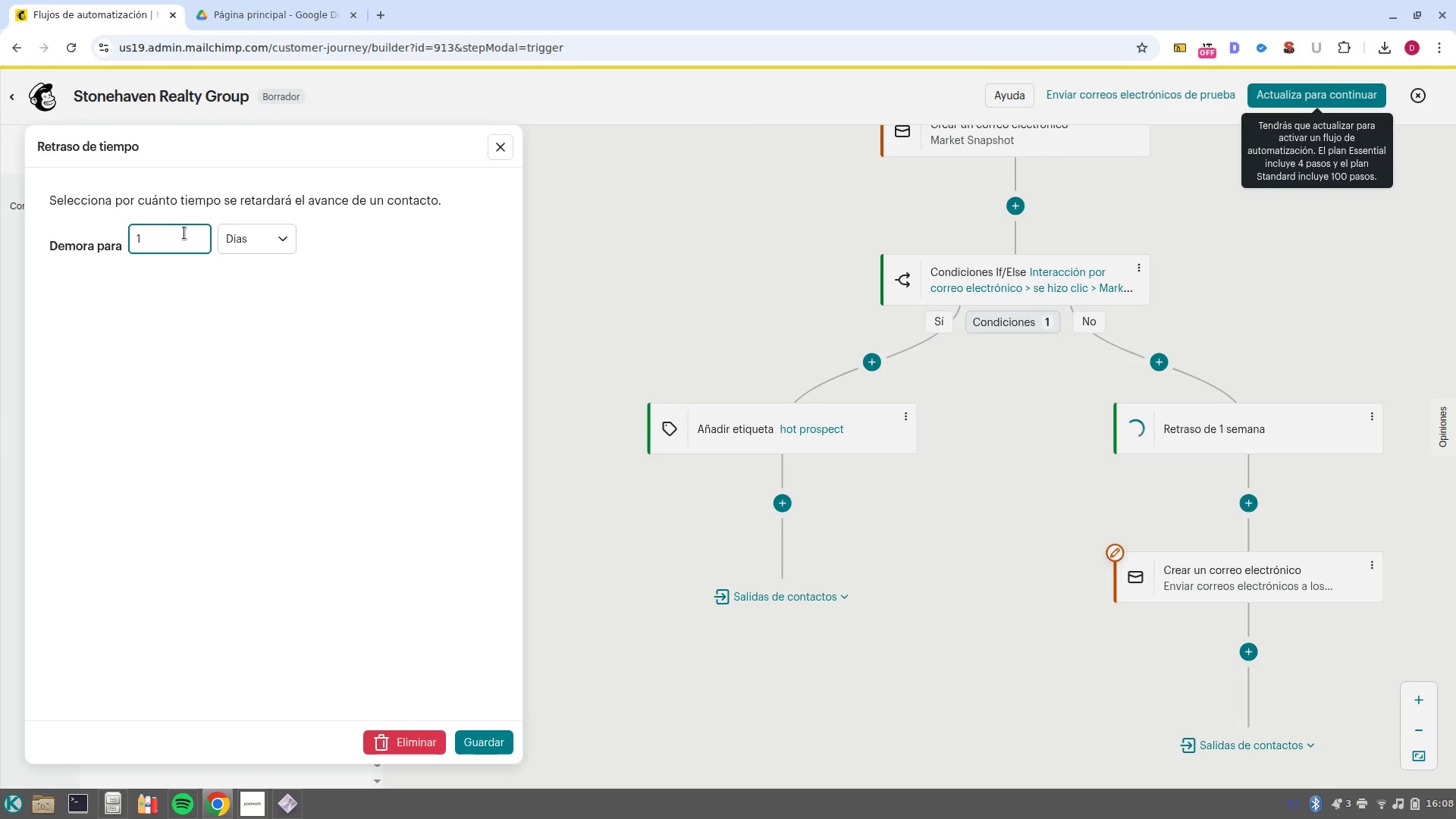 
key(3)
 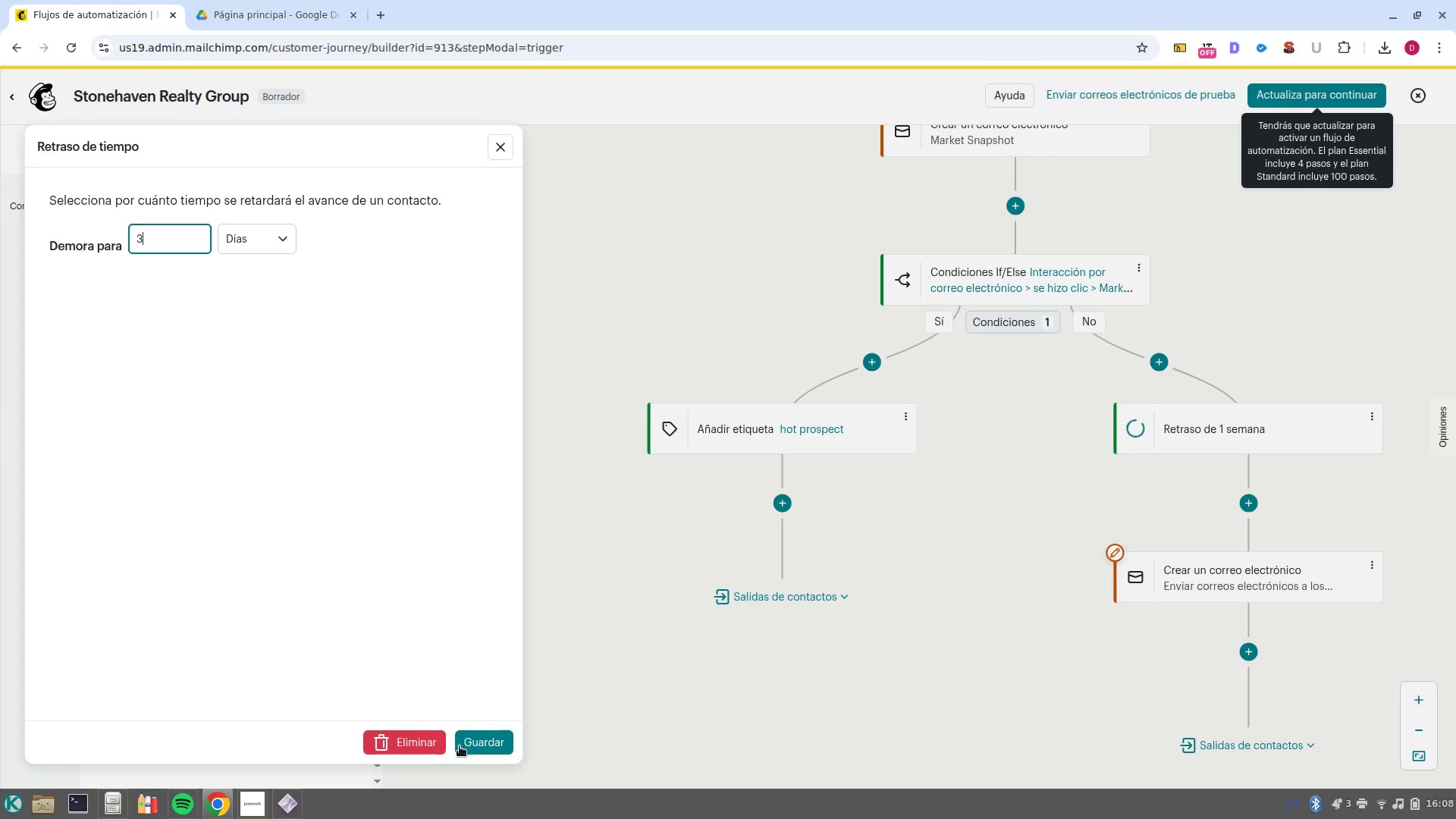 
left_click([472, 742])
 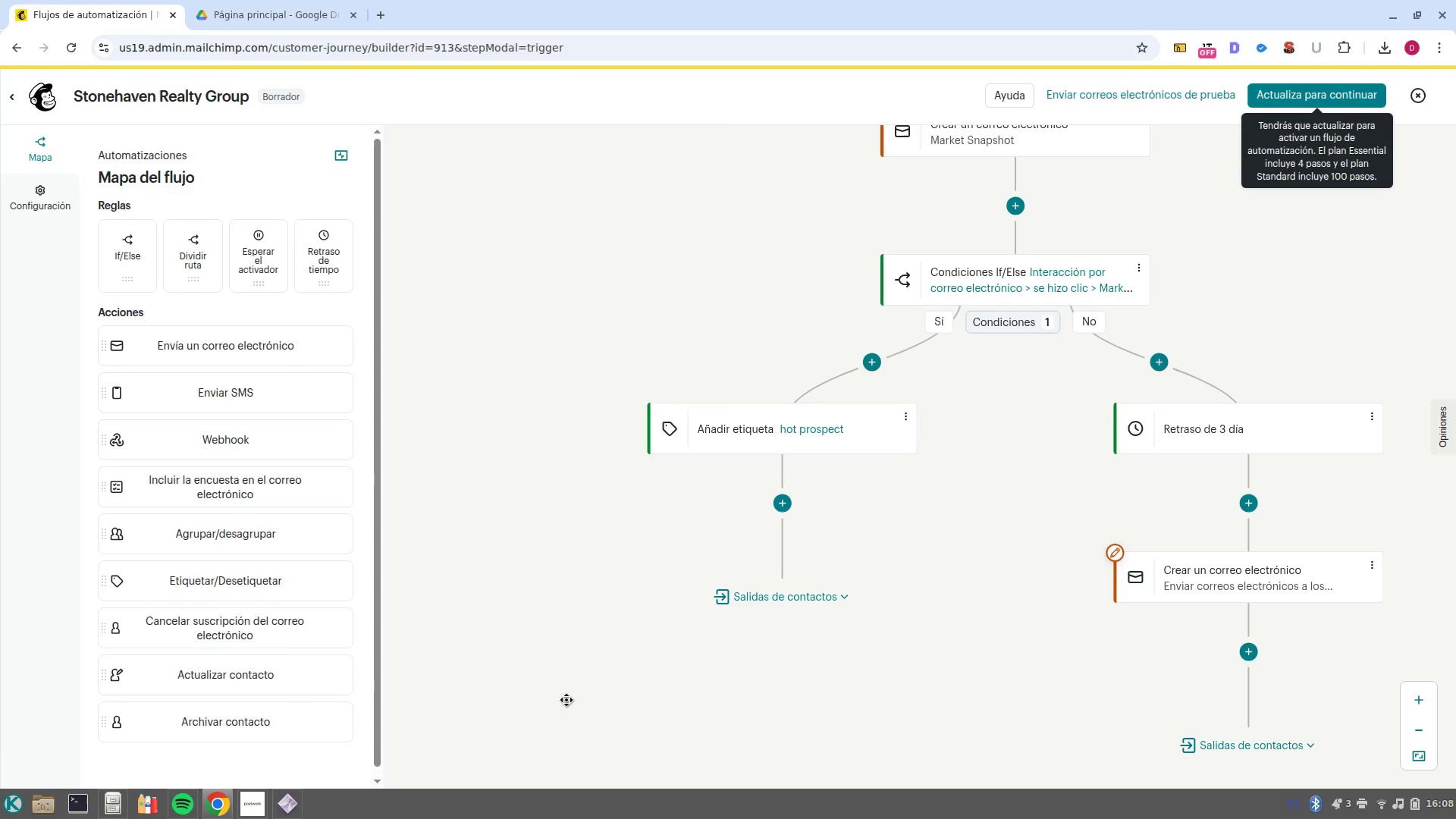 
left_click_drag(start_coordinate=[1138, 730], to_coordinate=[1012, 686])
 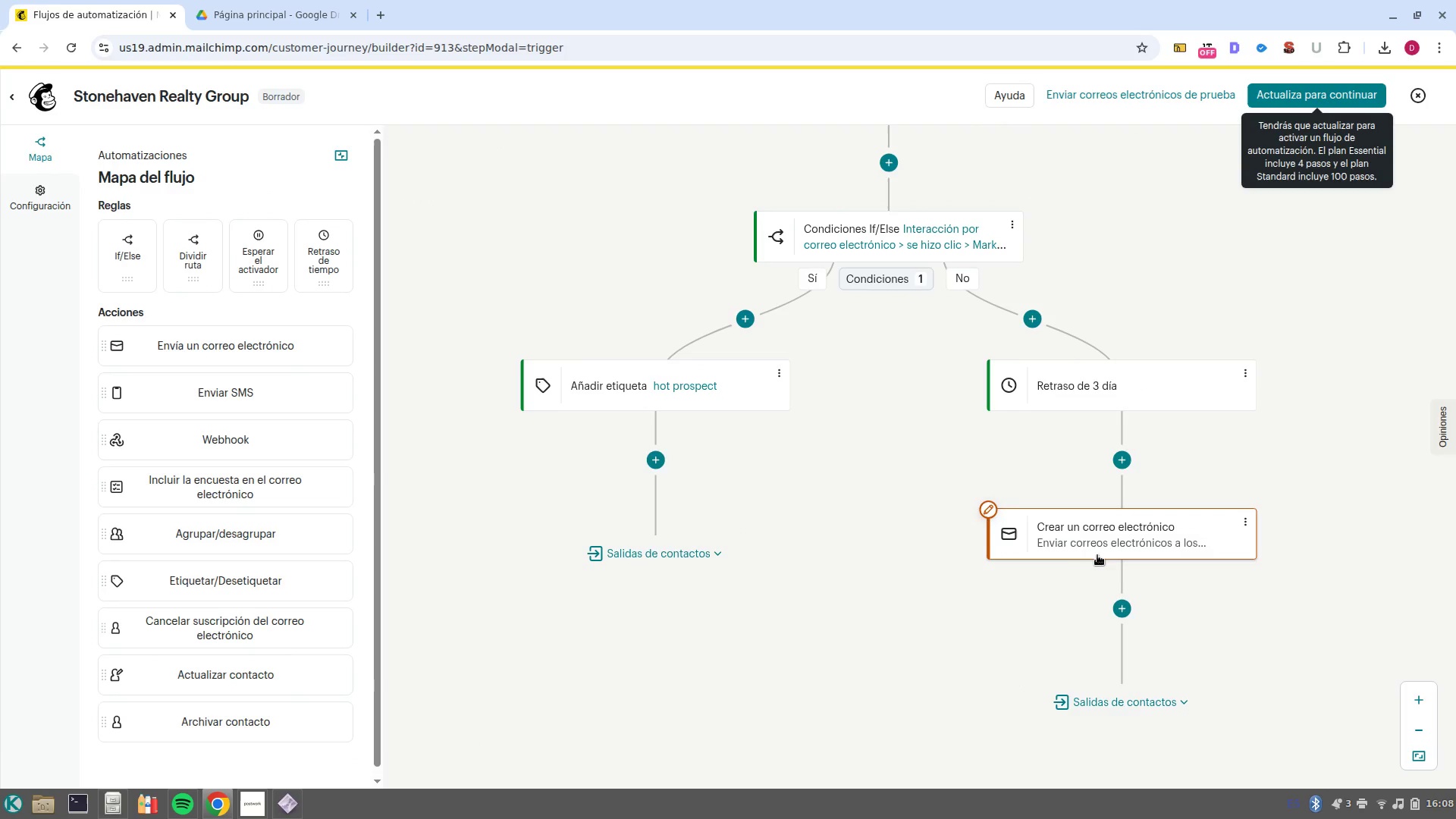 
left_click([1099, 546])
 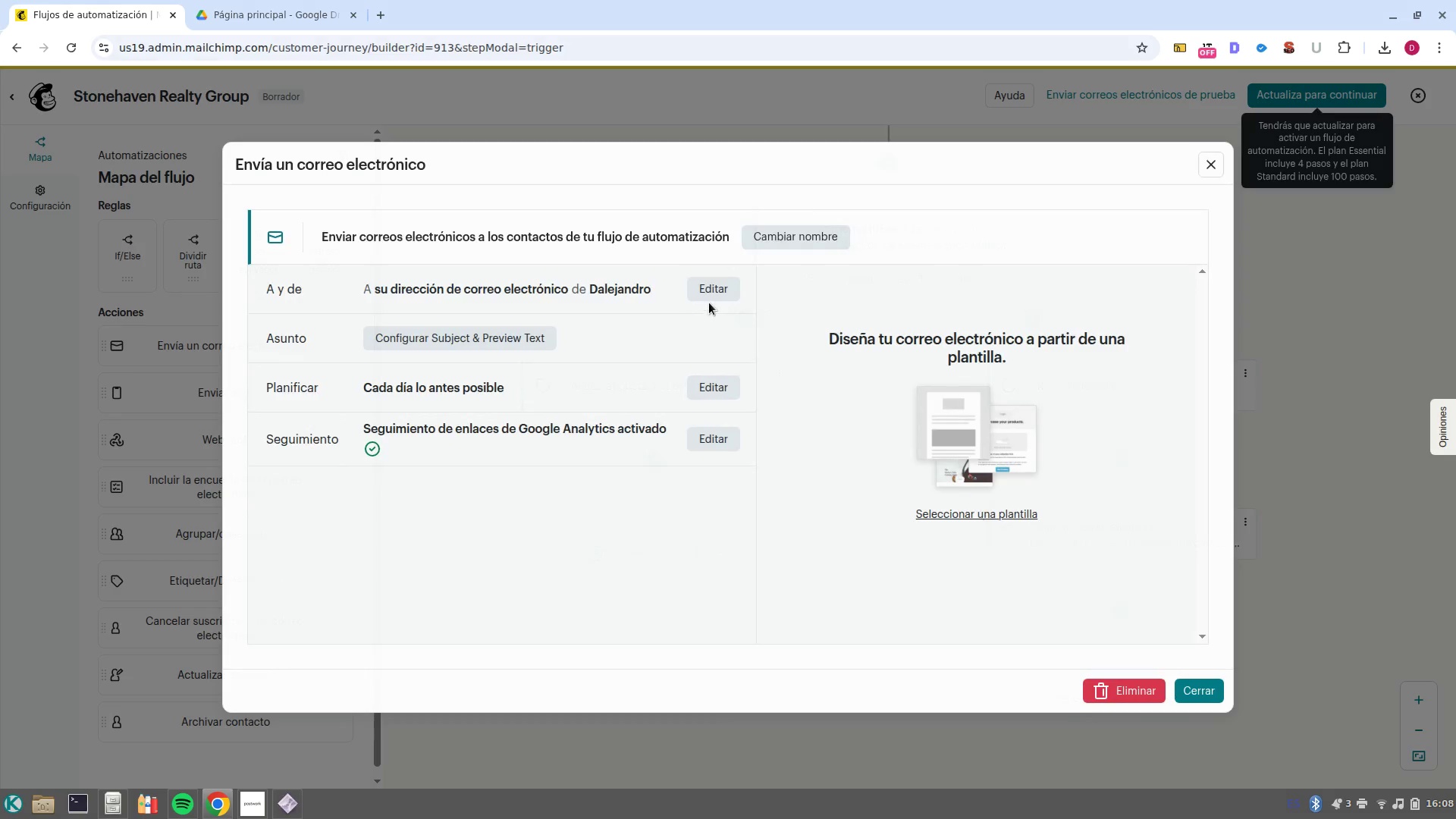 
left_click([775, 223])
 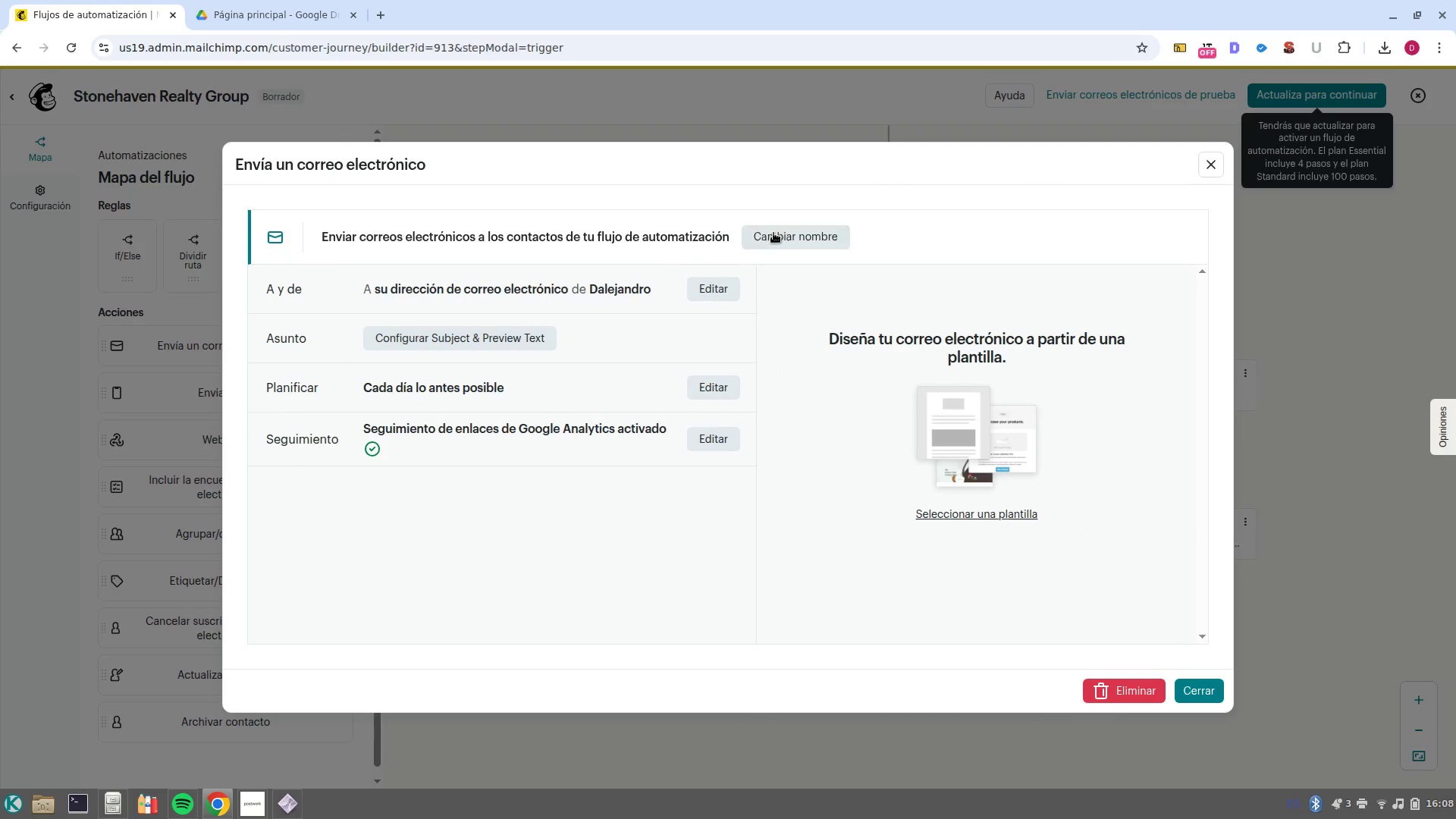 
left_click([774, 233])
 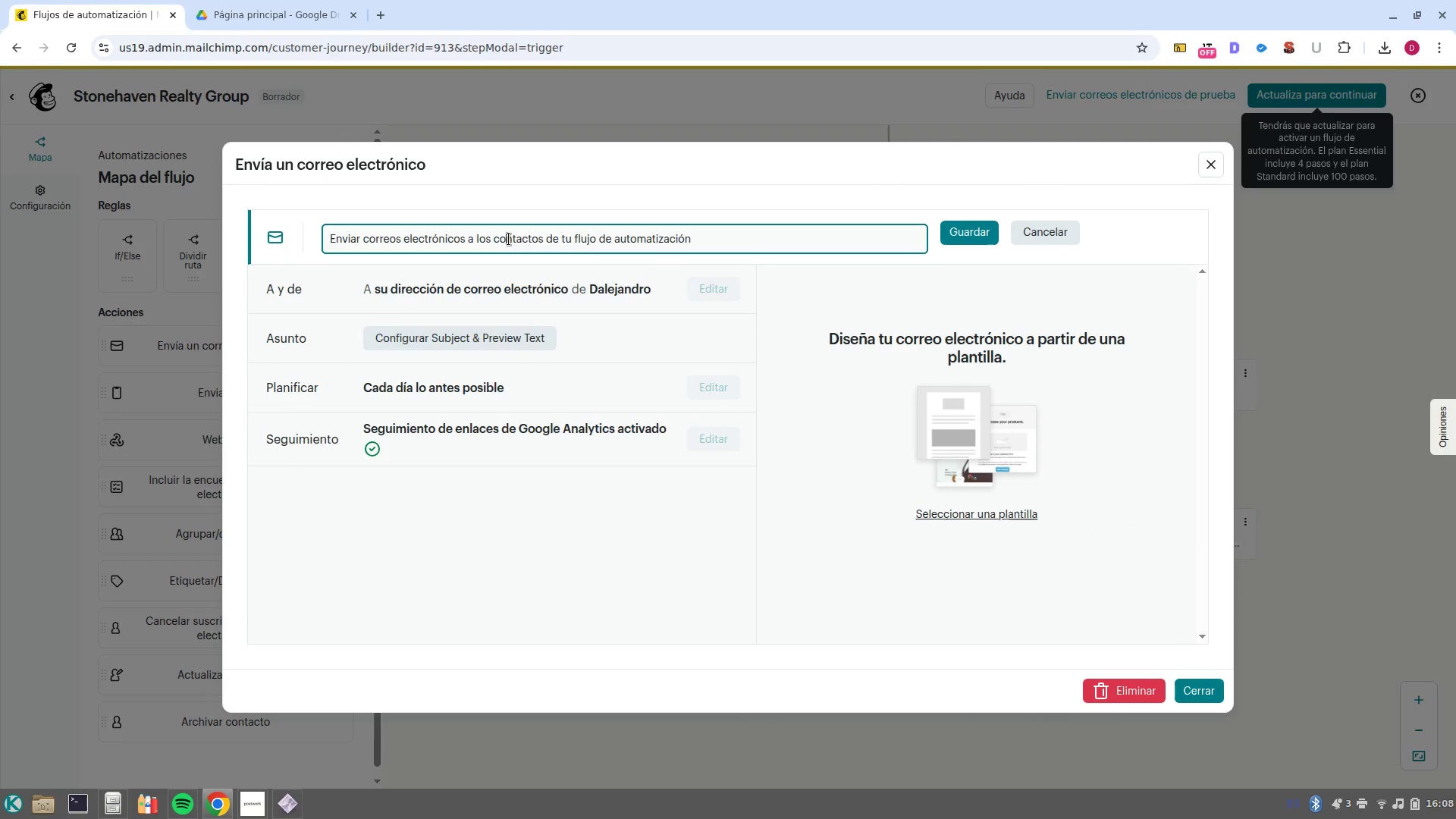 
double_click([509, 239])
 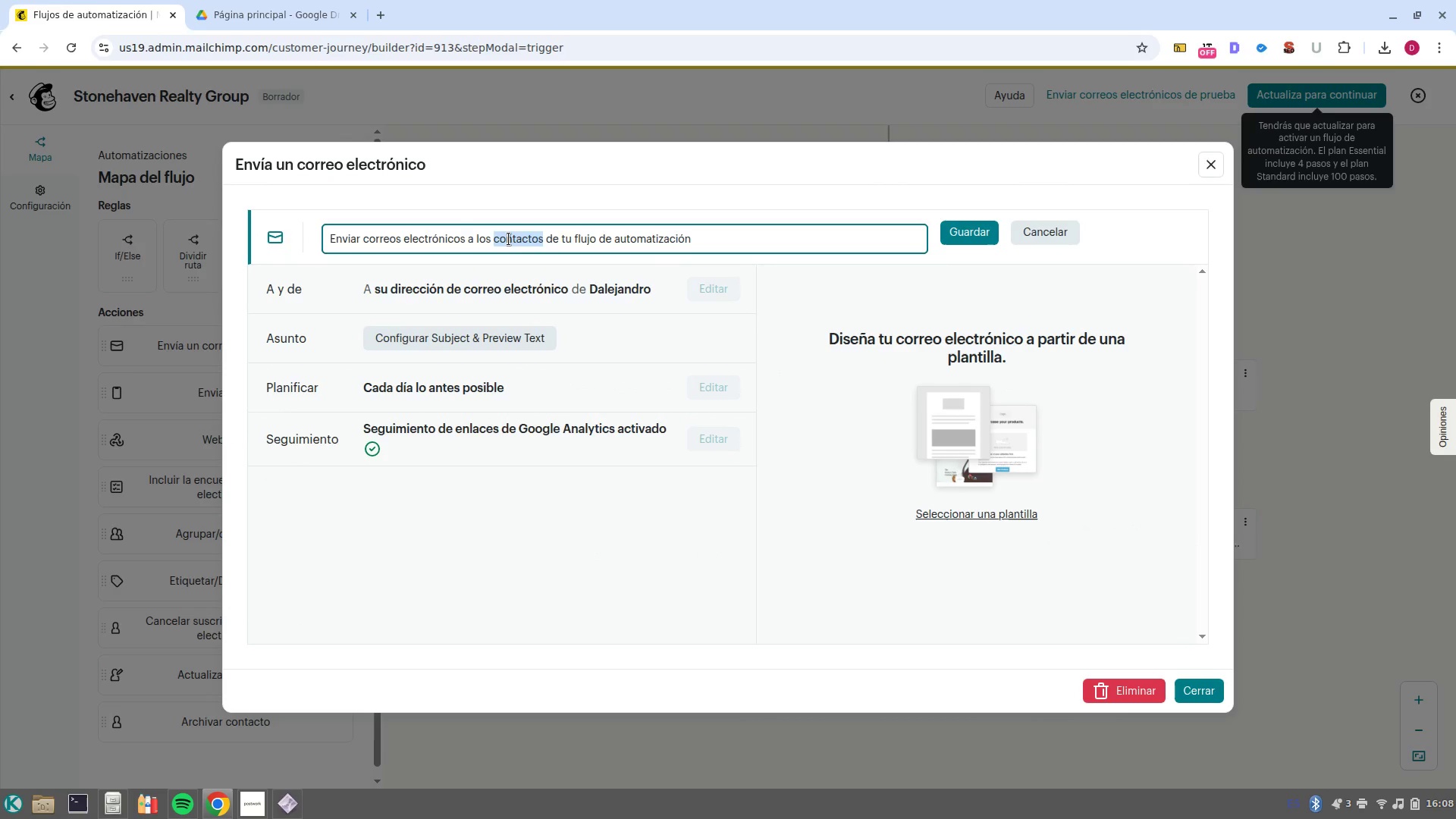 
triple_click([509, 239])
 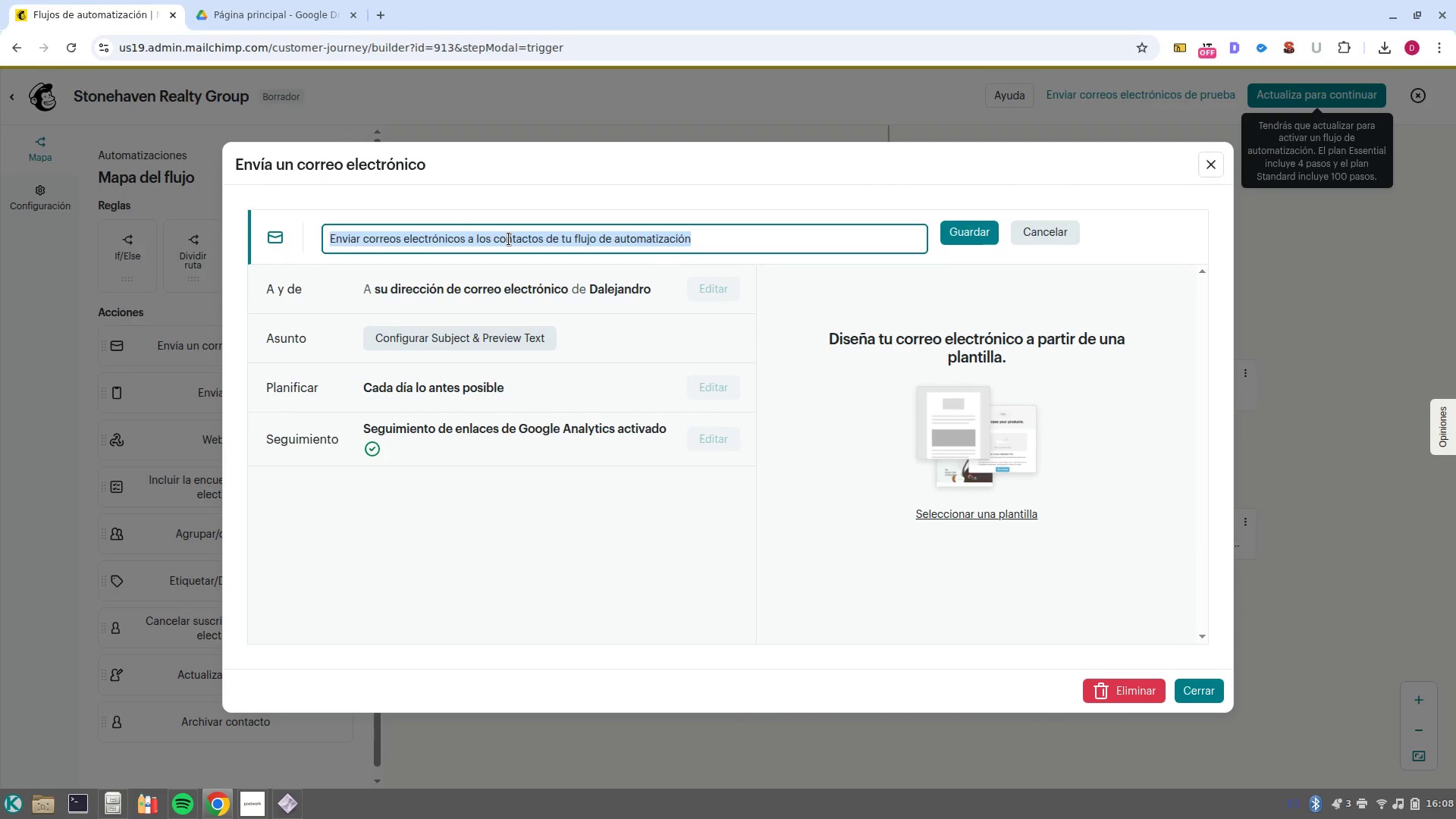 
type(Direct CTA)
 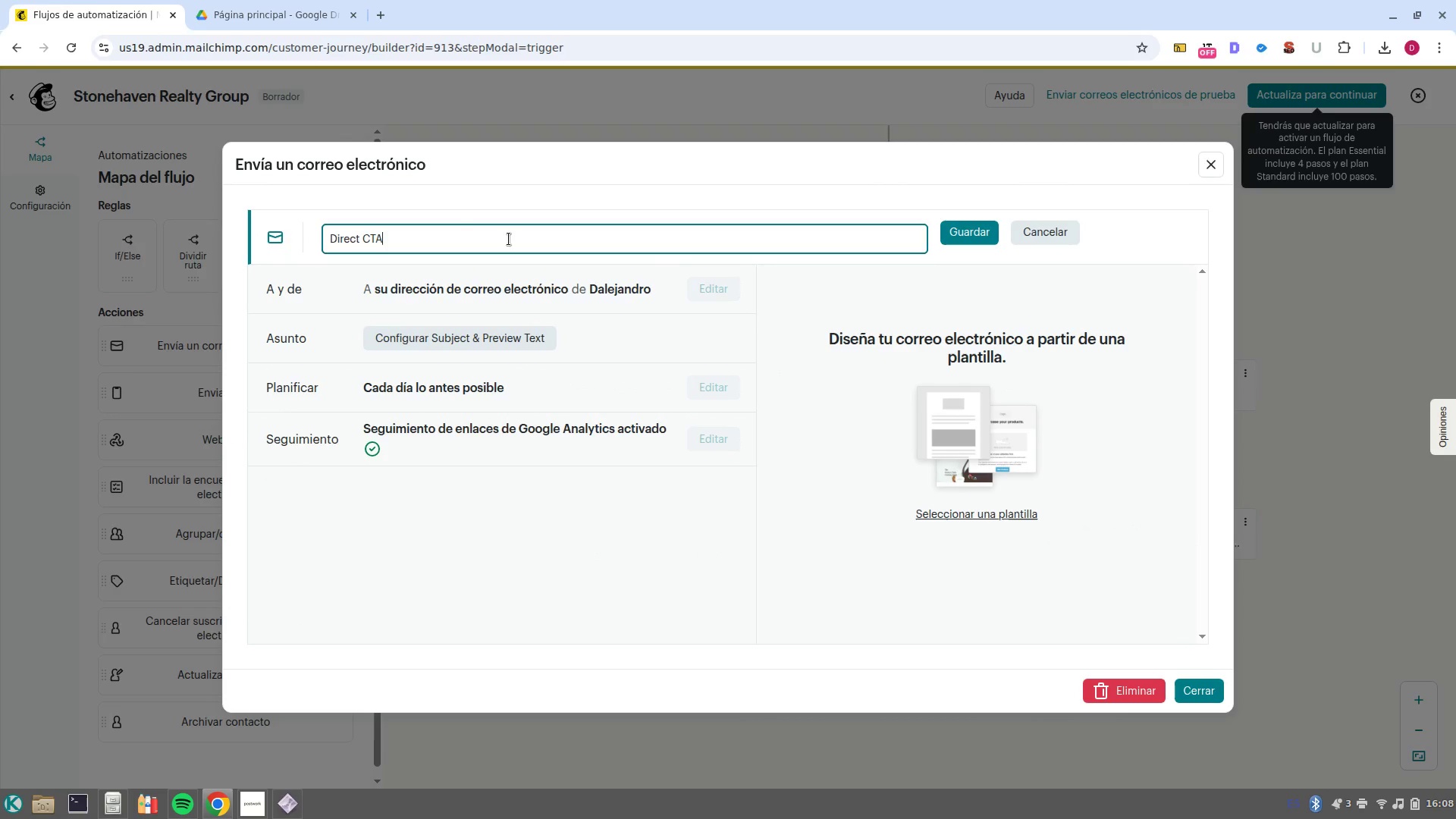 
left_click([967, 246])
 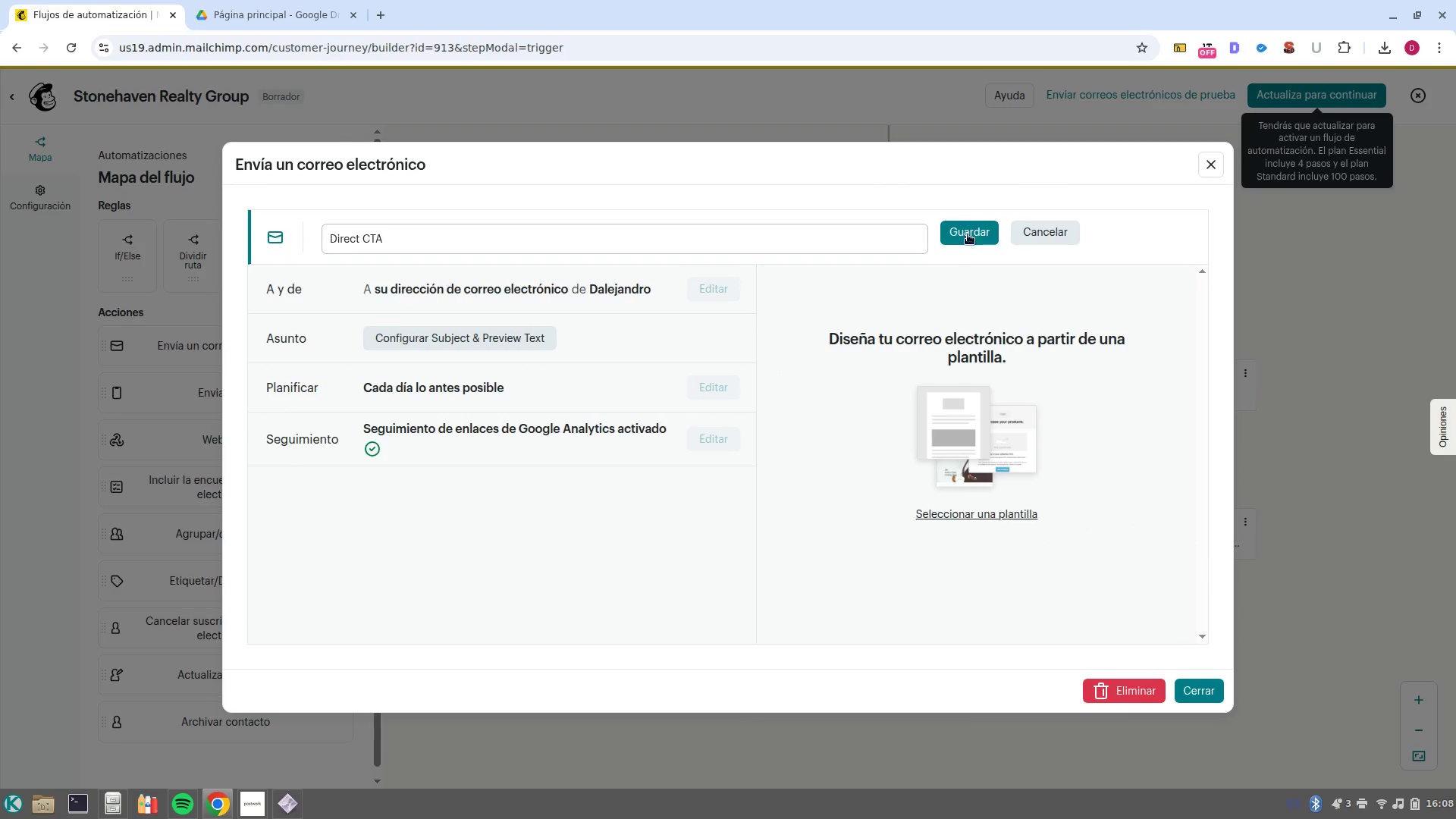 
left_click([967, 233])
 